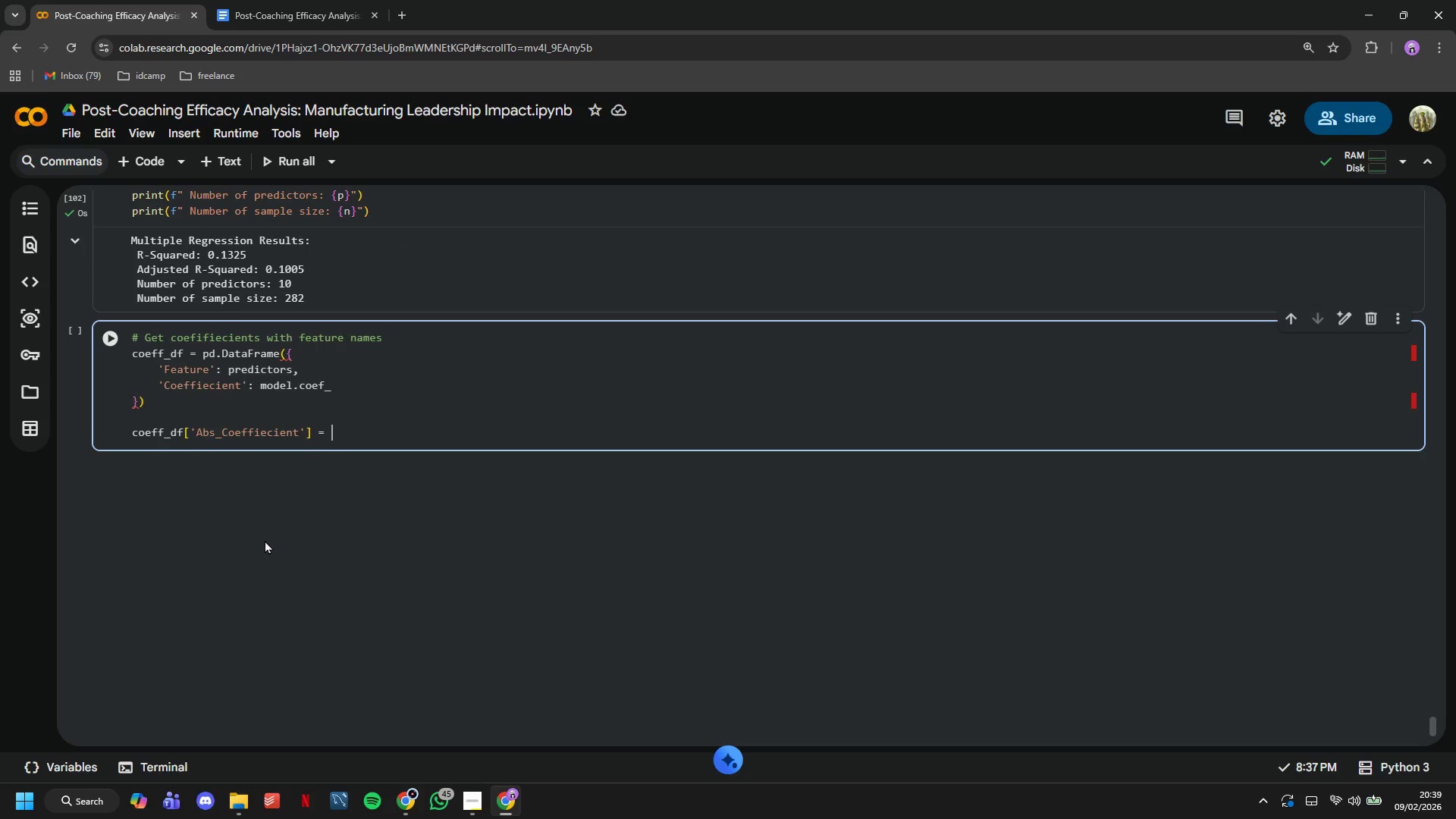 
type(abs(coeff)
key(Tab)
 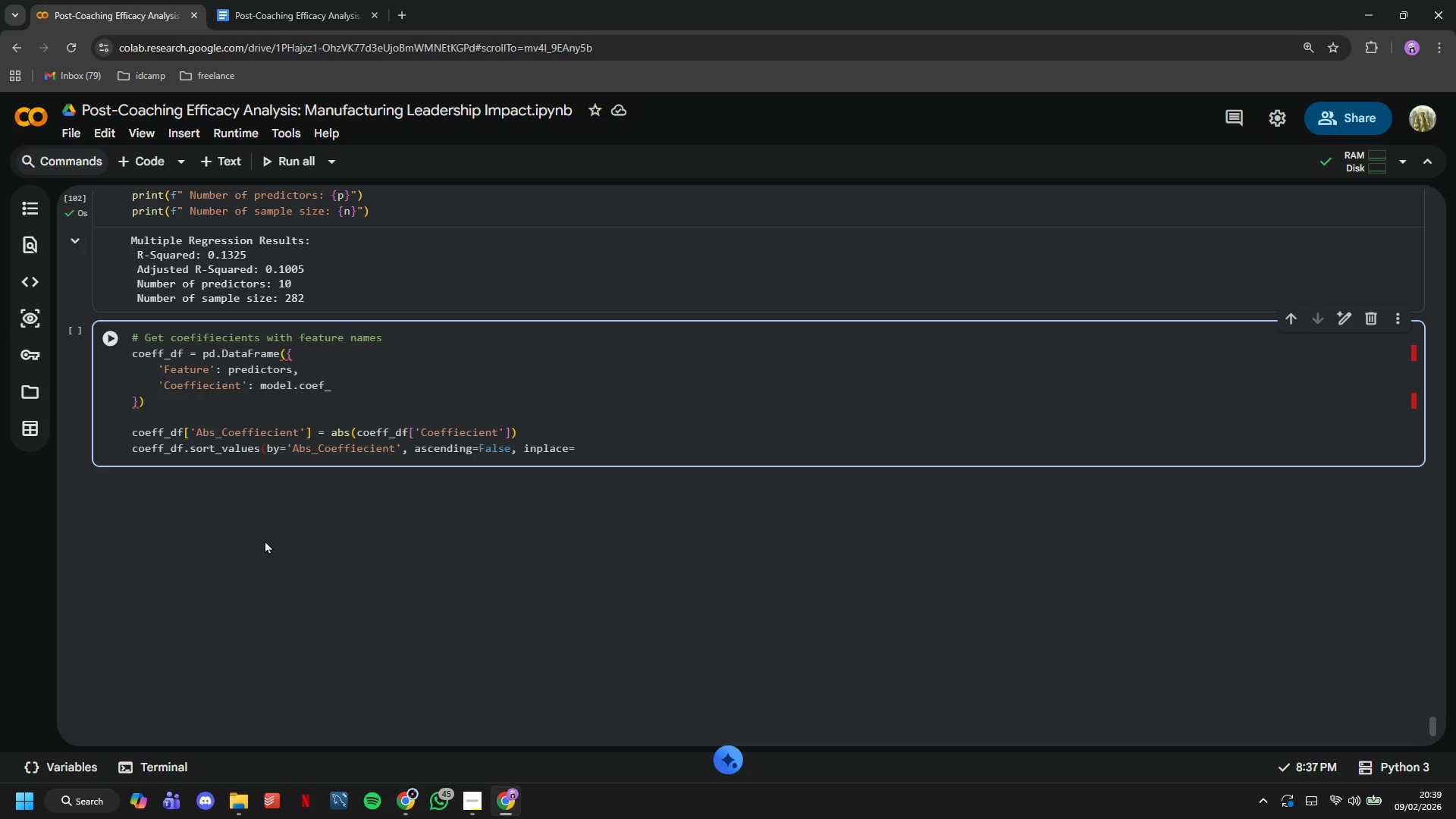 
hold_key(key=Backspace, duration=0.62)
 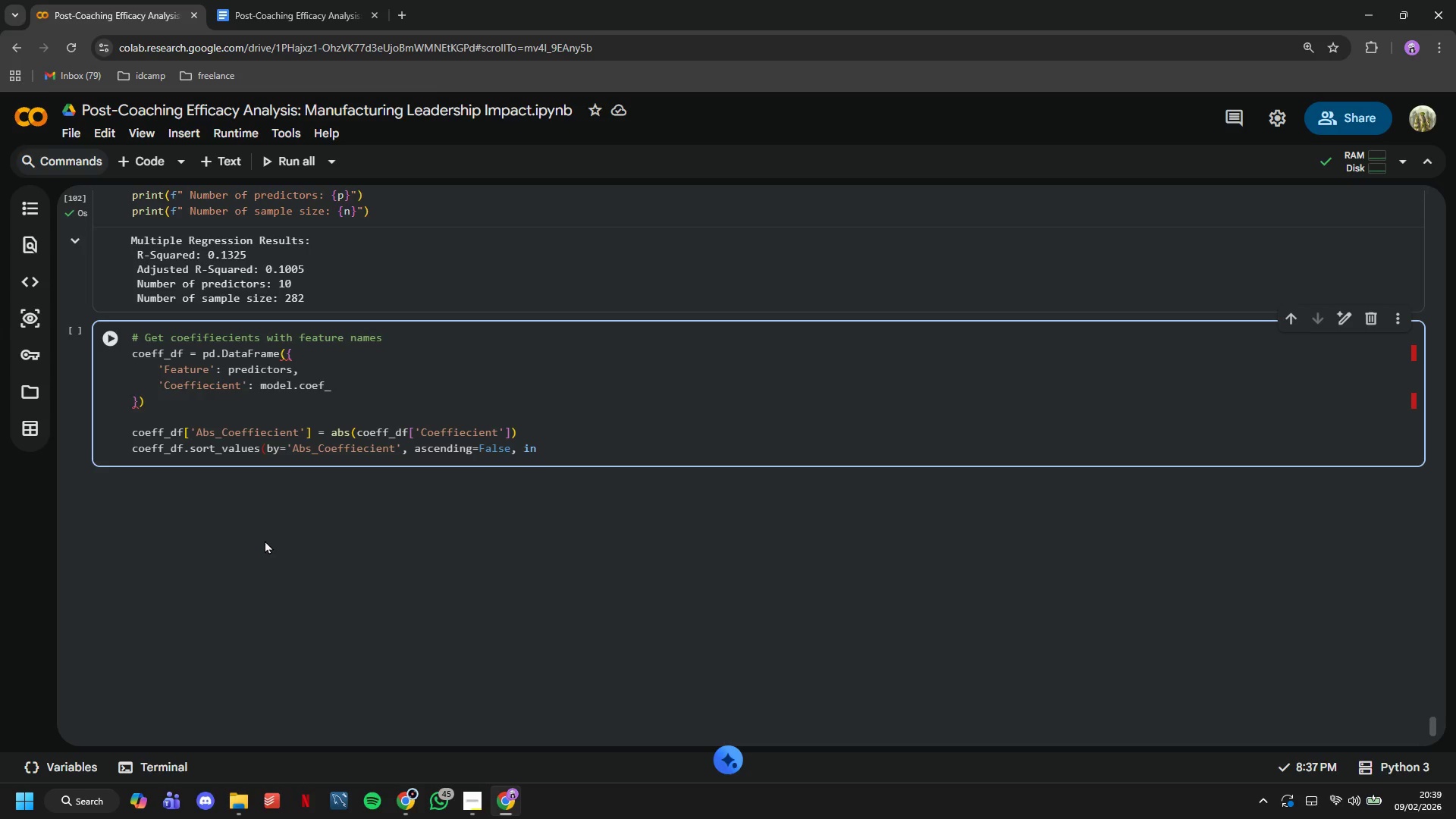 
hold_key(key=Backspace, duration=0.78)
 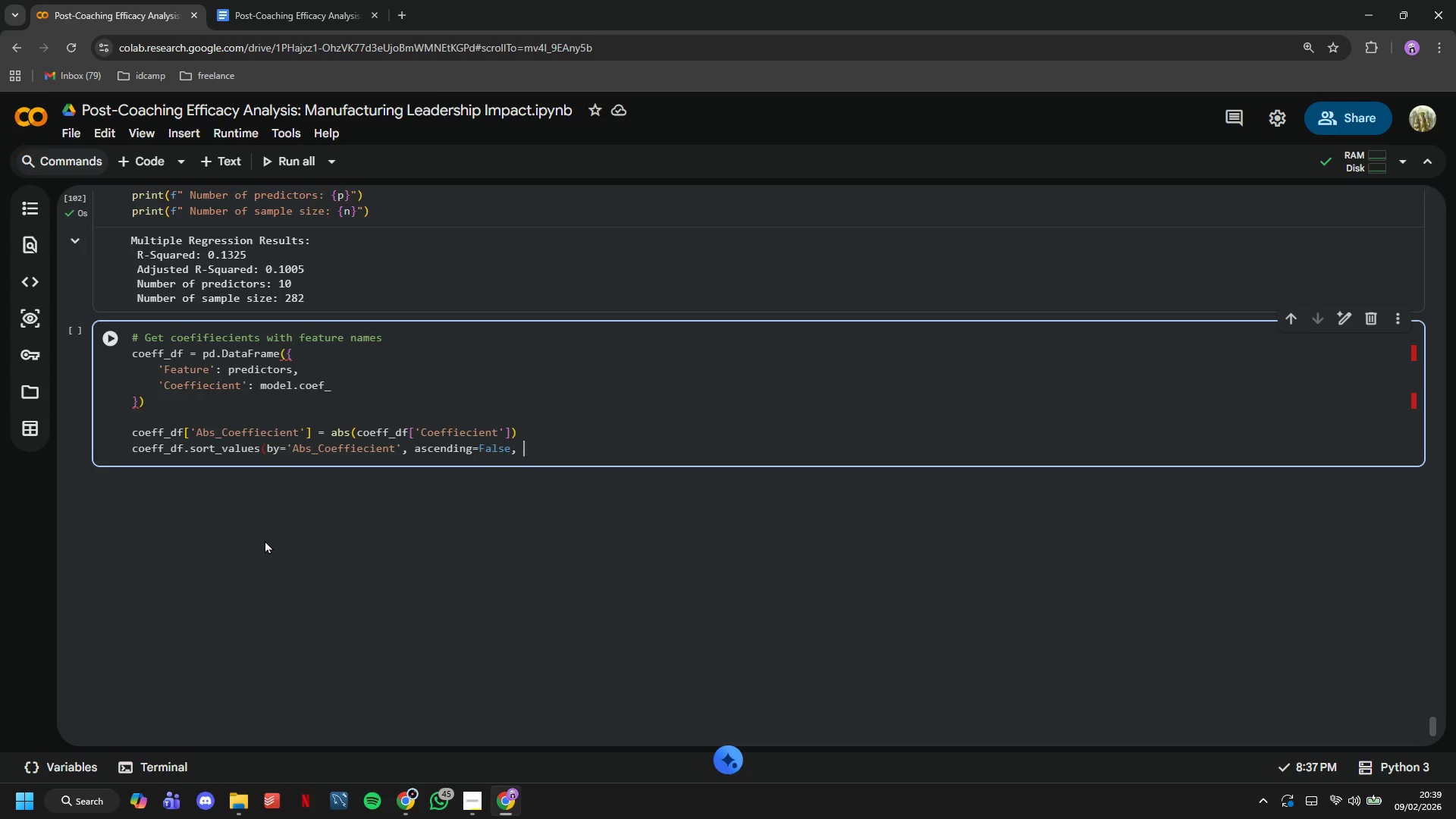 
key(Backspace)
 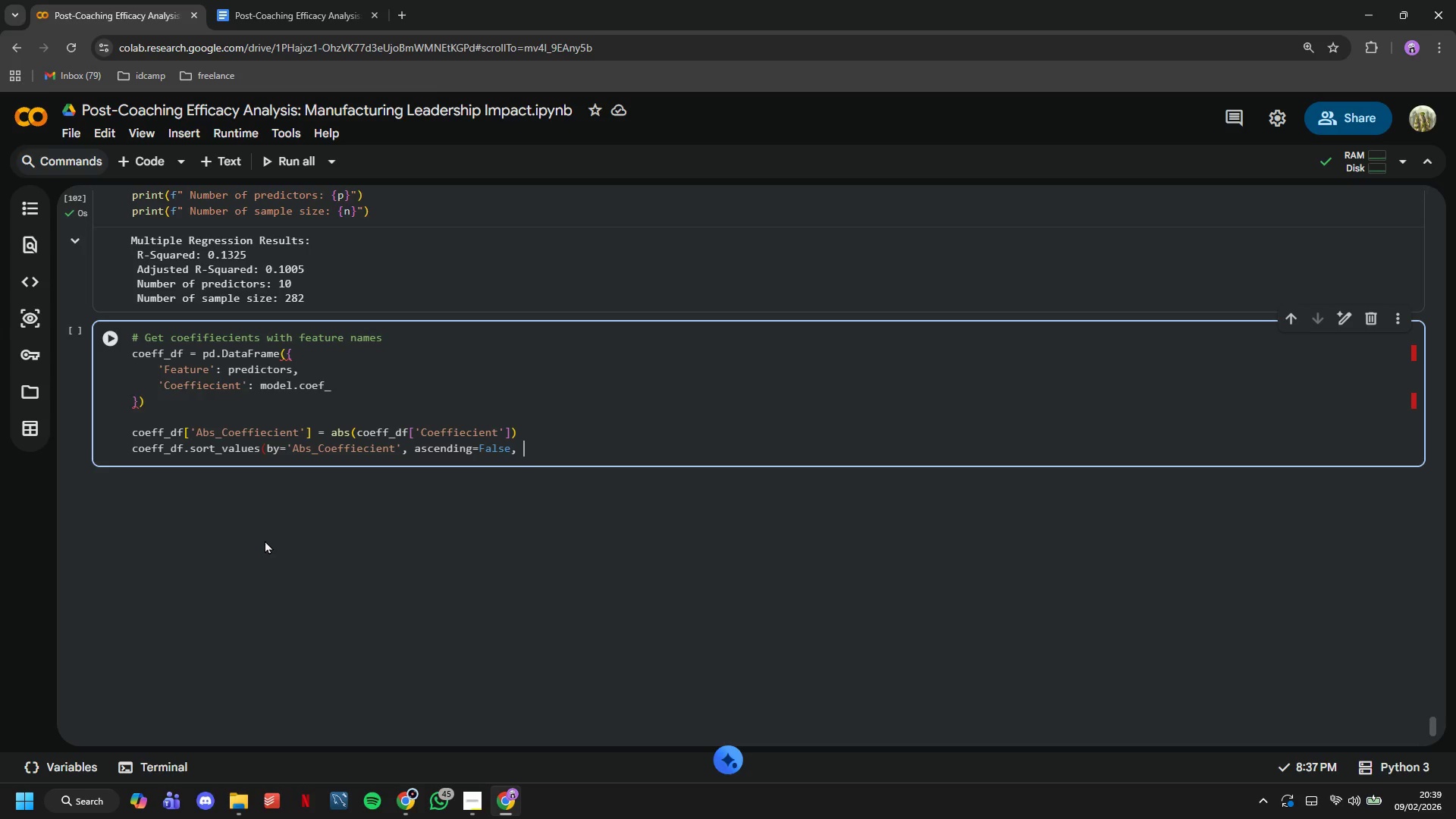 
key(Backspace)
 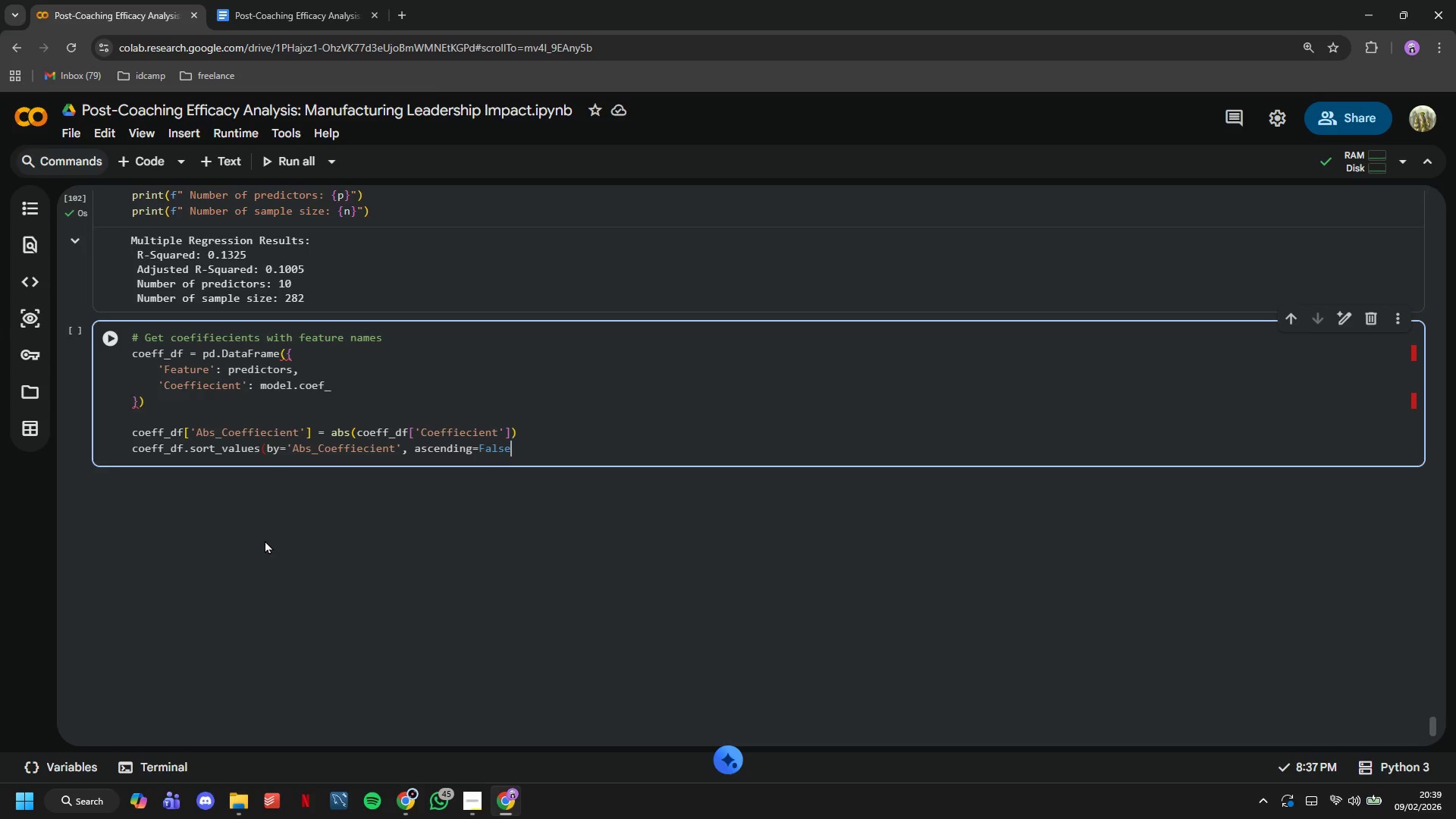 
key(Backspace)
 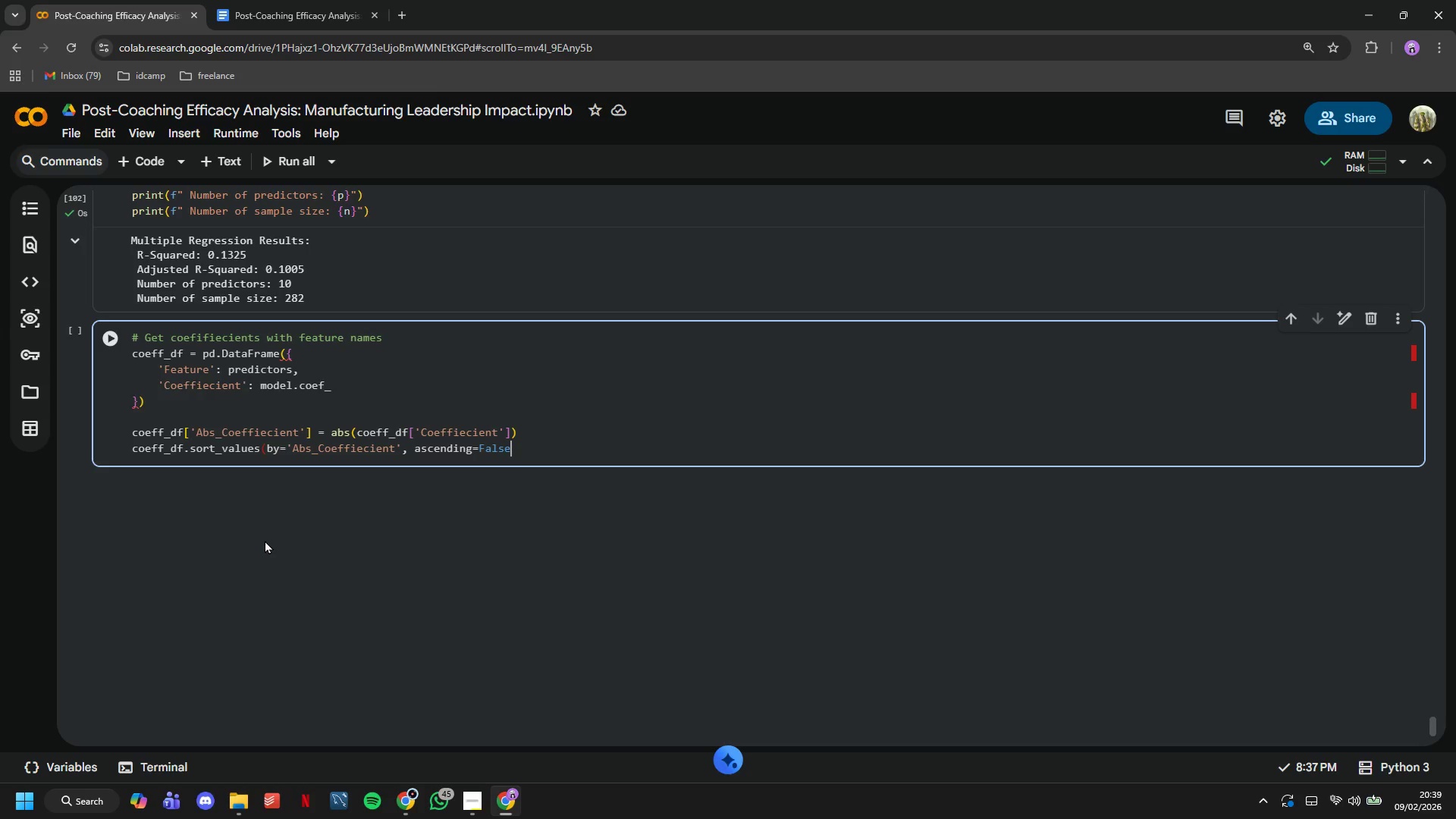 
key(Shift+0)
 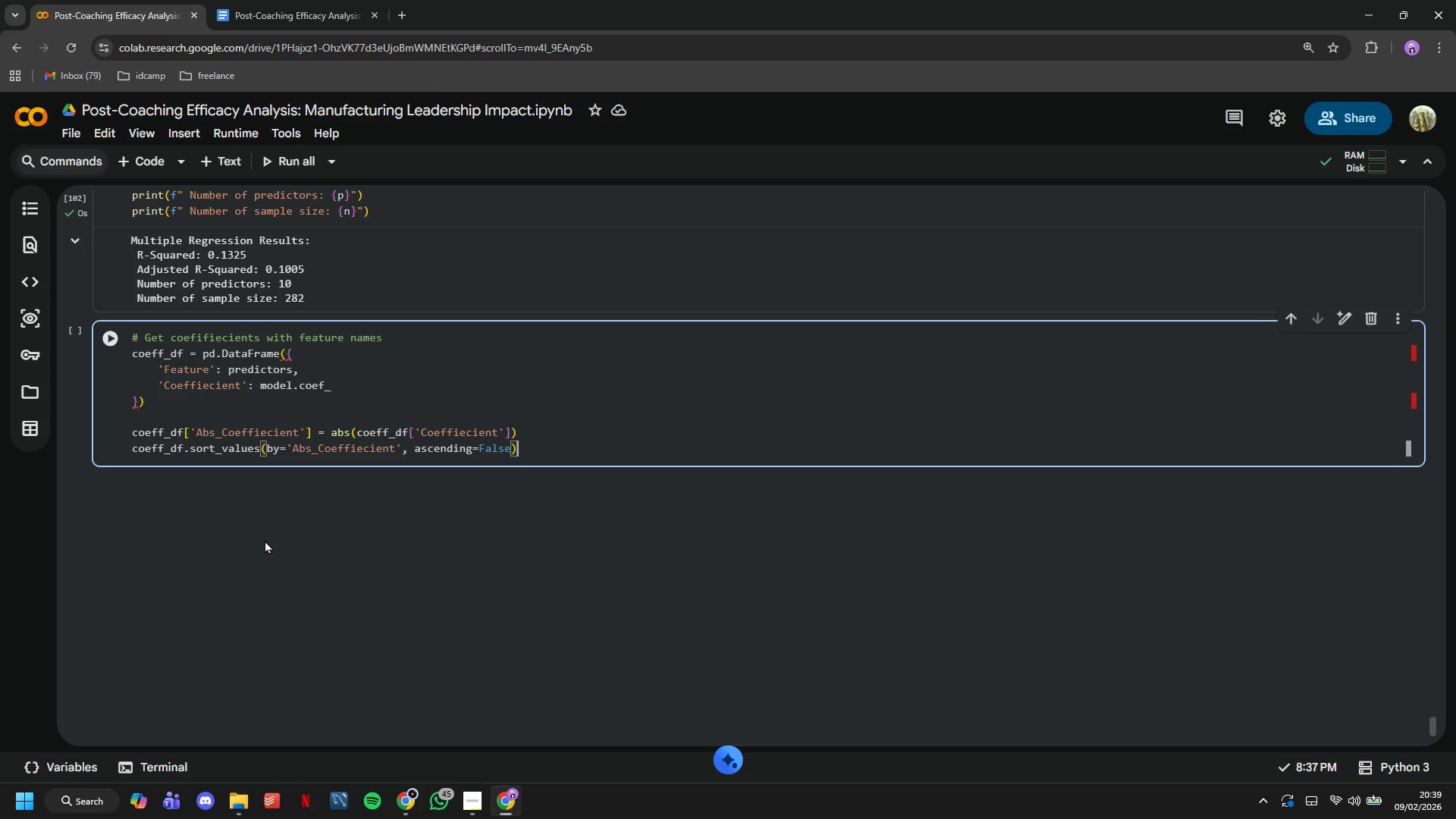 
key(Enter)
 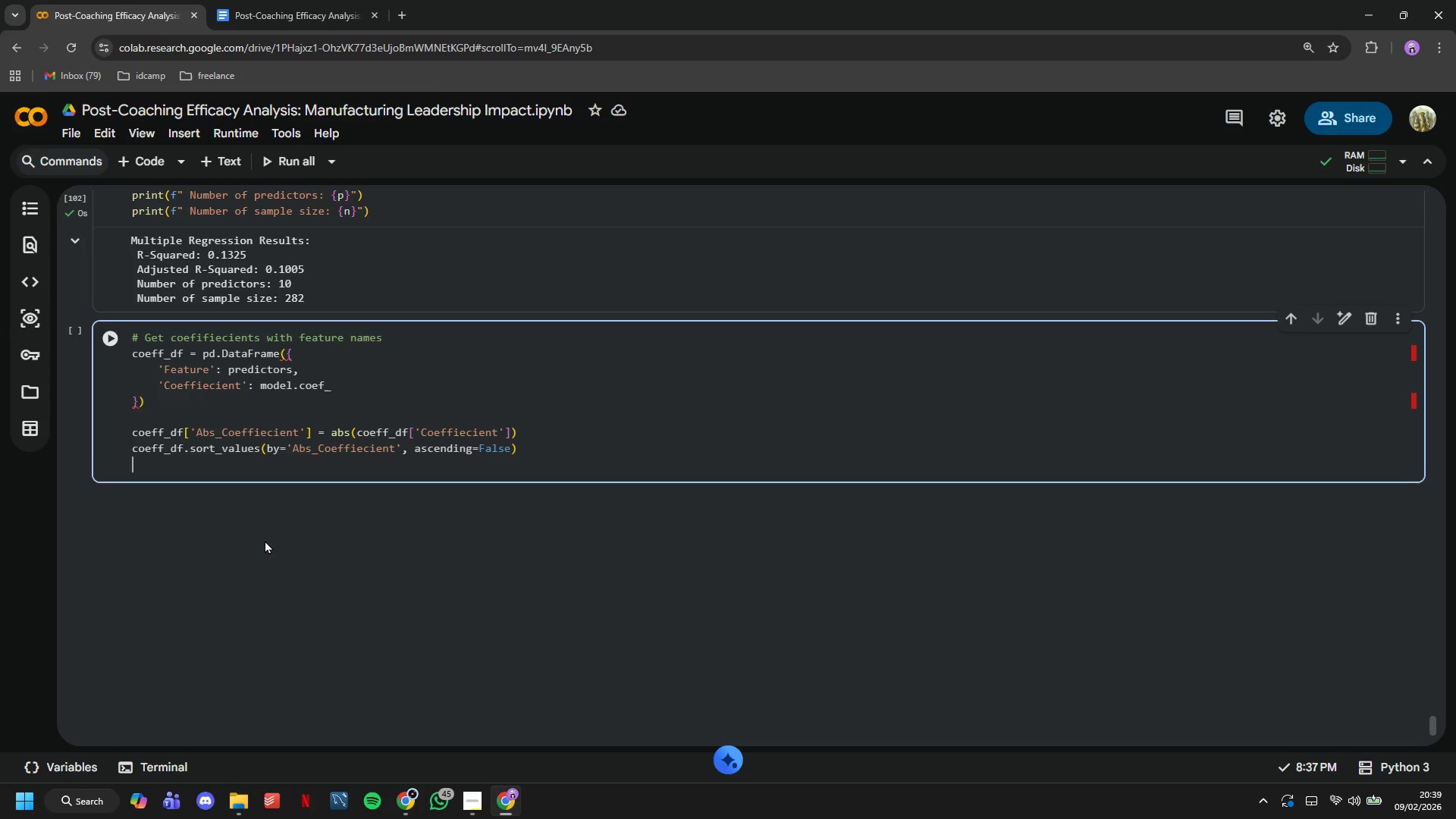 
key(Enter)
 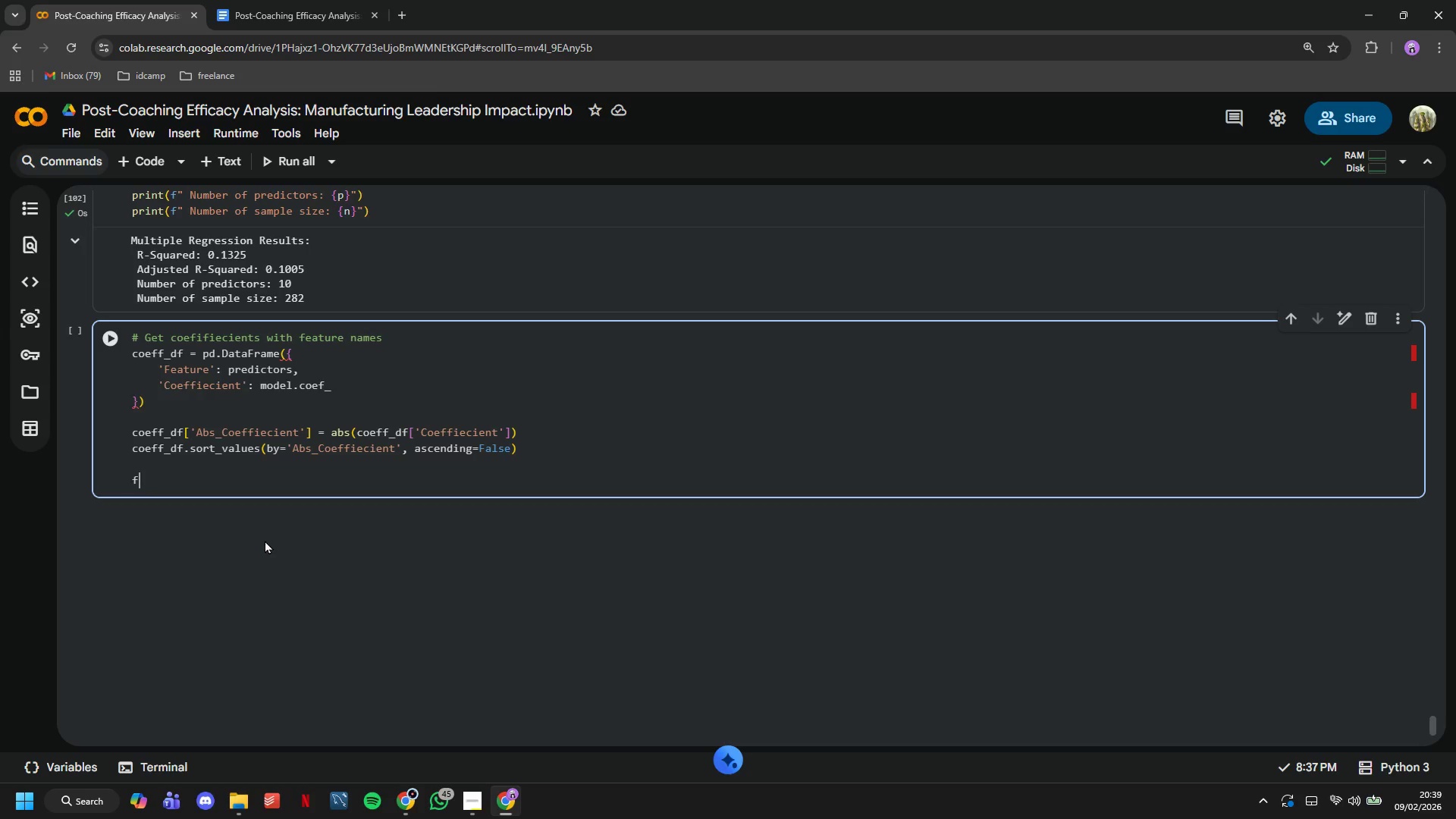 
type(for idx, row in )
key(Tab)
 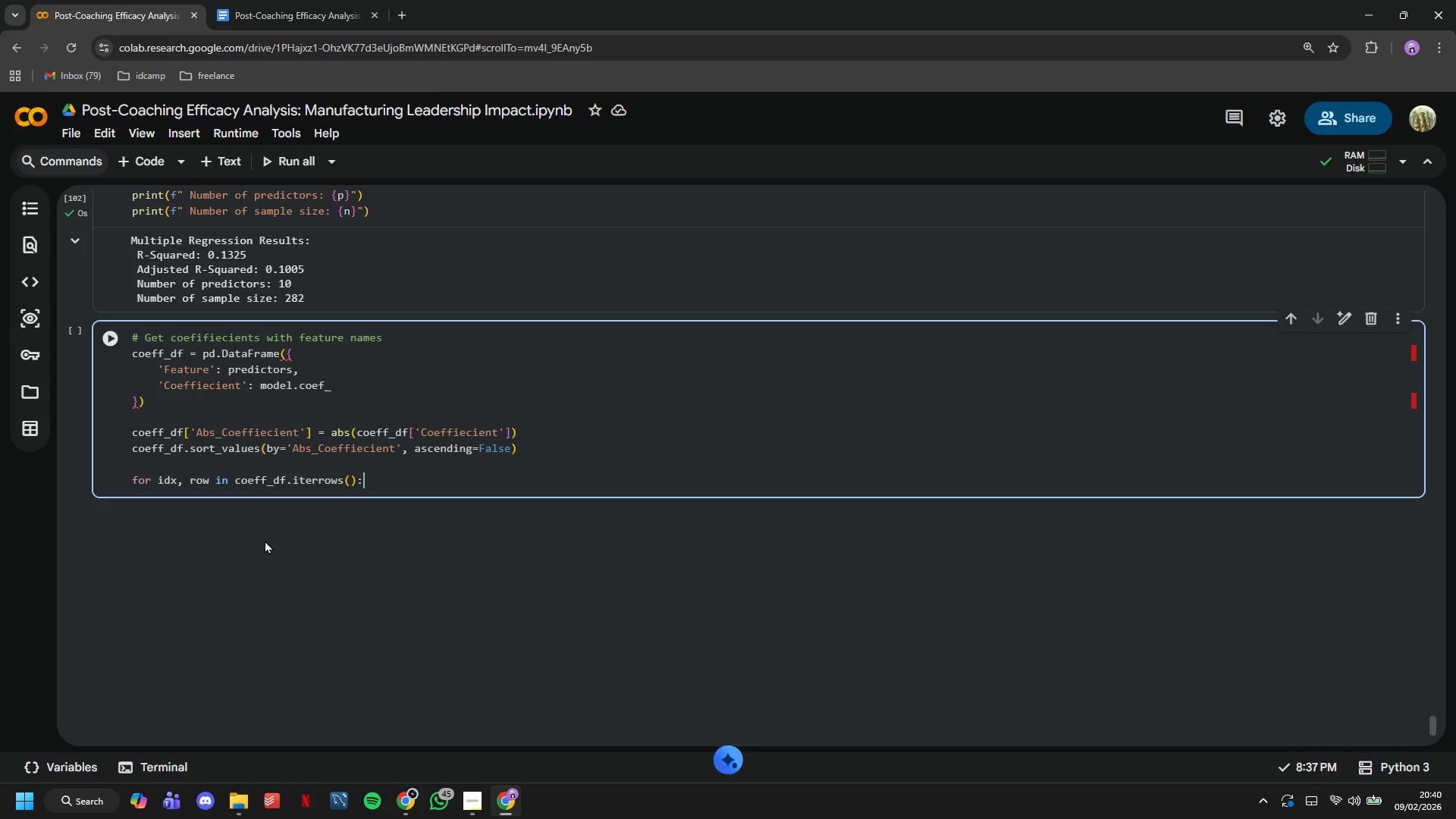 
hold_key(key=ArrowLeft, duration=0.77)
 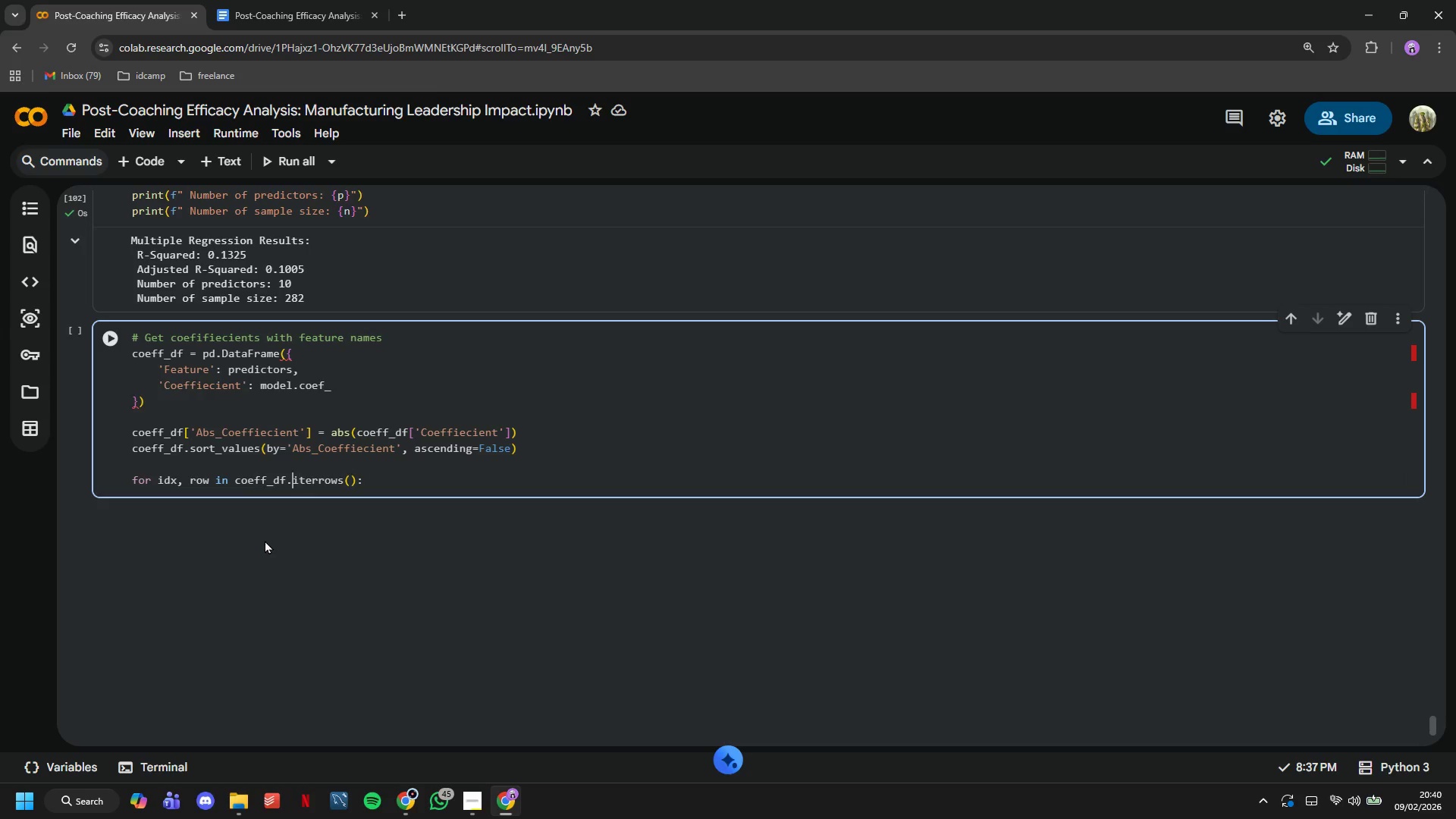 
key(ArrowLeft)
 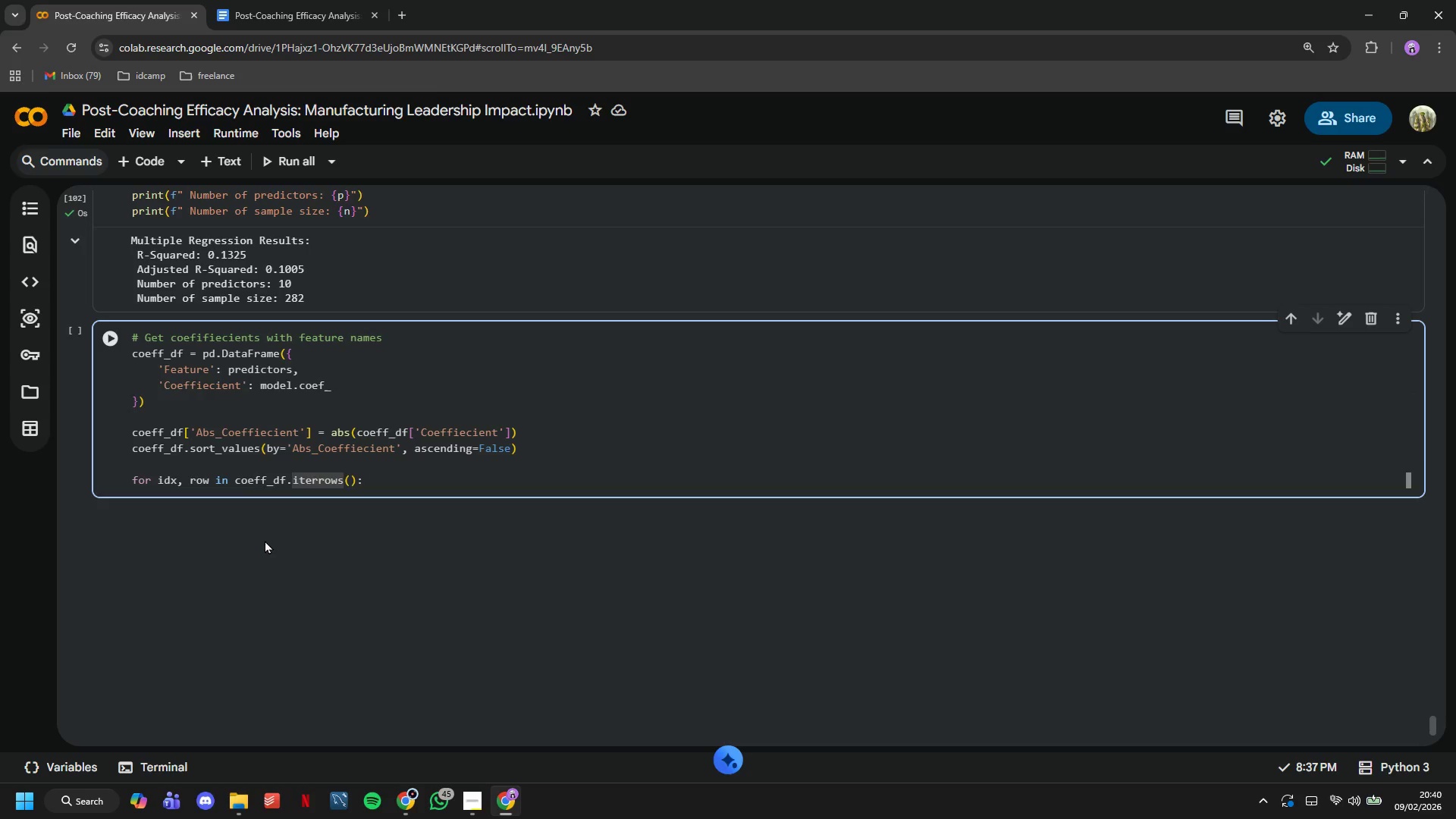 
type(head(10)
 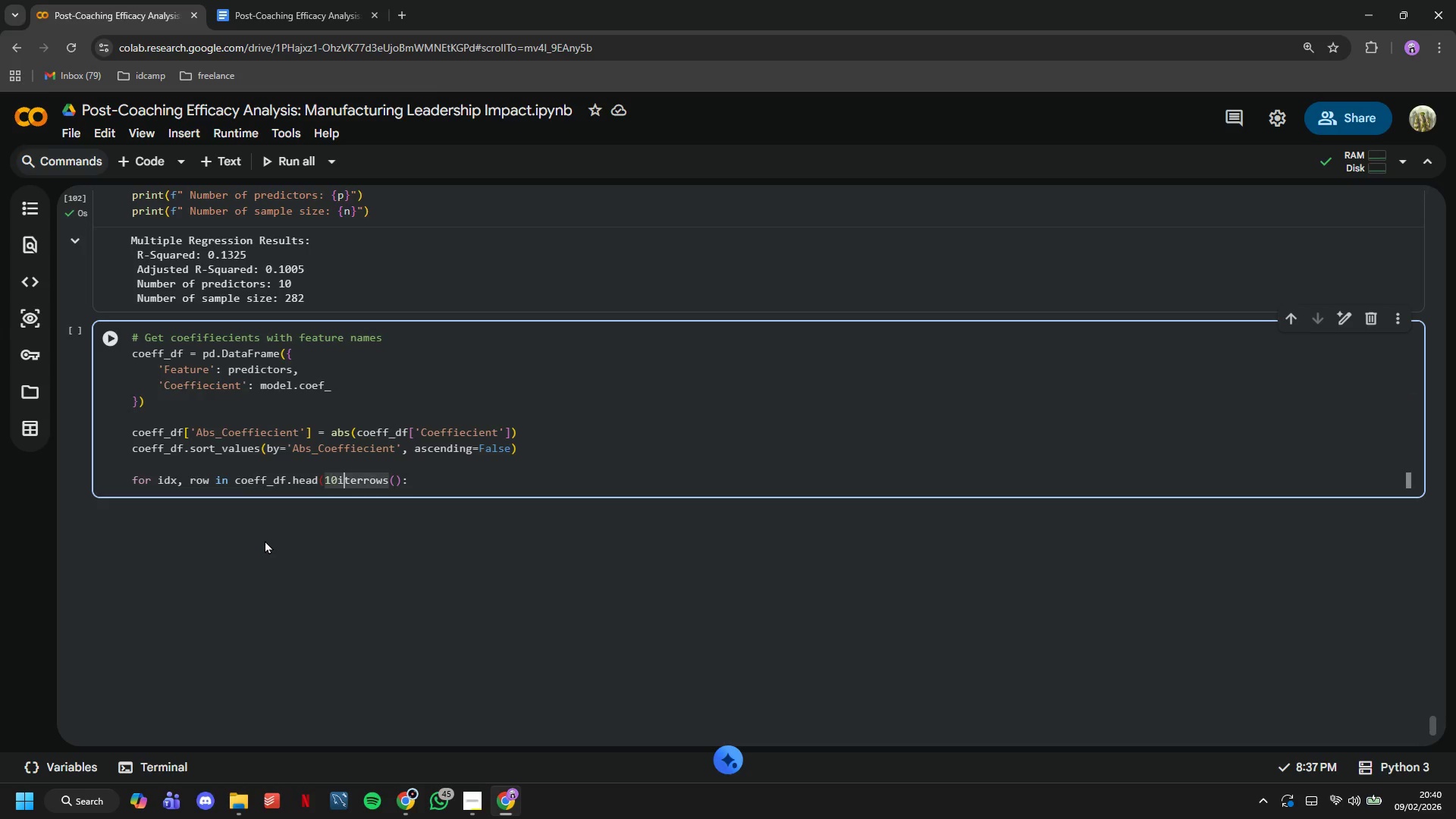 
 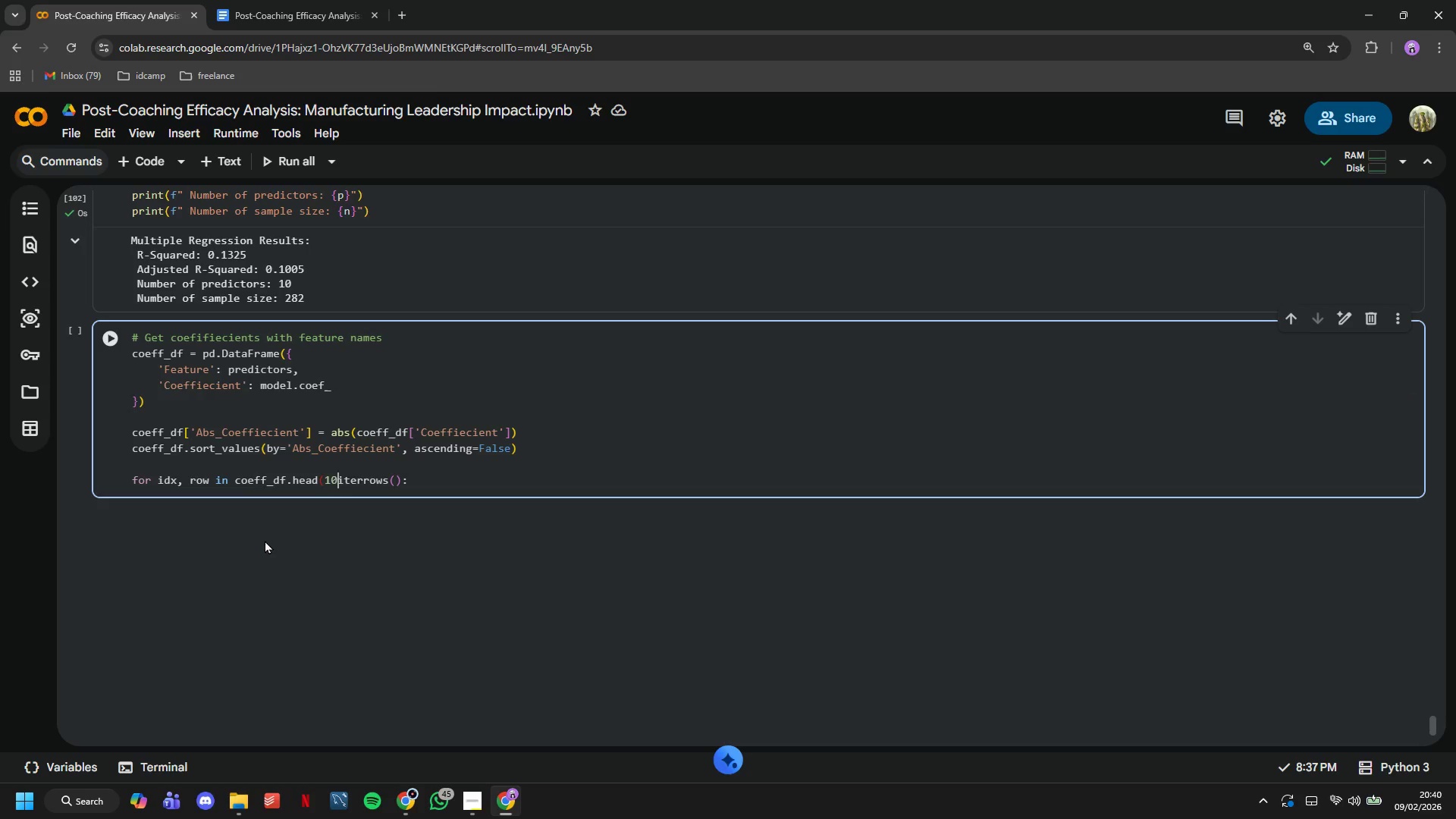 
key(ArrowRight)
 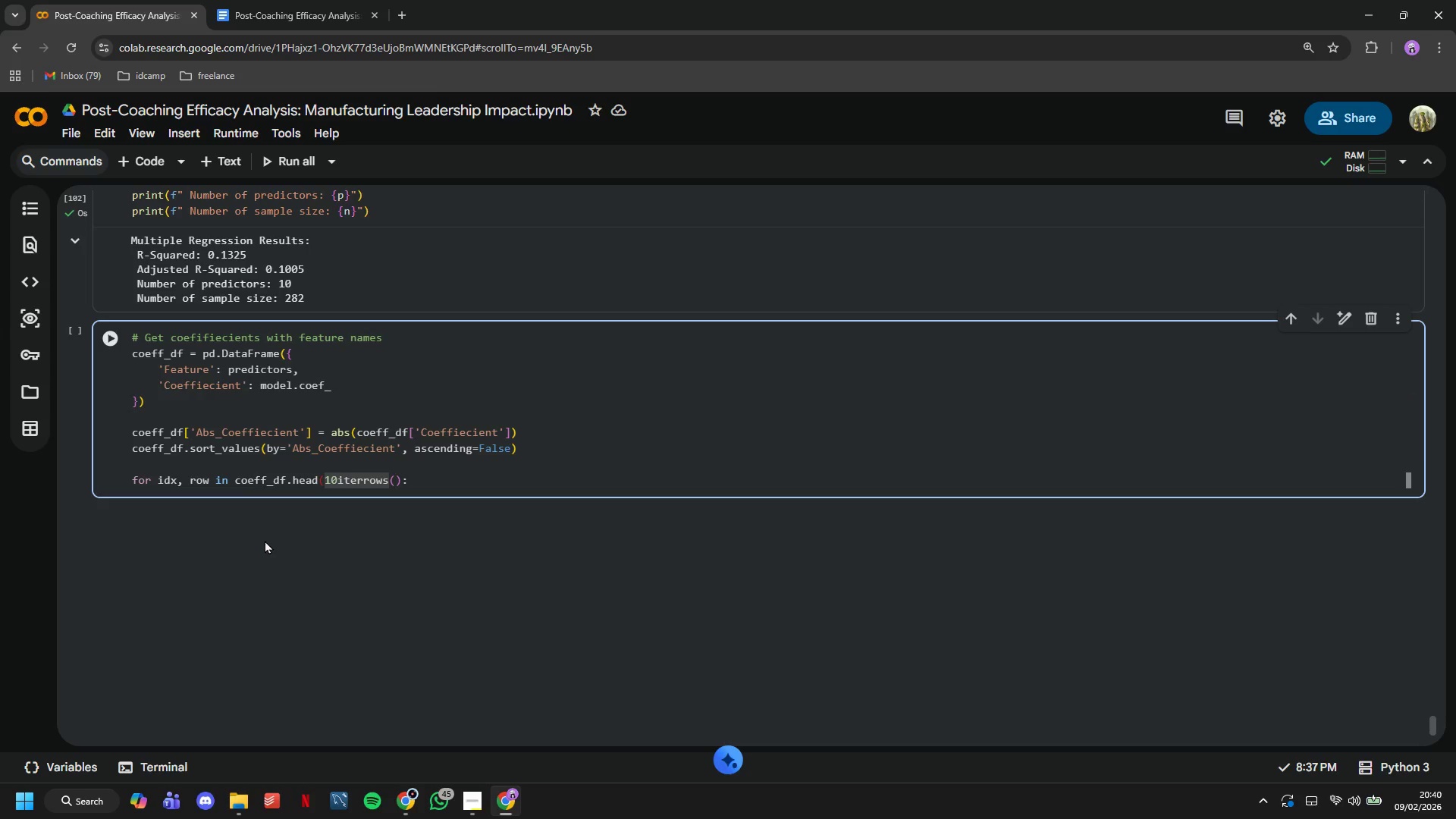 
key(Shift+ShiftLeft)
 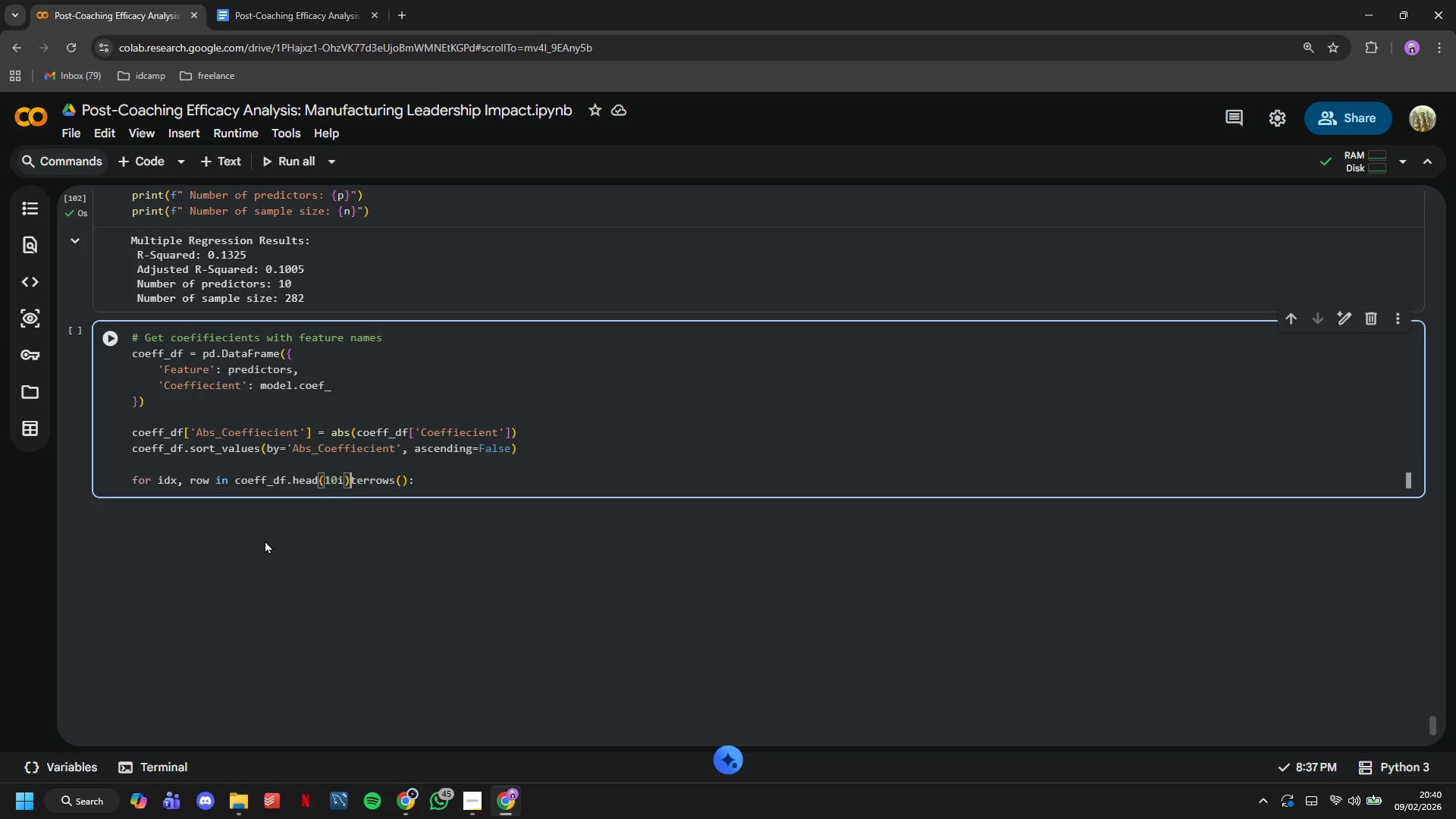 
key(Shift+0)
 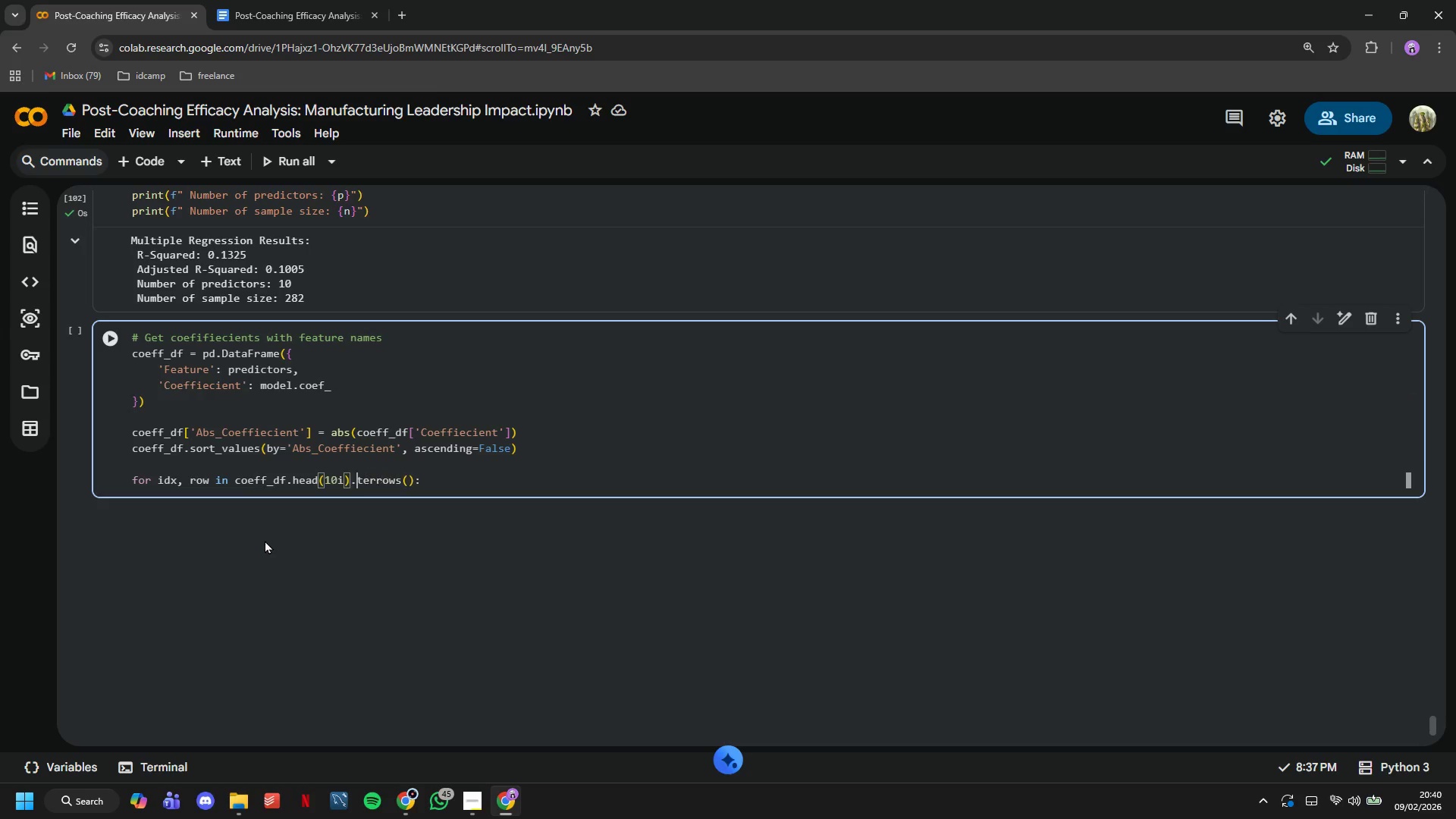 
key(Period)
 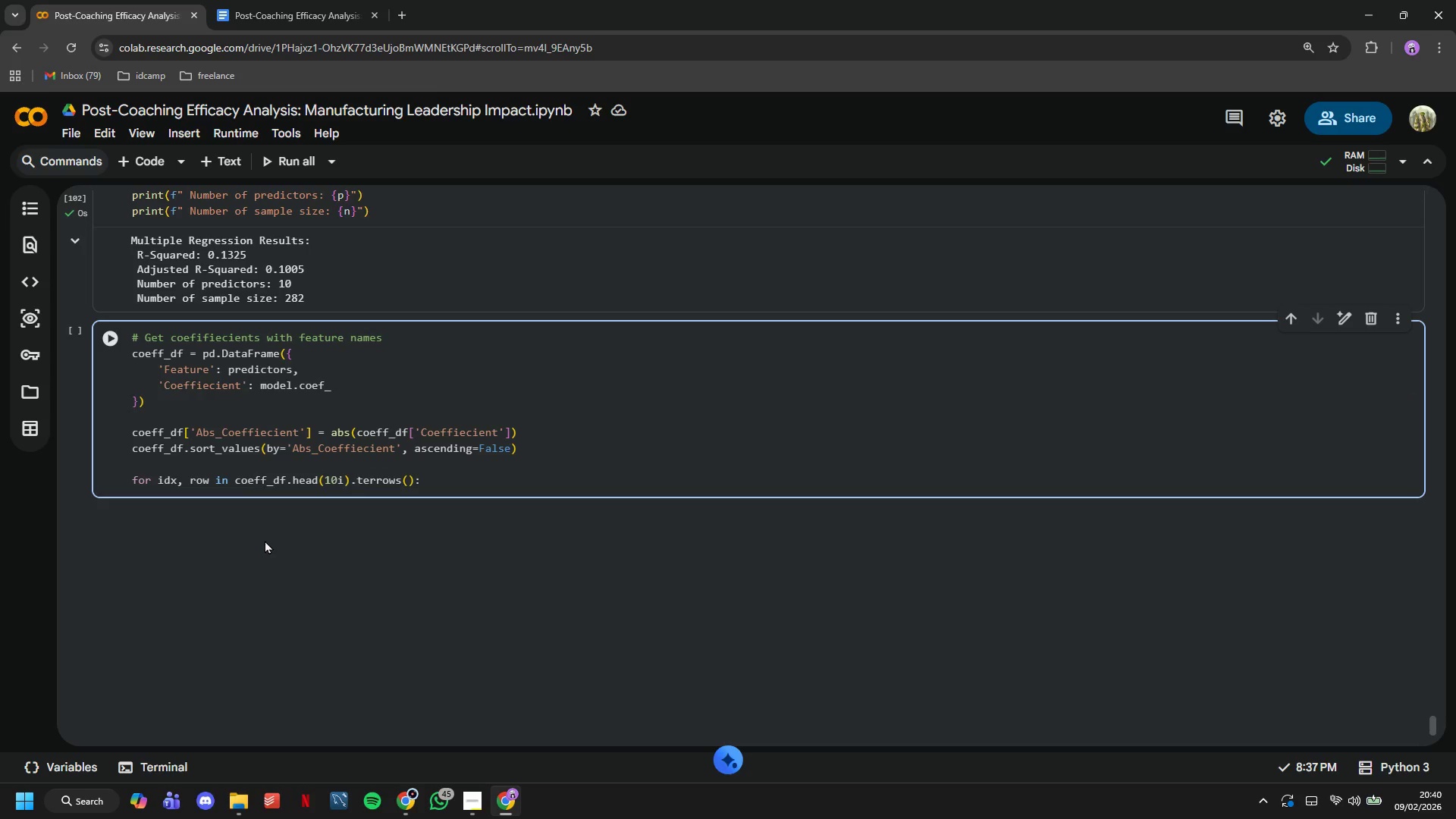 
key(ArrowLeft)
 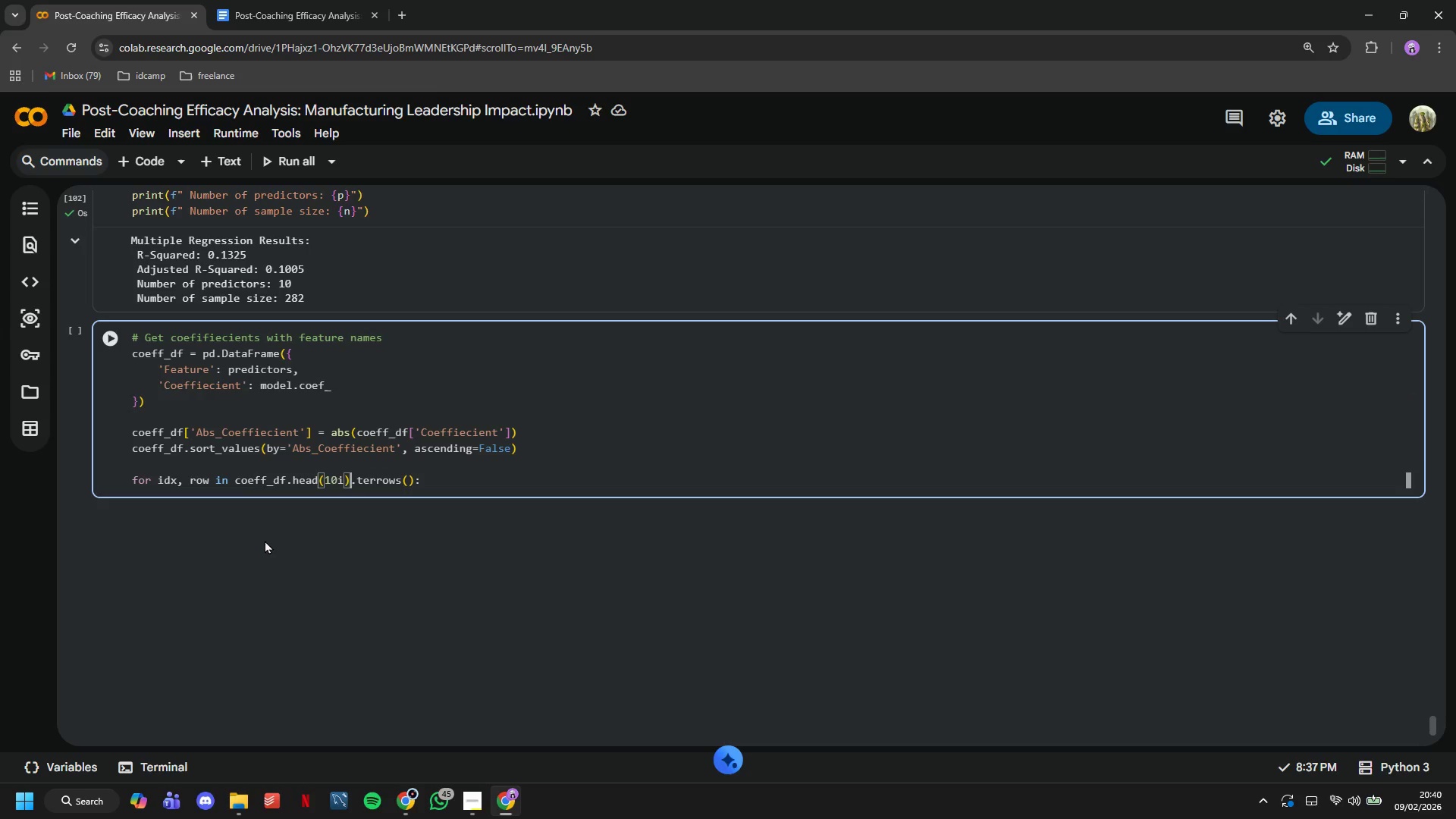 
key(ArrowLeft)
 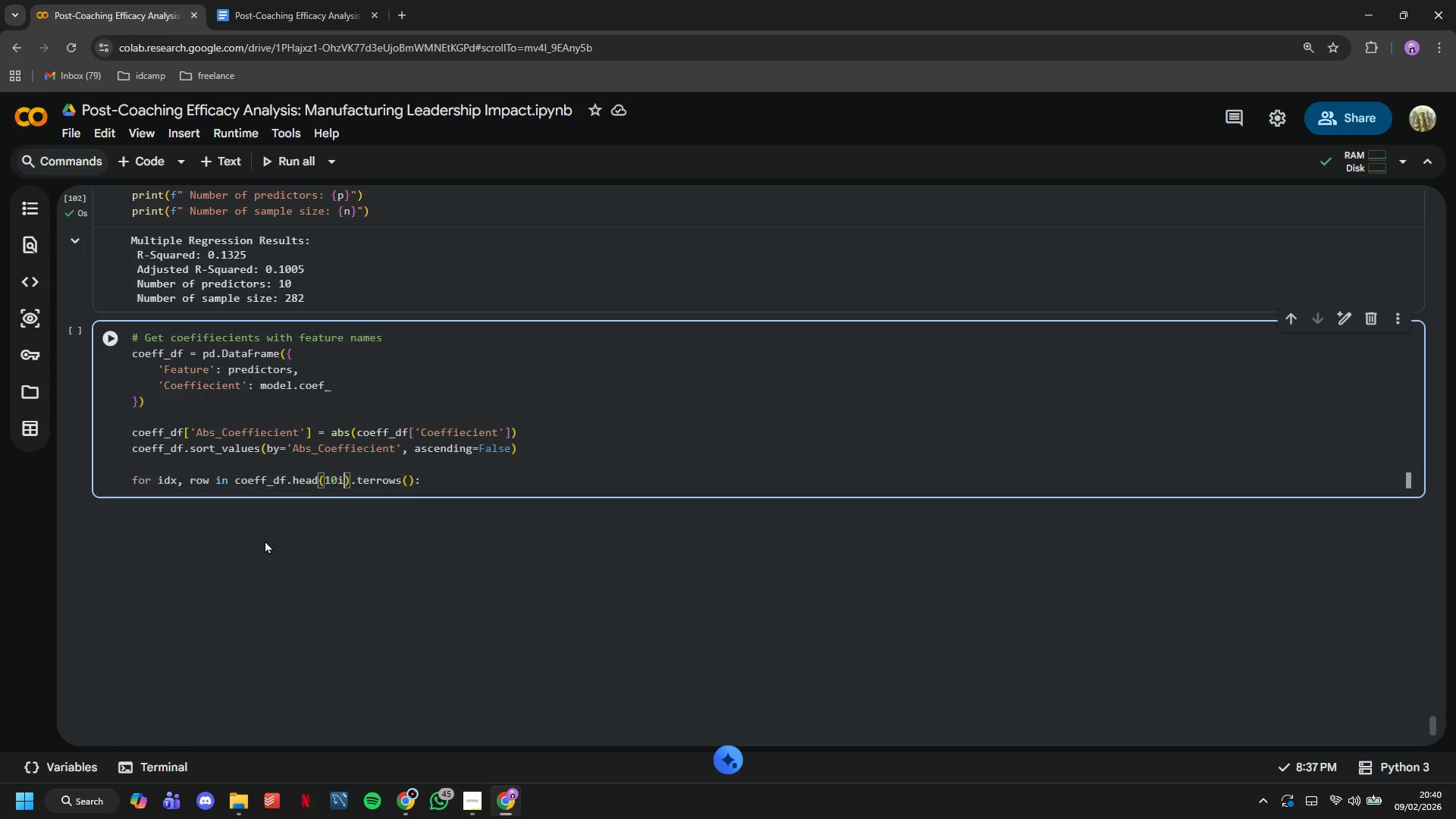 
key(Backspace)
 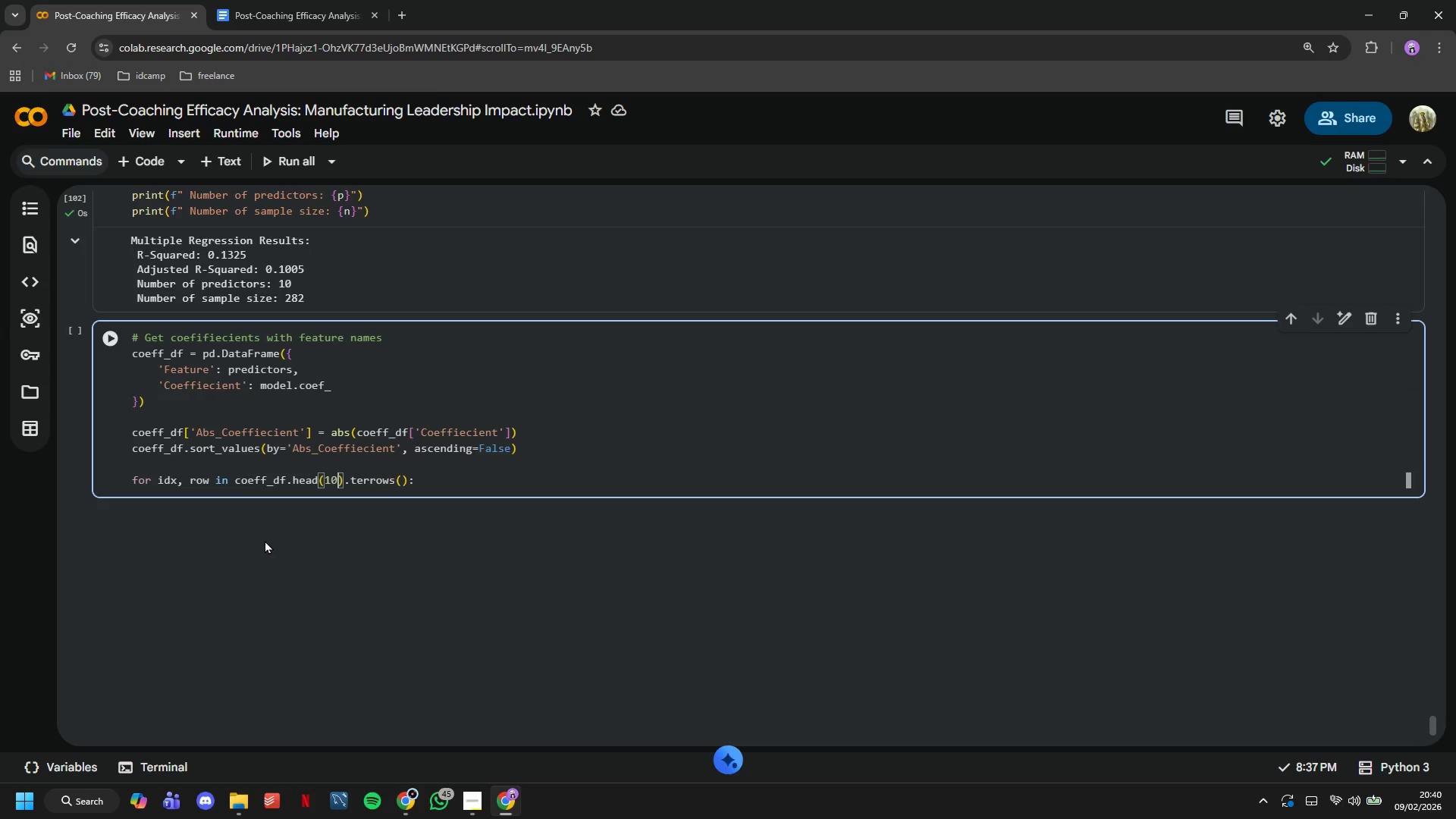 
key(ArrowRight)
 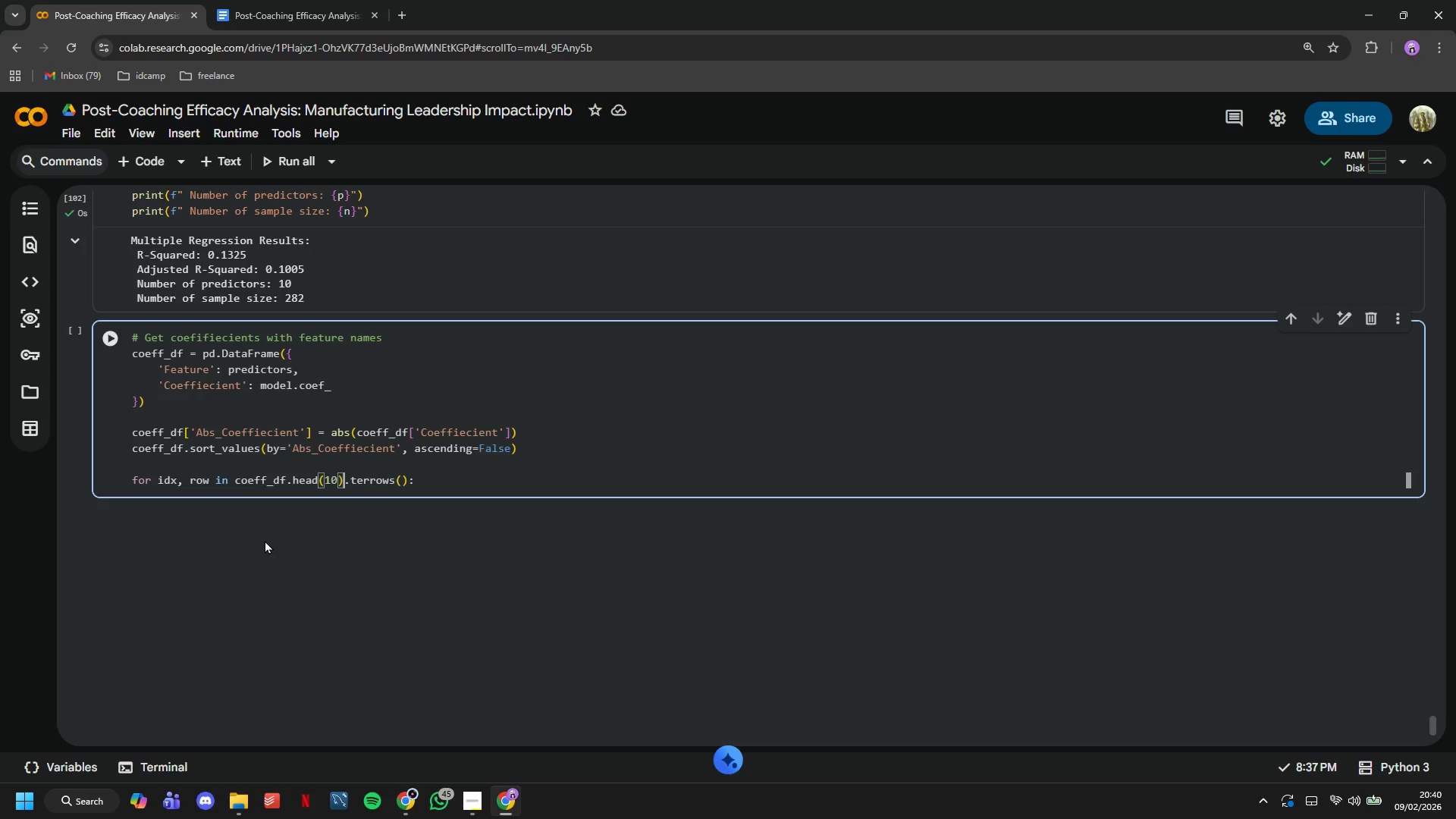 
key(ArrowRight)
 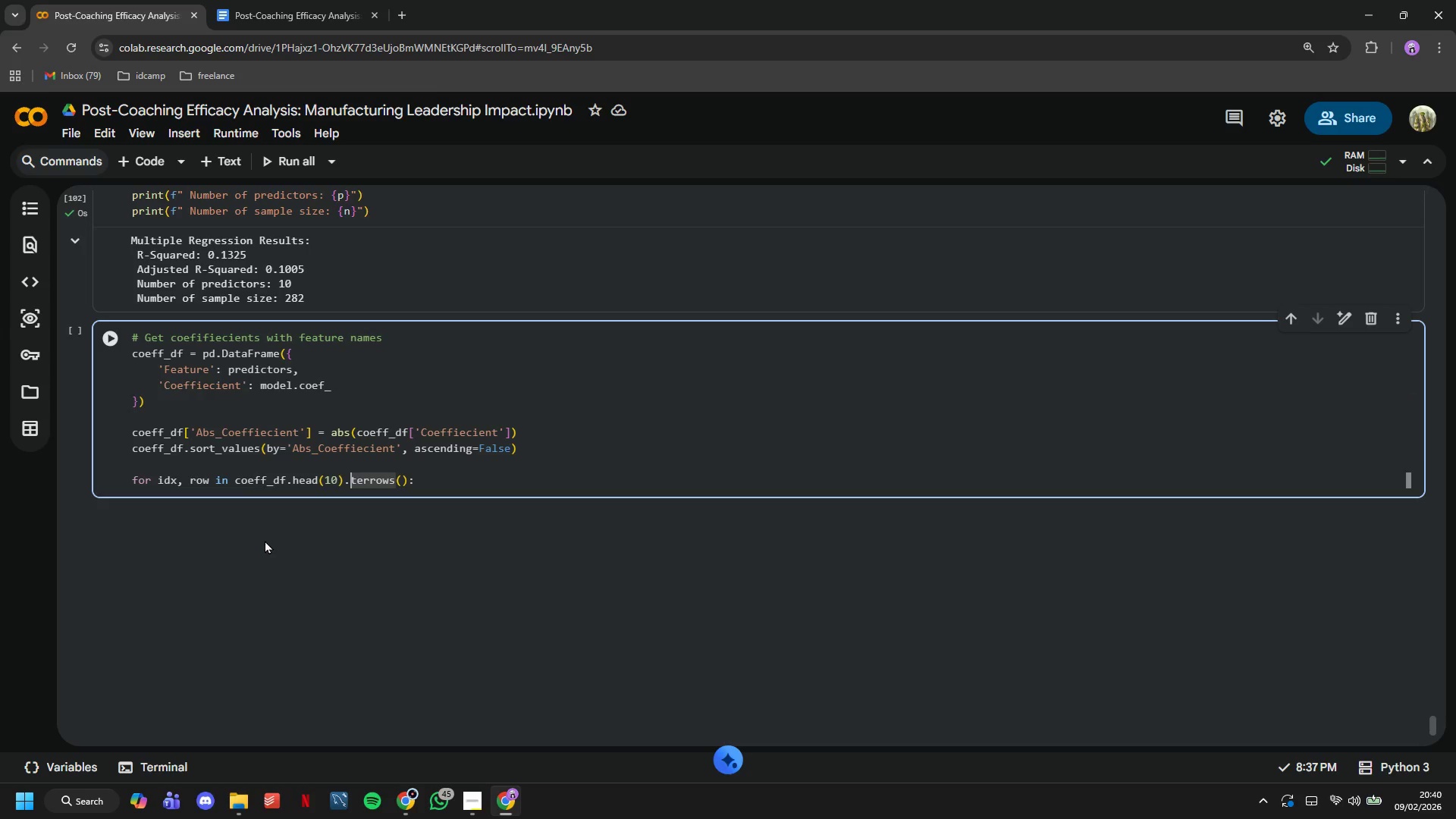 
key(I)
 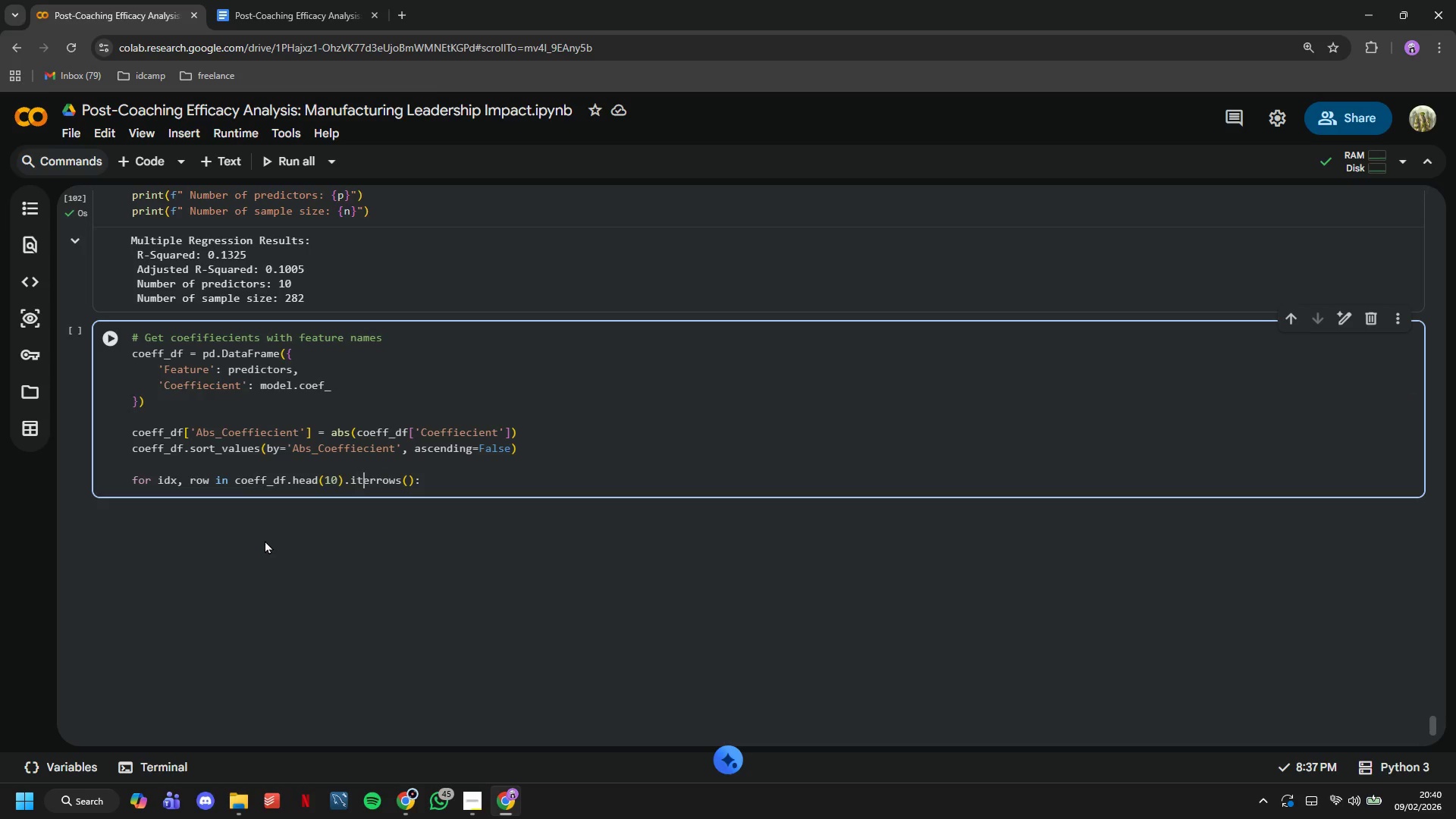 
hold_key(key=ArrowRight, duration=0.75)
 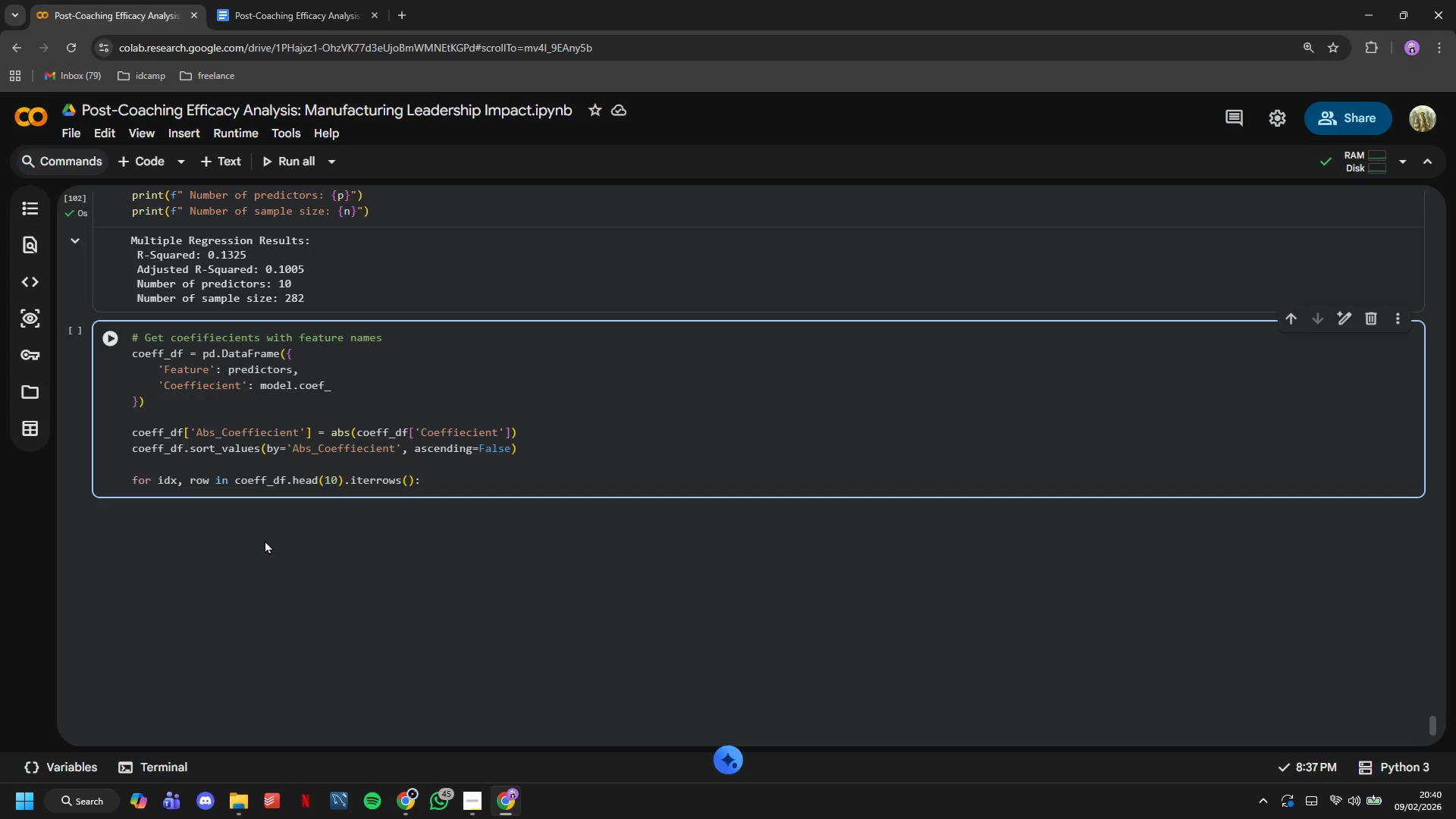 
key(Enter)
 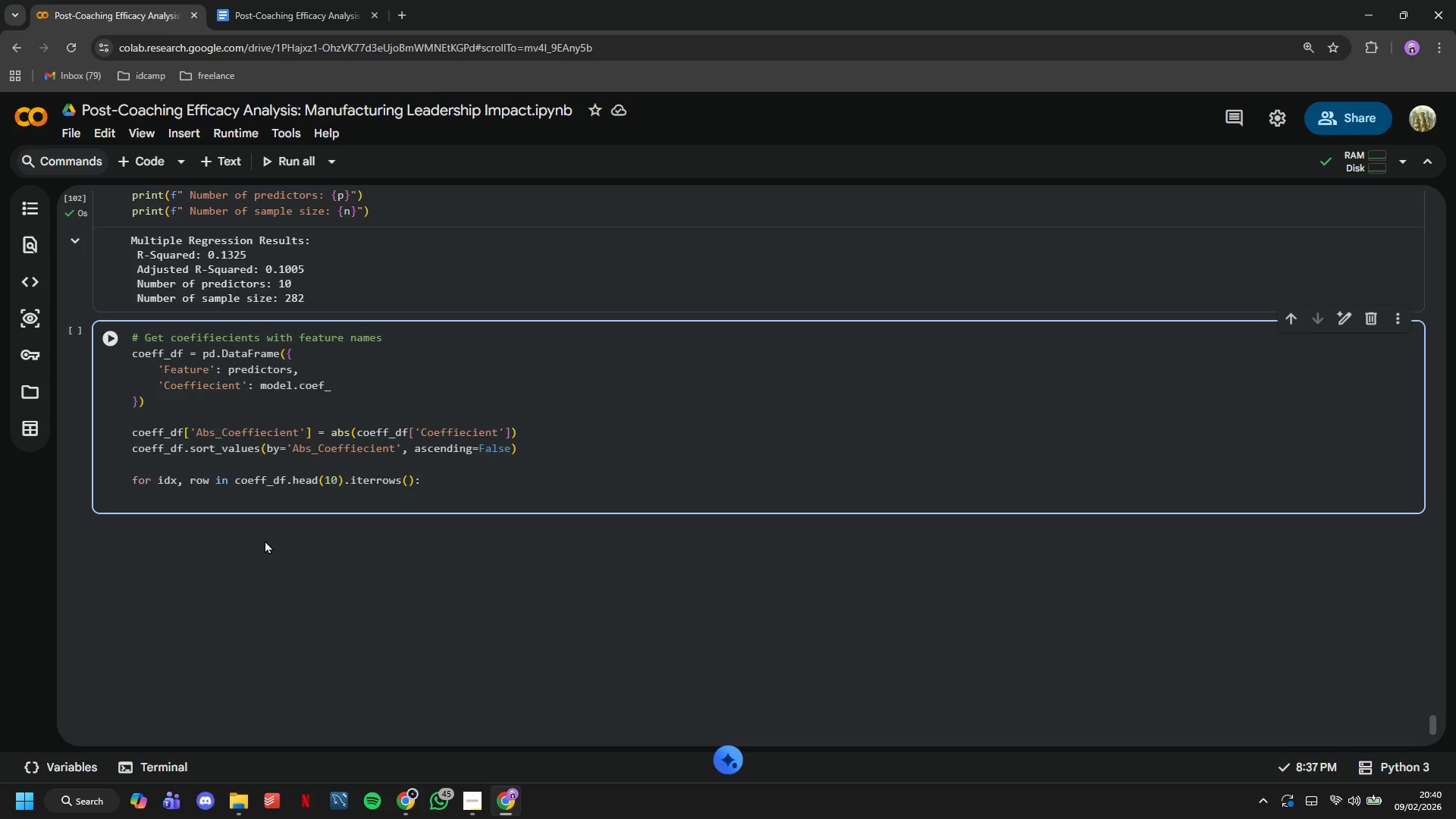 
type(print(" {row[')
key(Backspace)
type('Feature)
 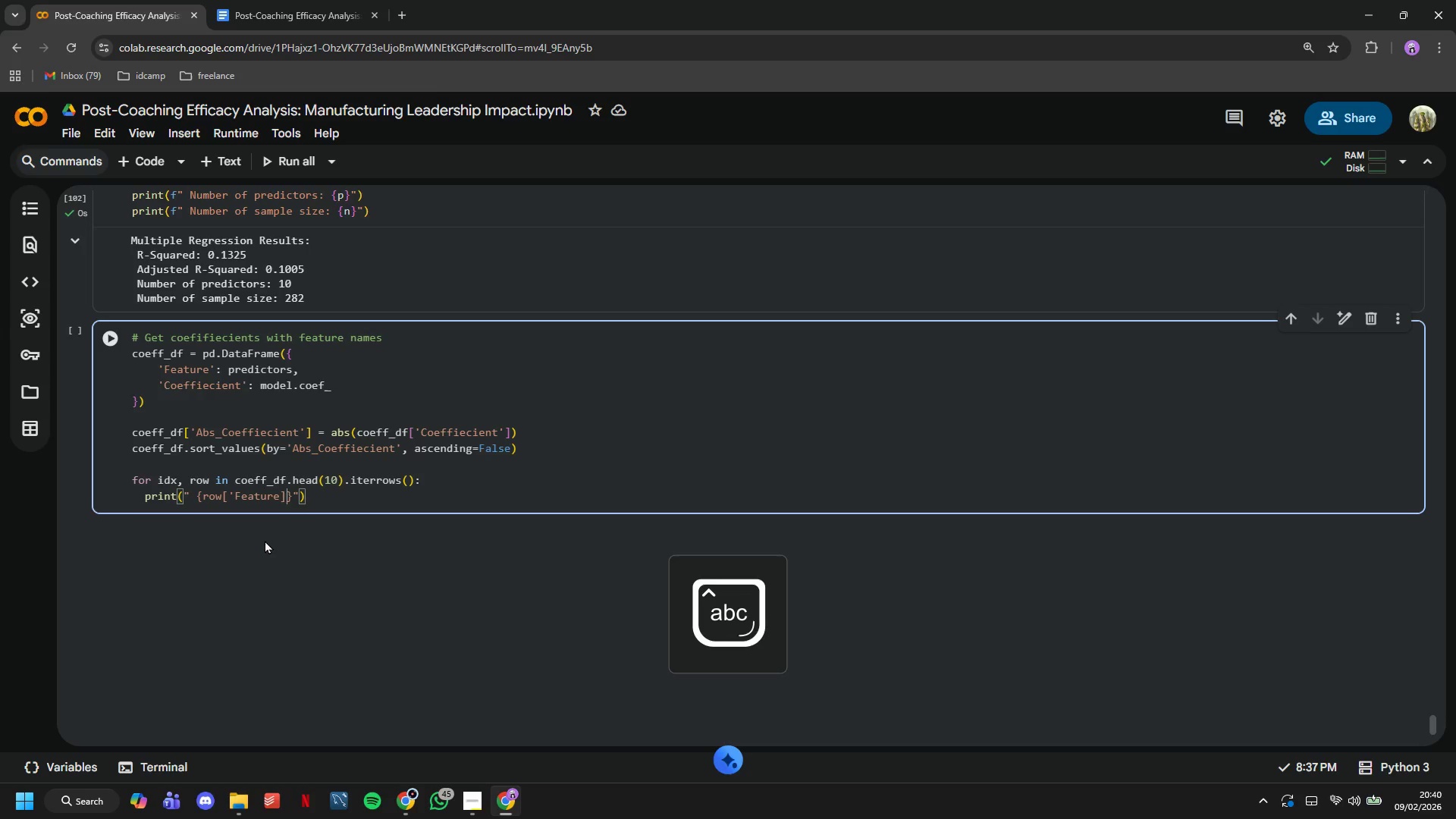 
 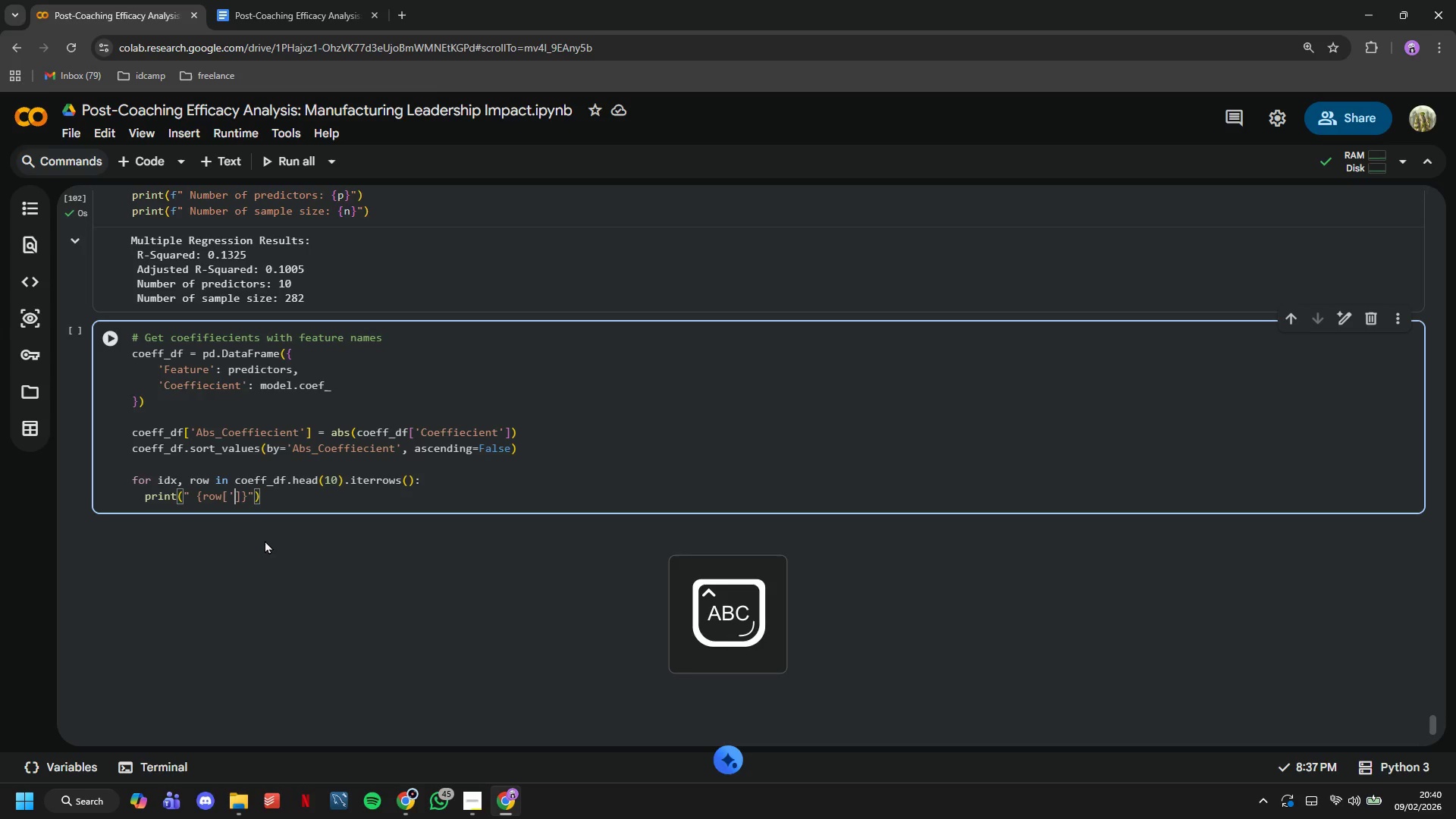 
key(ArrowRight)
 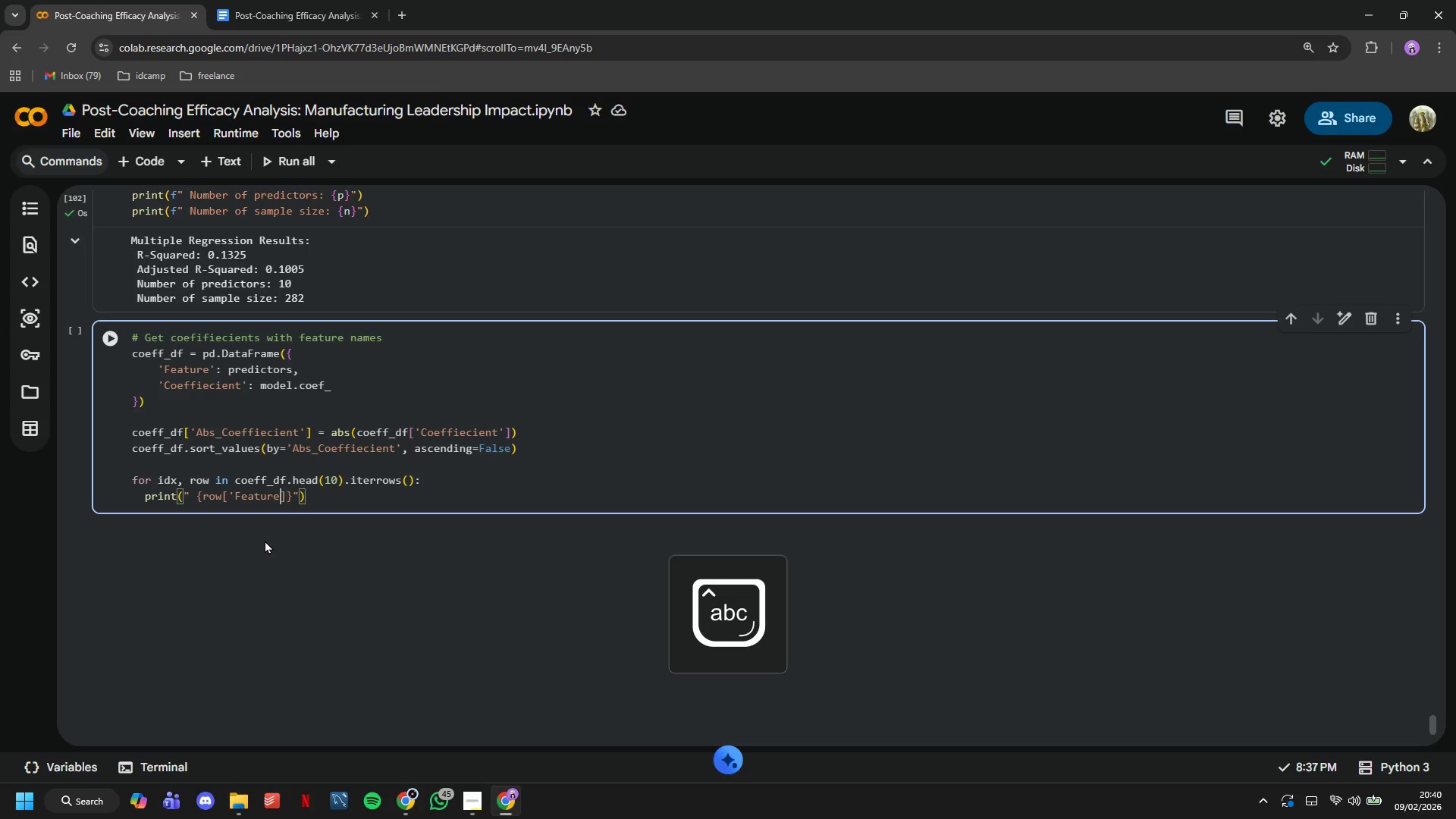 
key(ArrowLeft)
 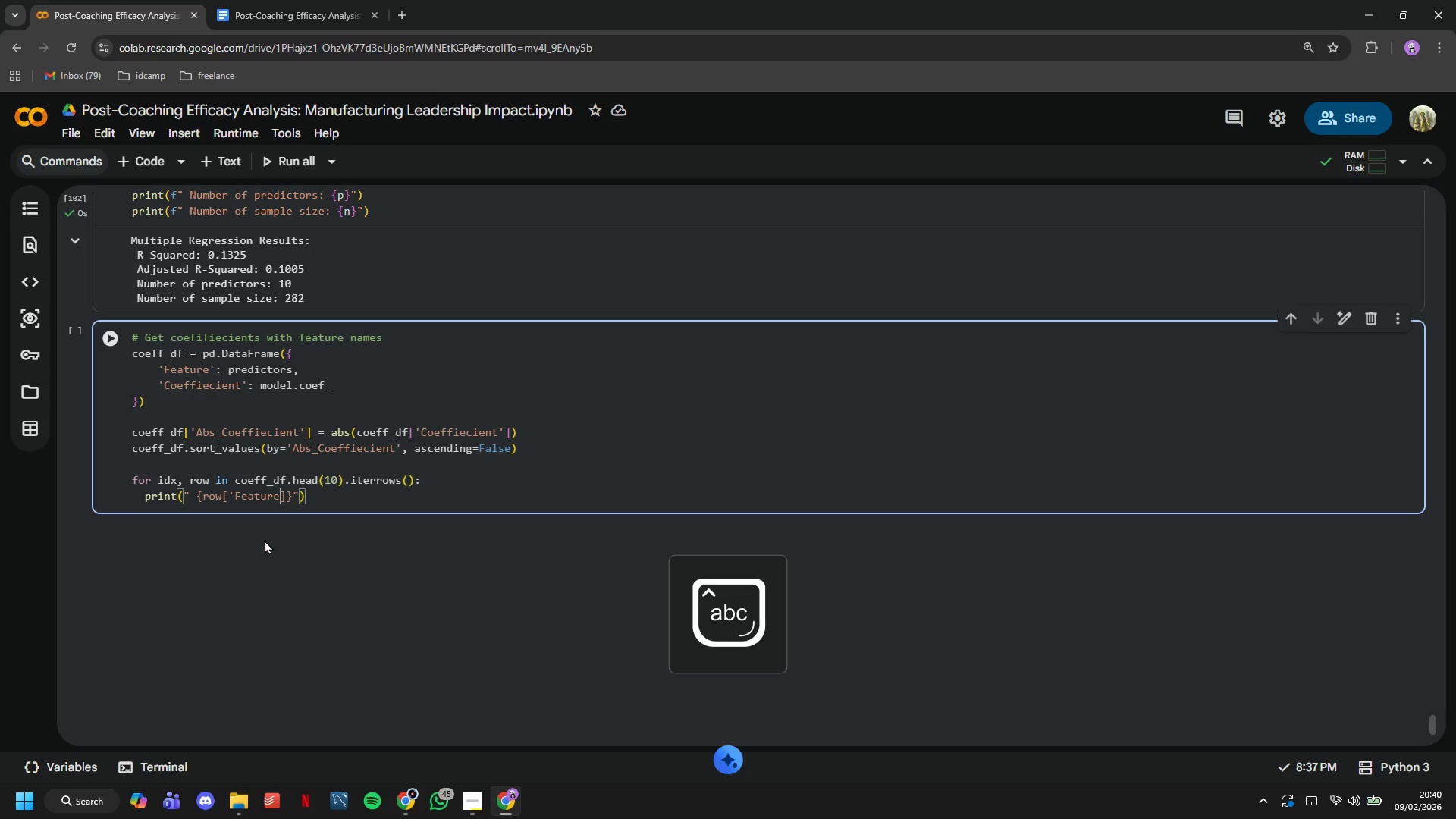 
key(Quote)
 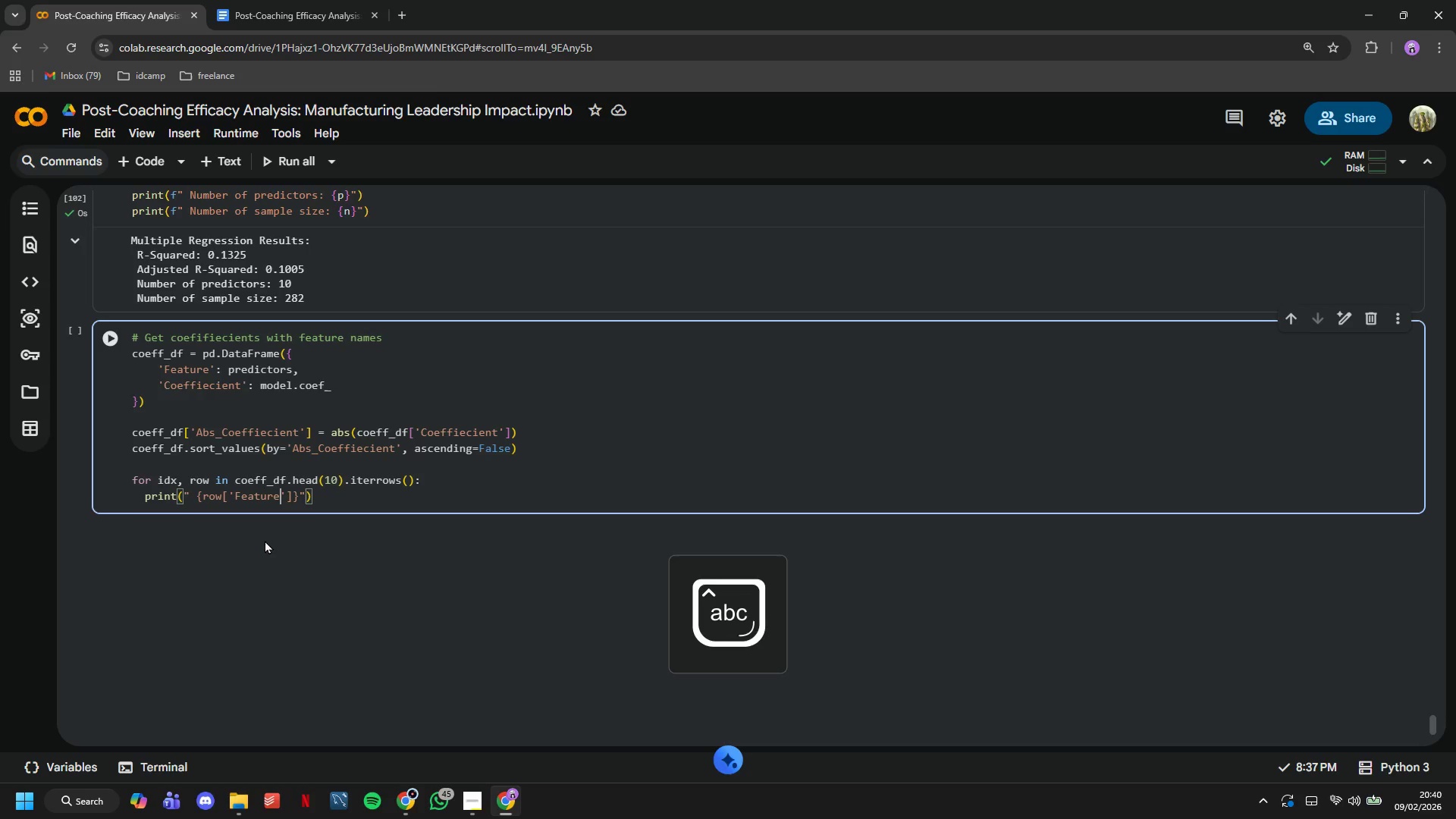 
hold_key(key=ArrowLeft, duration=0.86)
 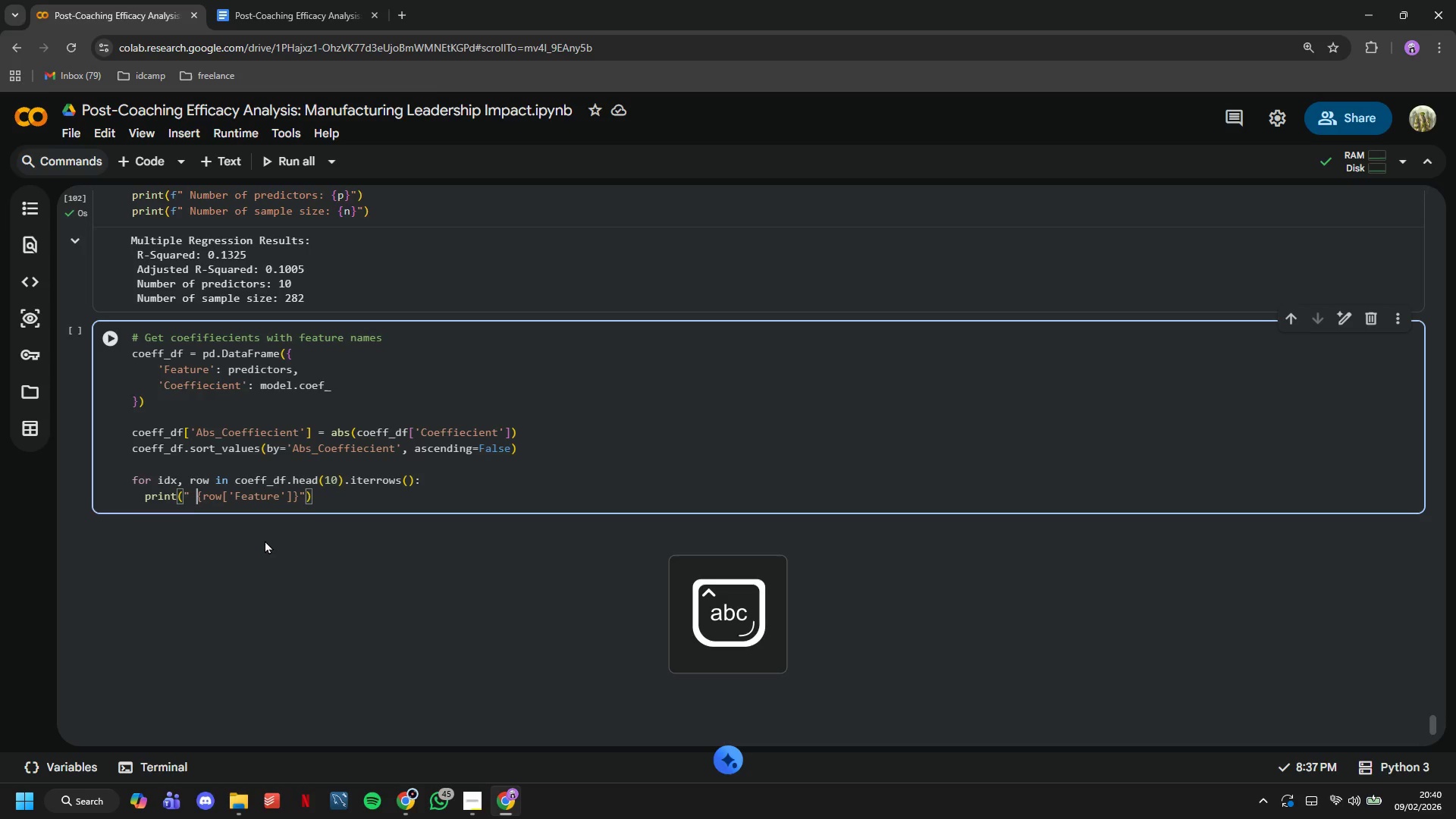 
key(ArrowLeft)
 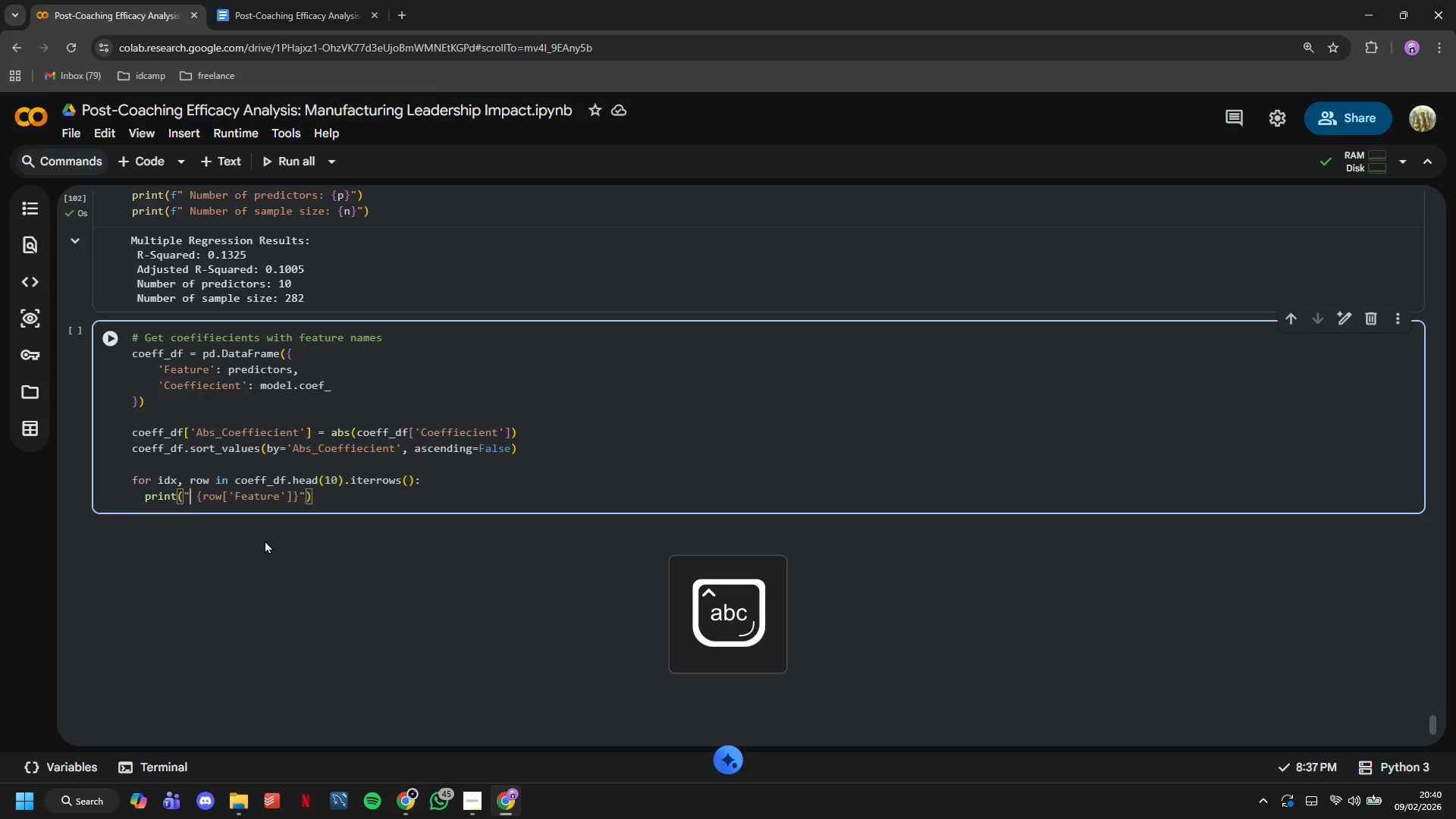 
key(ArrowLeft)
 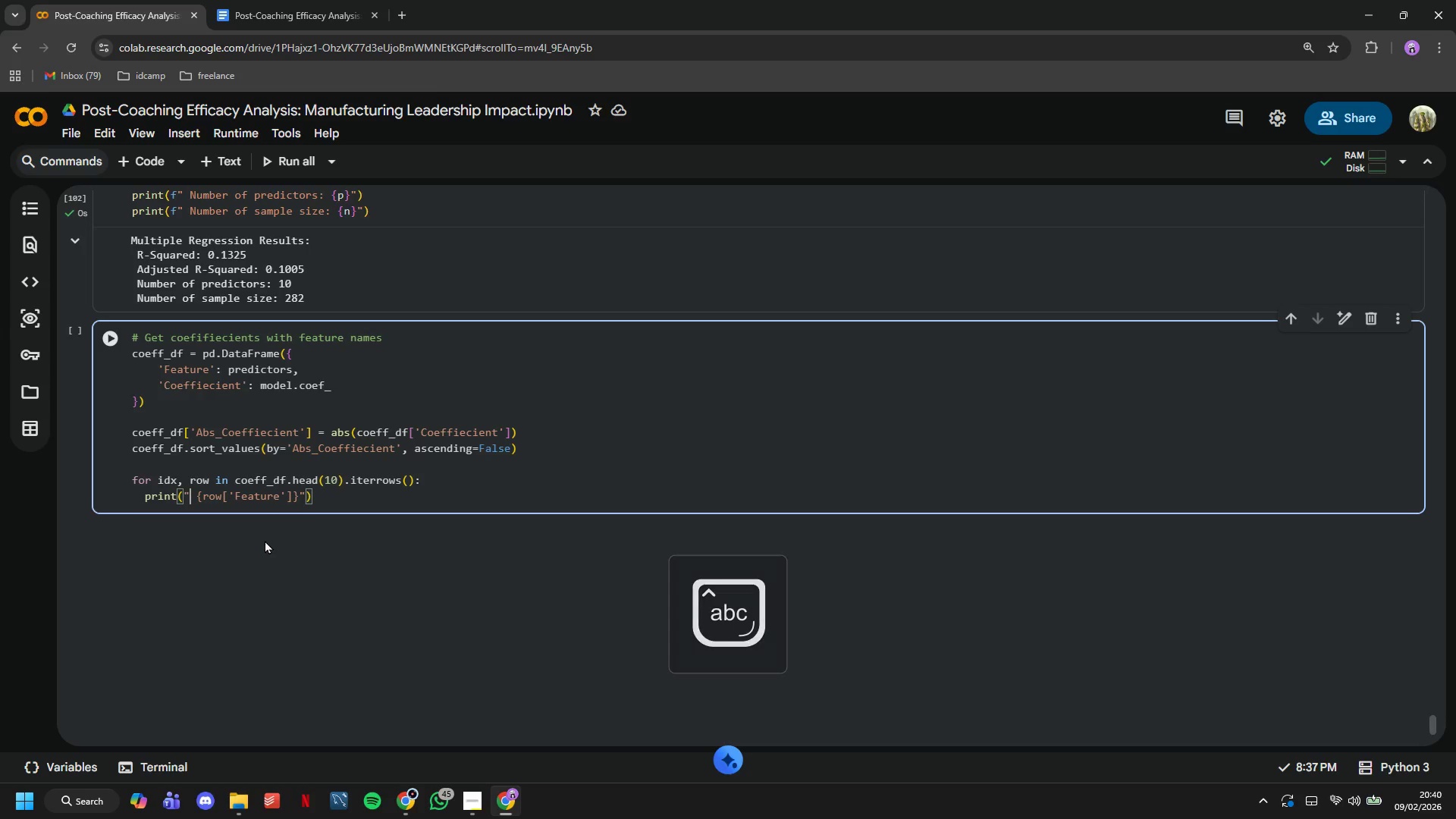 
key(ArrowLeft)
 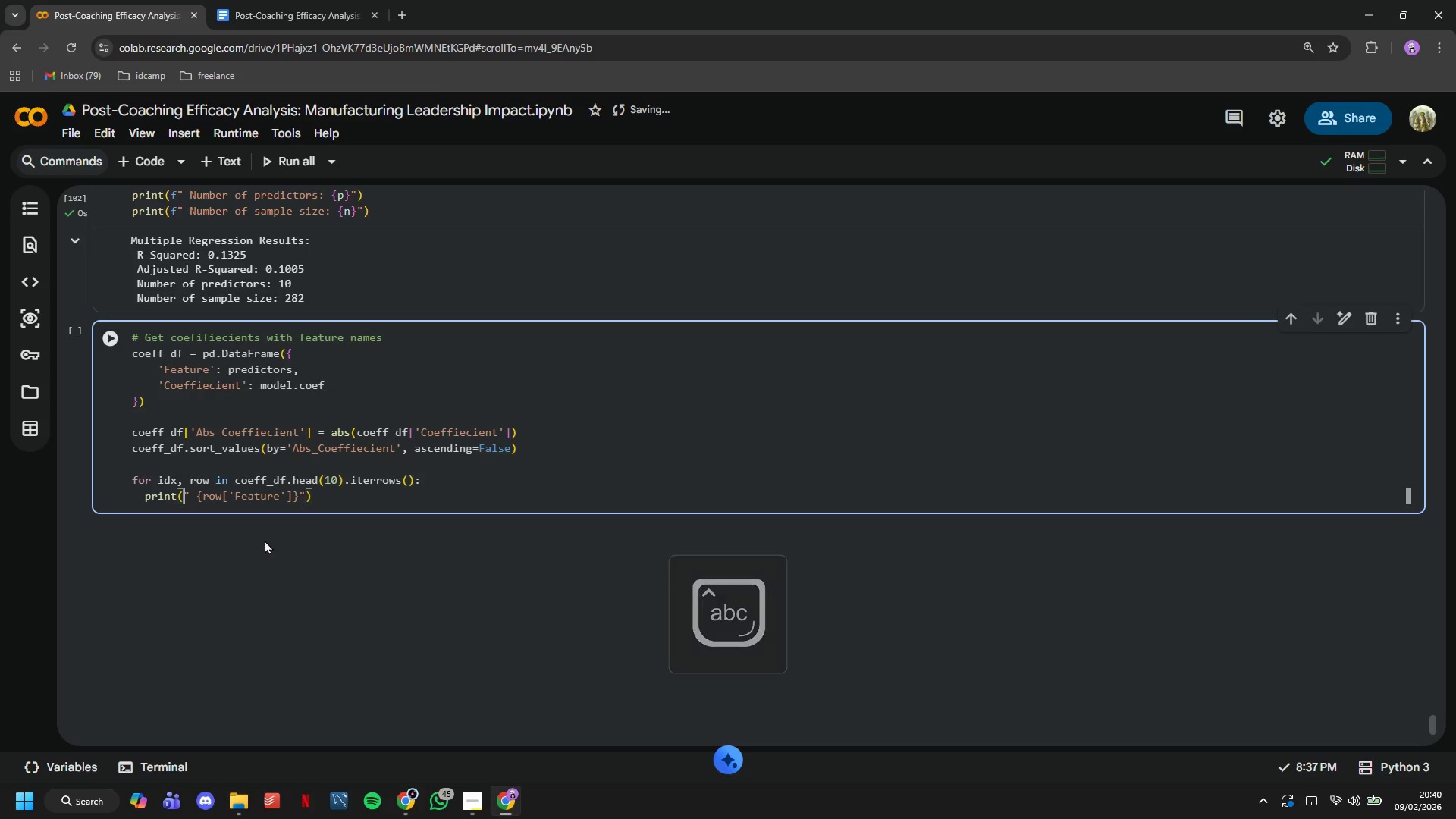 
key(F)
 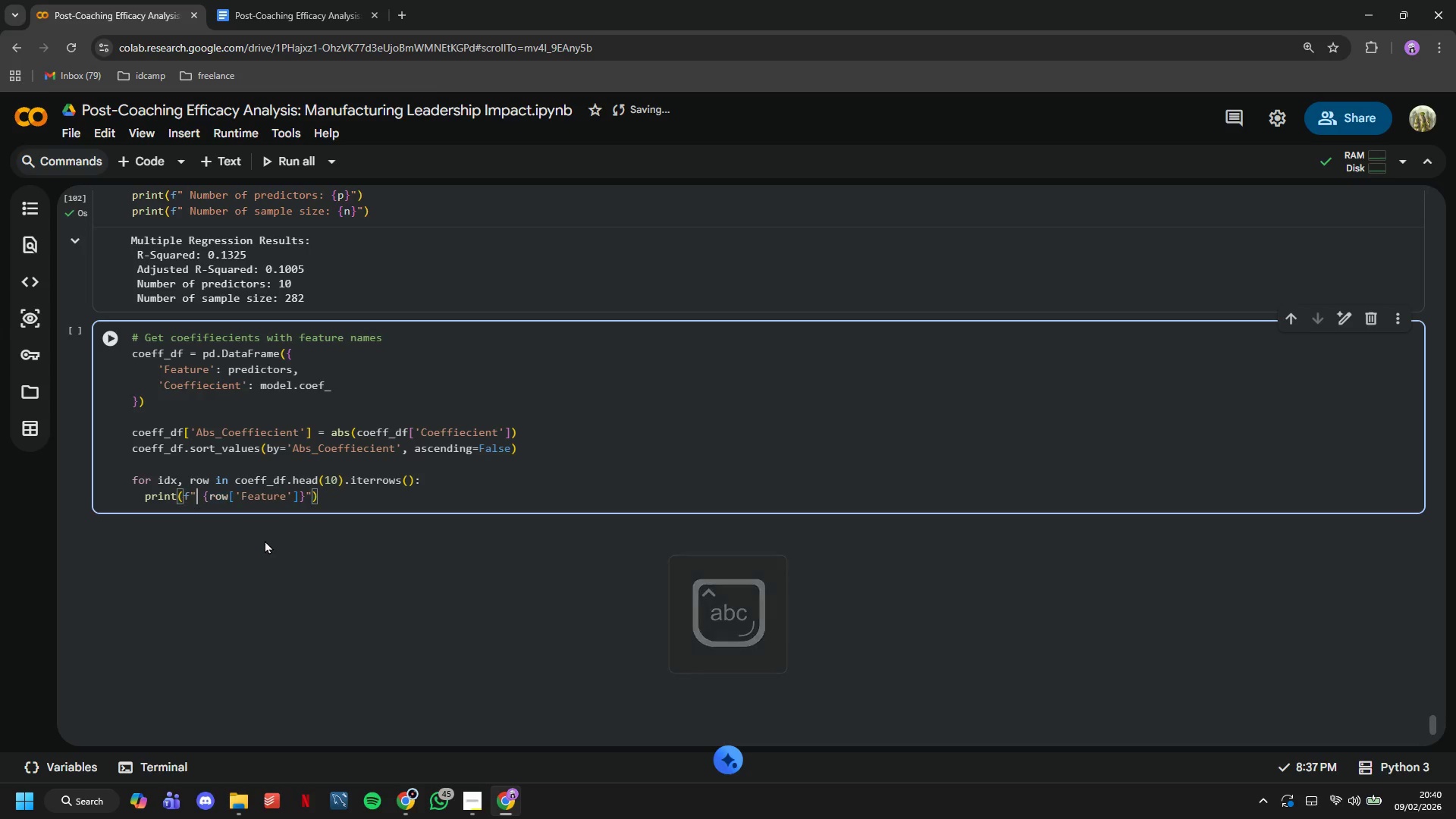 
hold_key(key=ArrowRight, duration=0.88)
 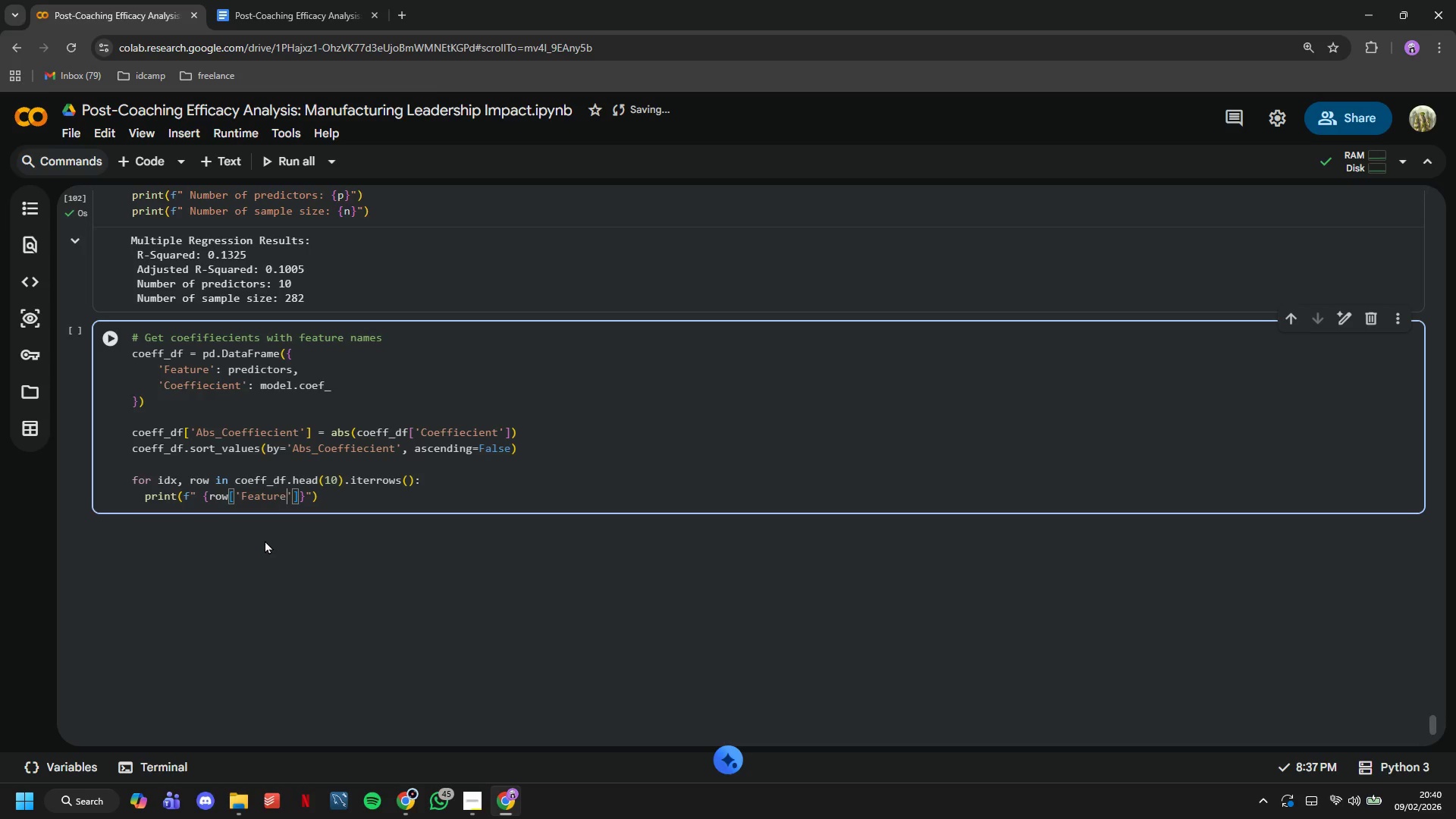 
key(ArrowRight)
 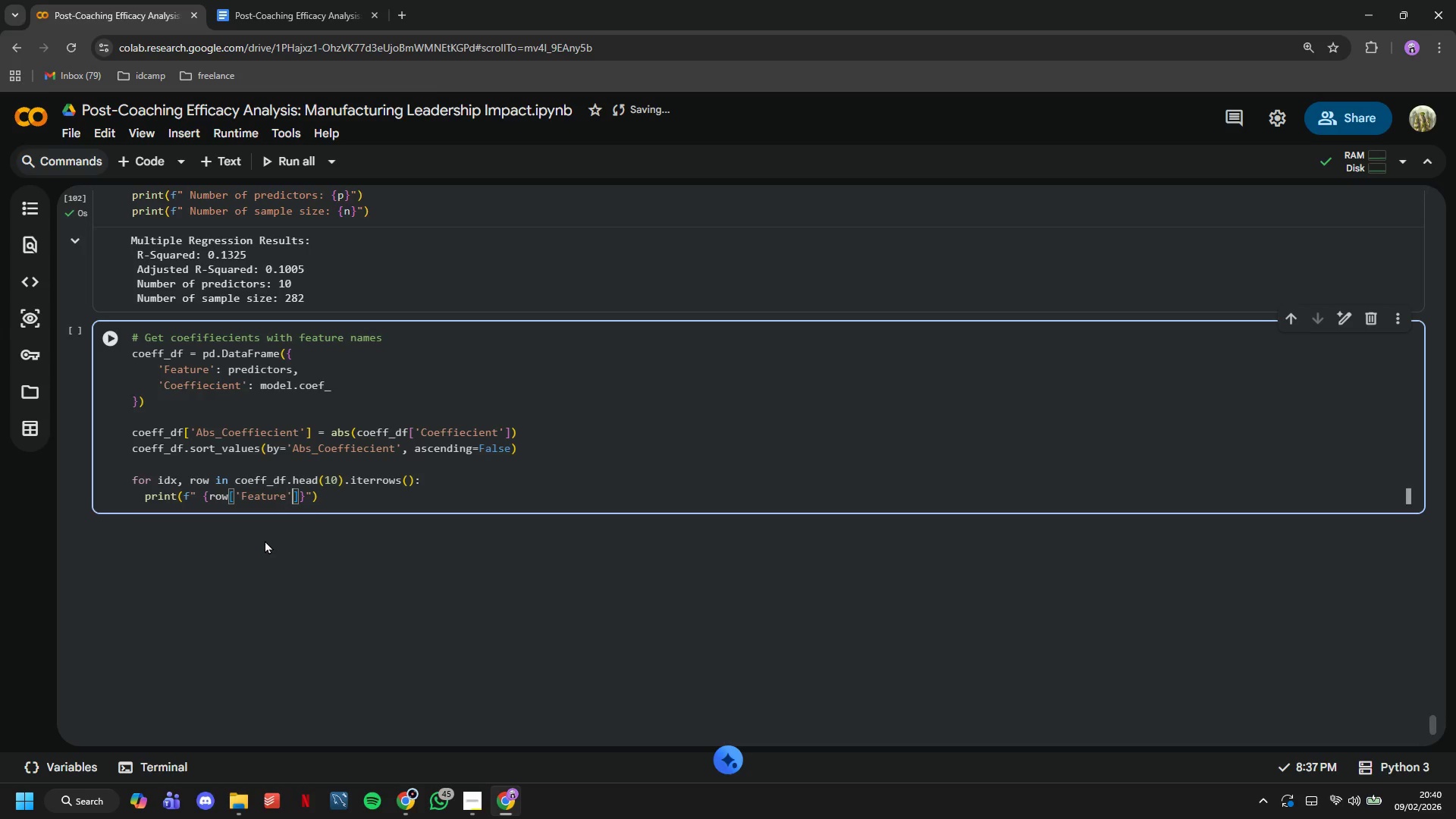 
key(ArrowRight)
 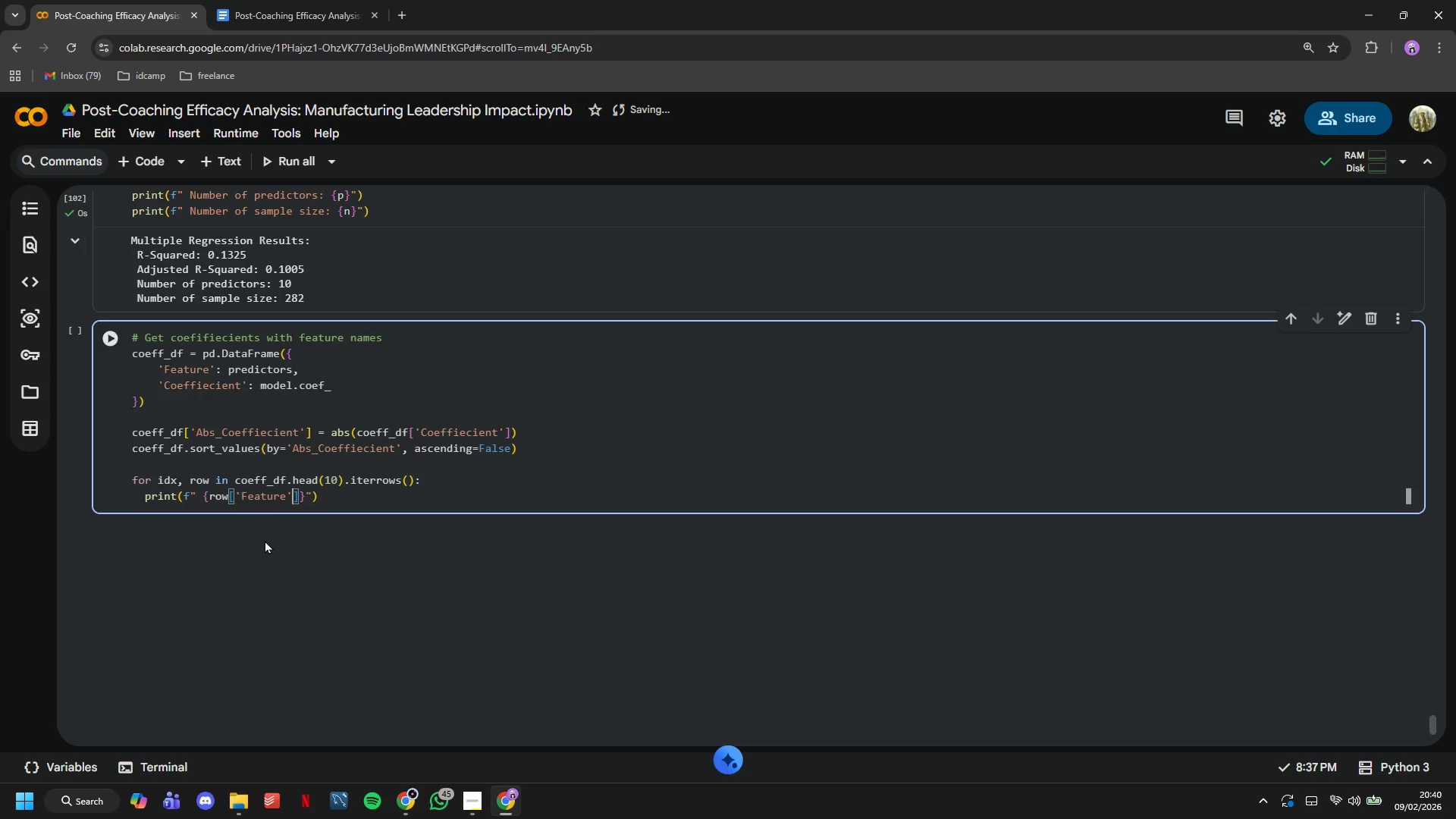 
key(ArrowRight)
 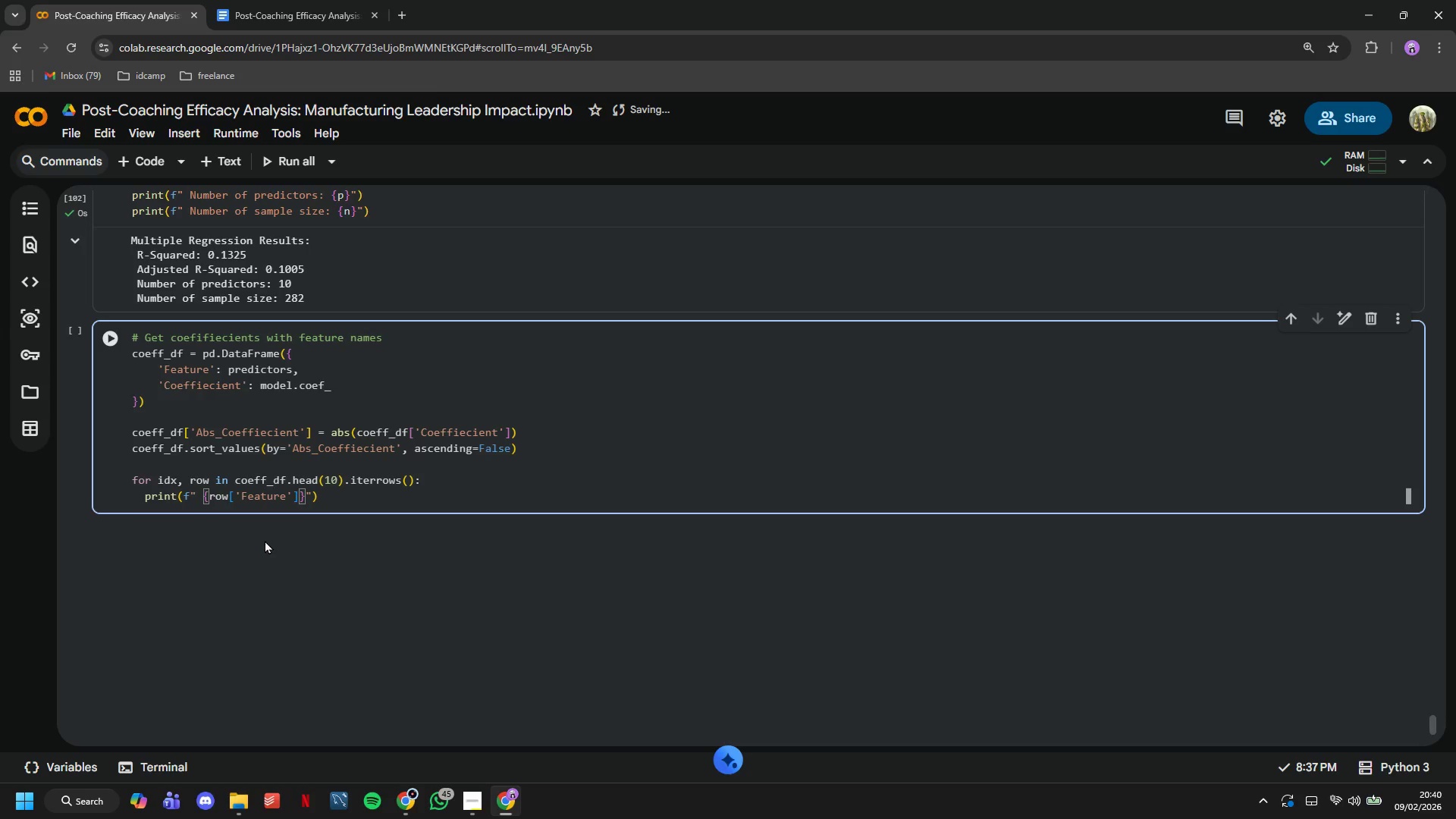 
type(:30s)
 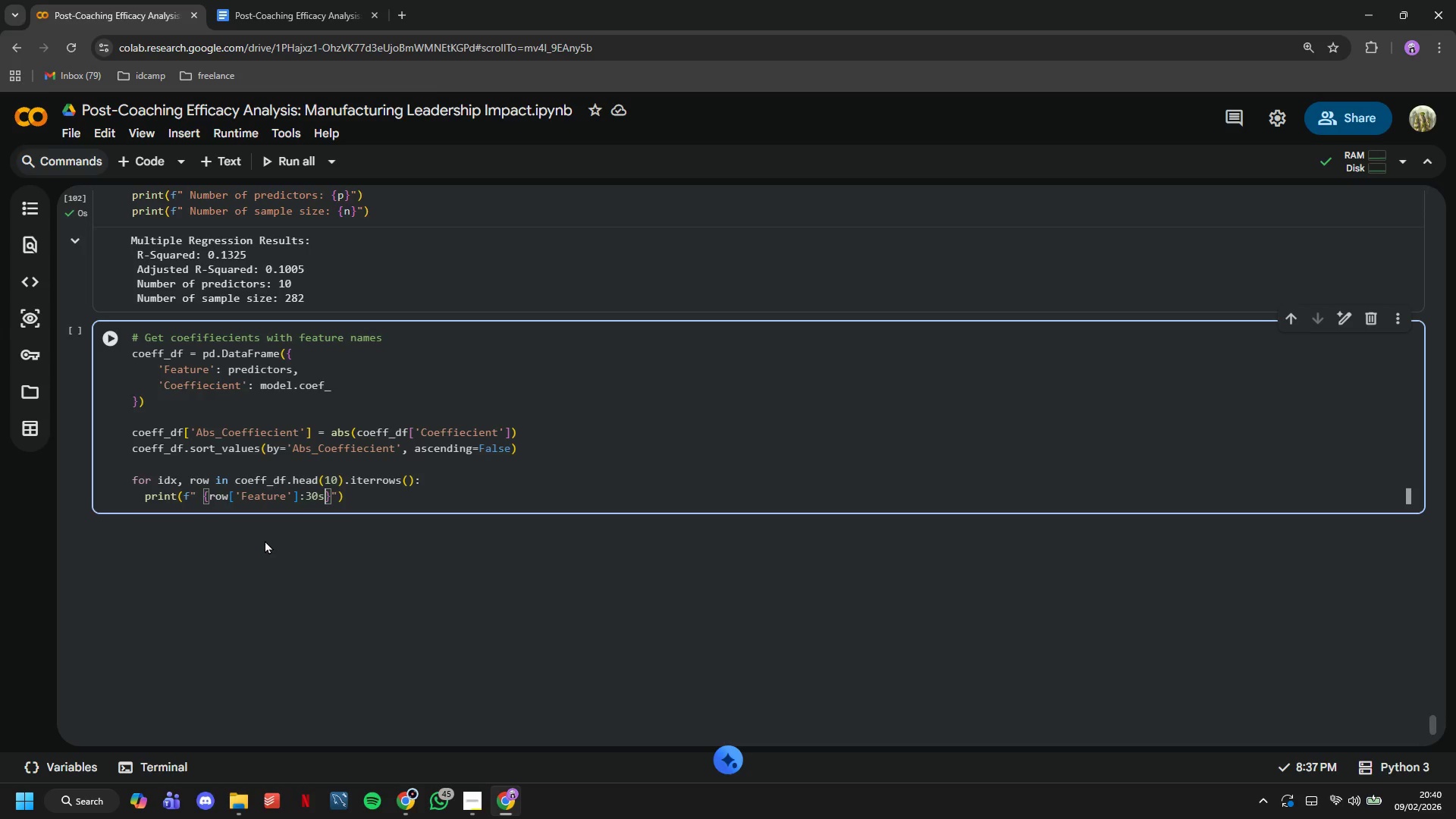 
key(ArrowRight)
 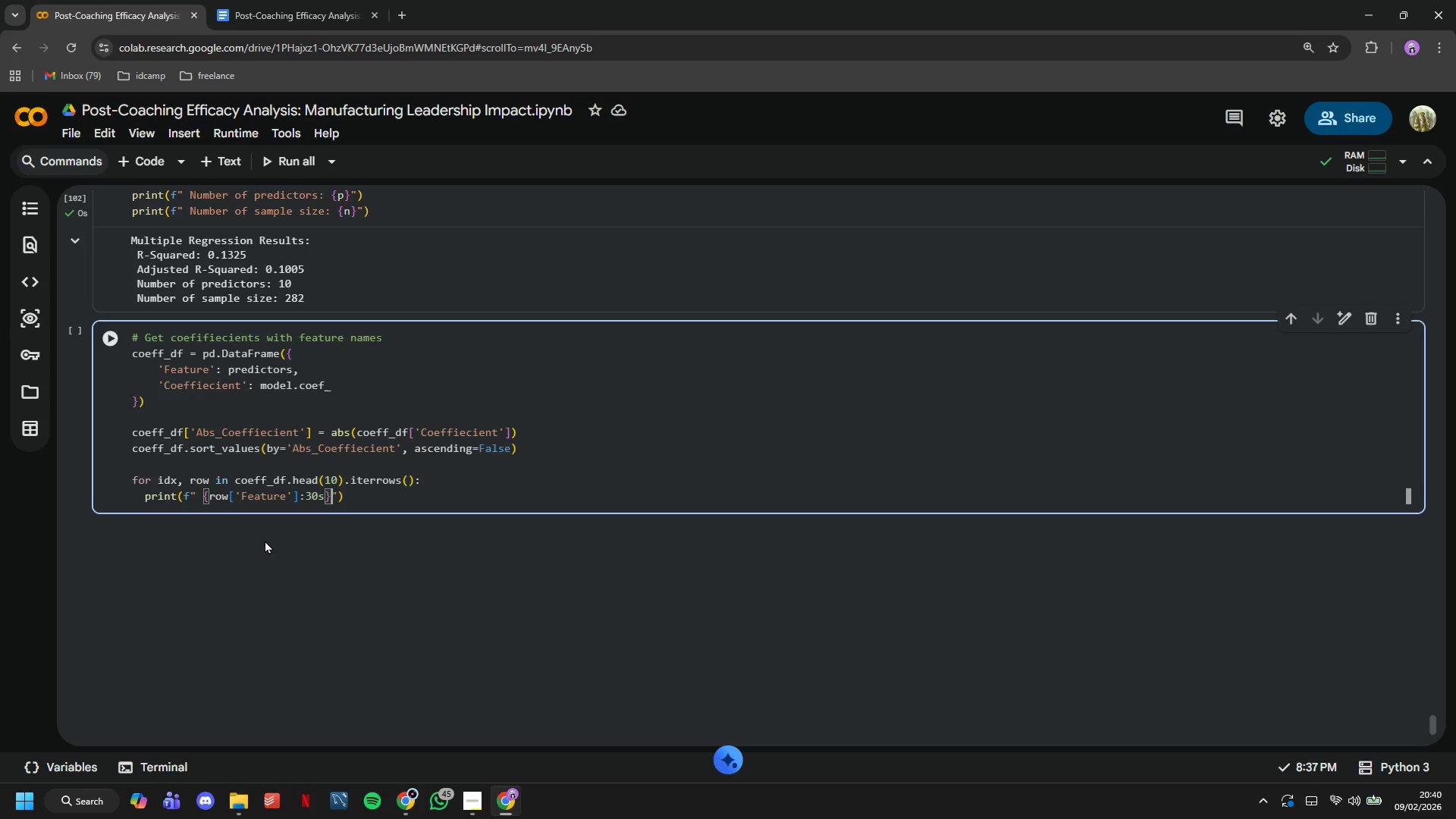 
type(: {row['Coeffiecient)
 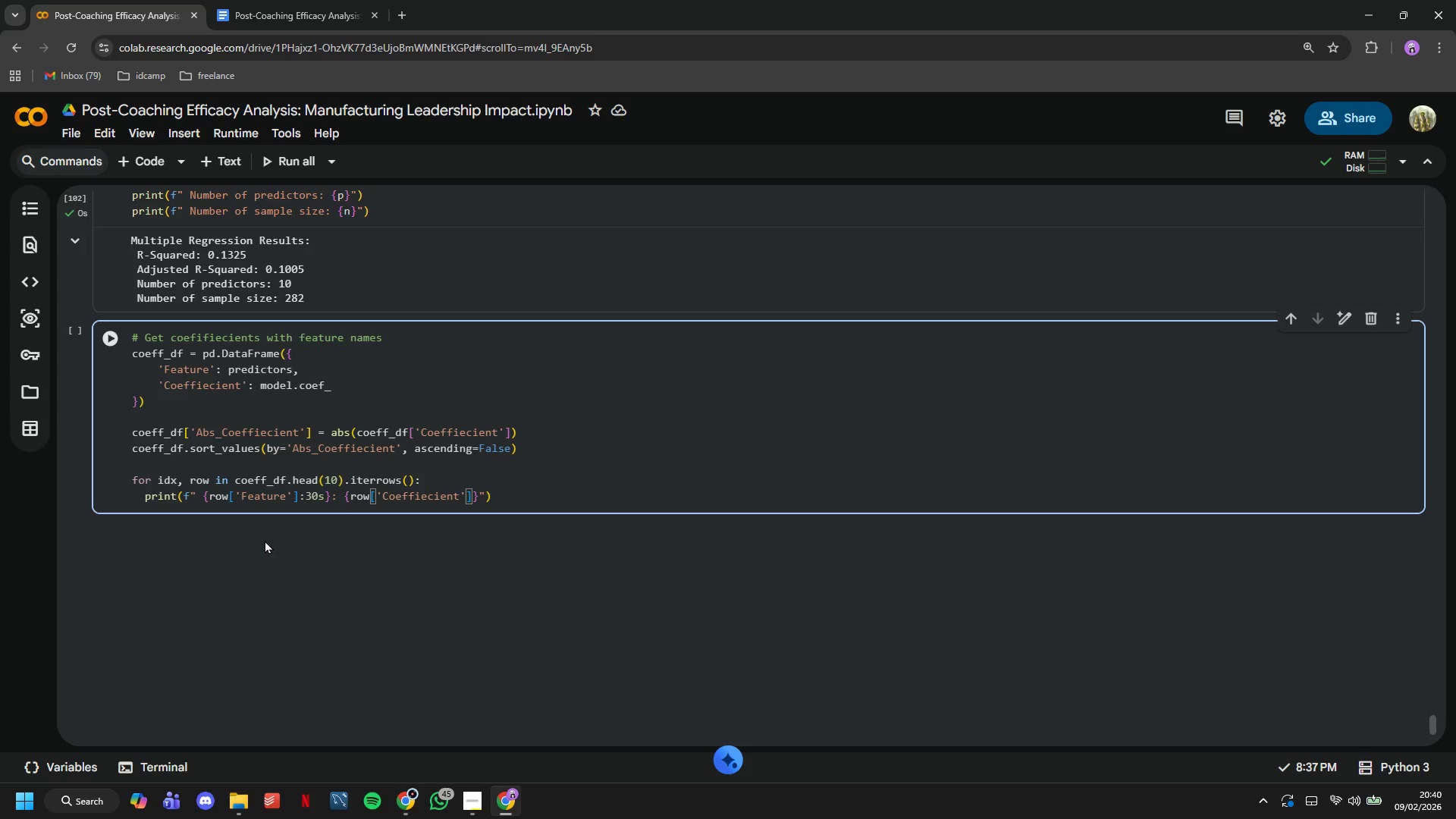 
key(ArrowRight)
 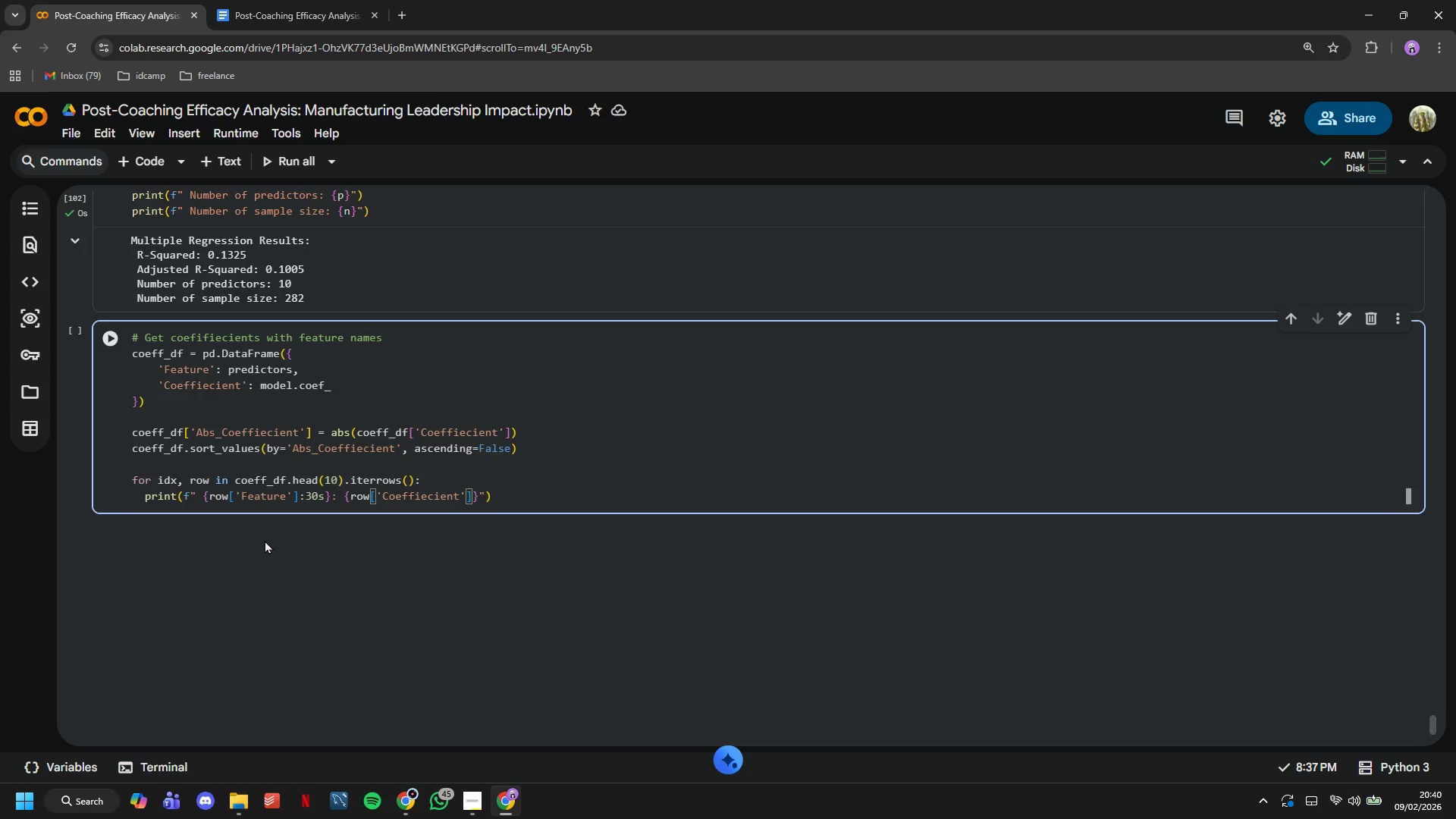 
key(ArrowRight)
 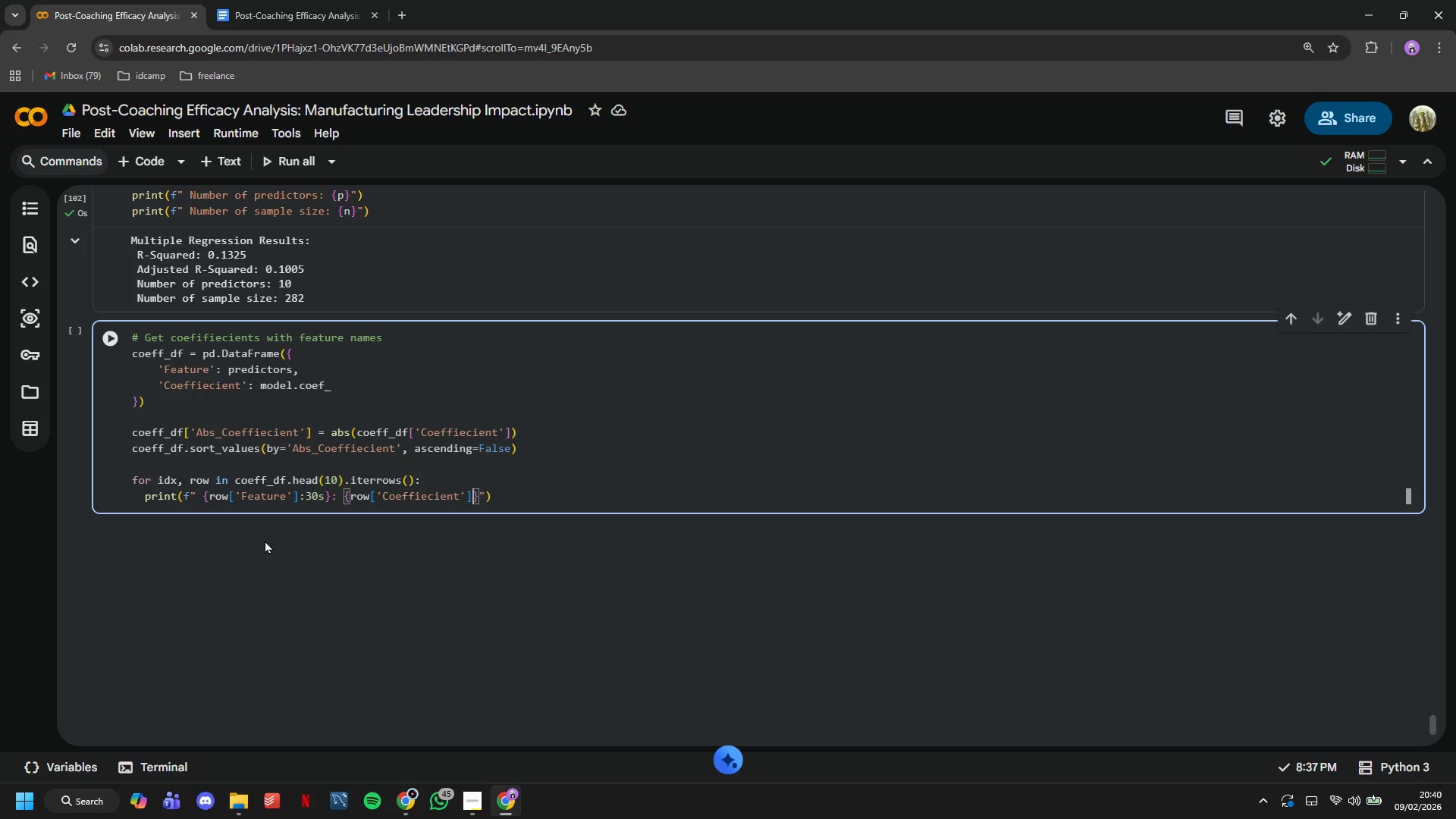 
type(:+.6f)
 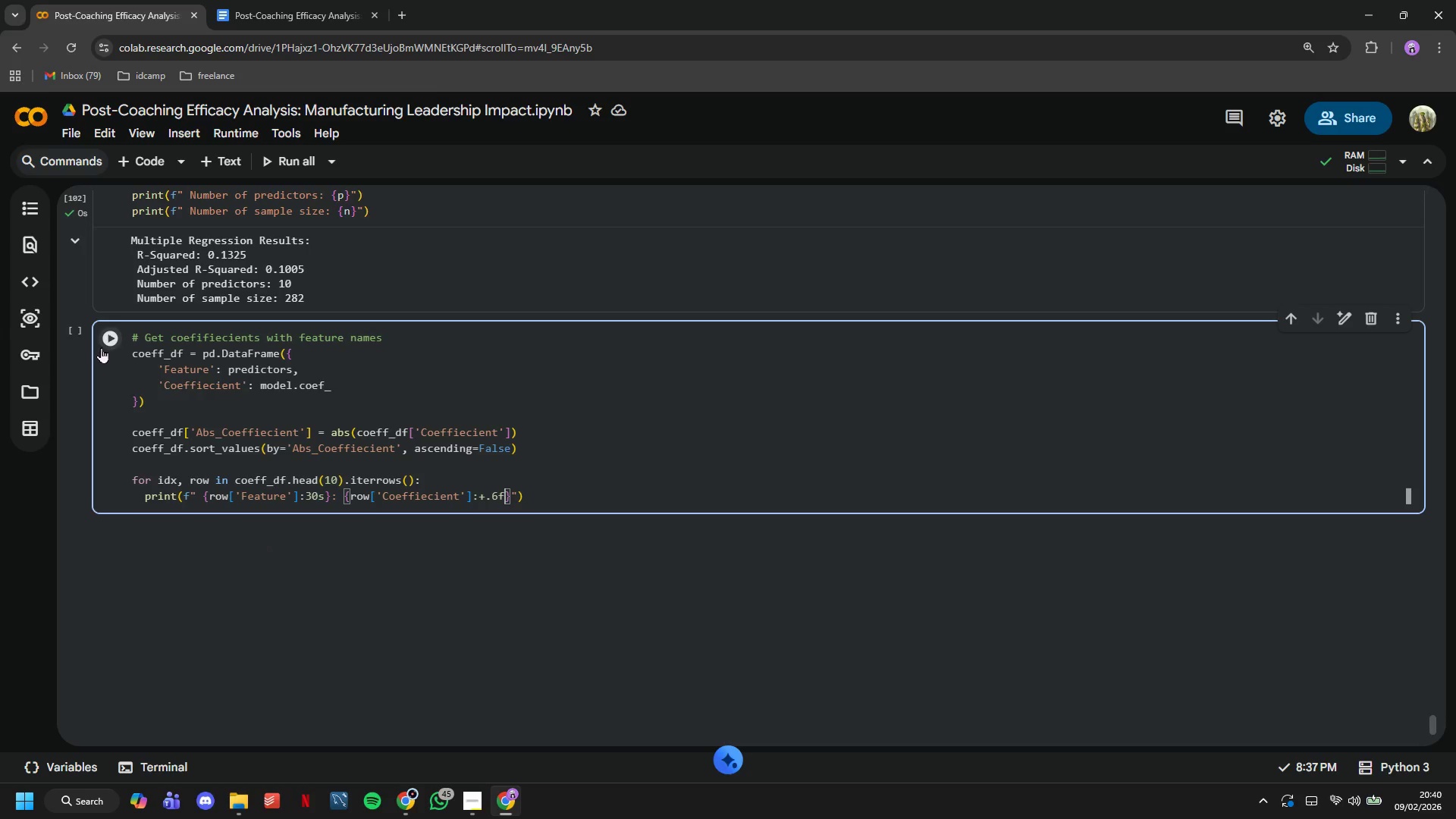 
left_click([101, 347])
 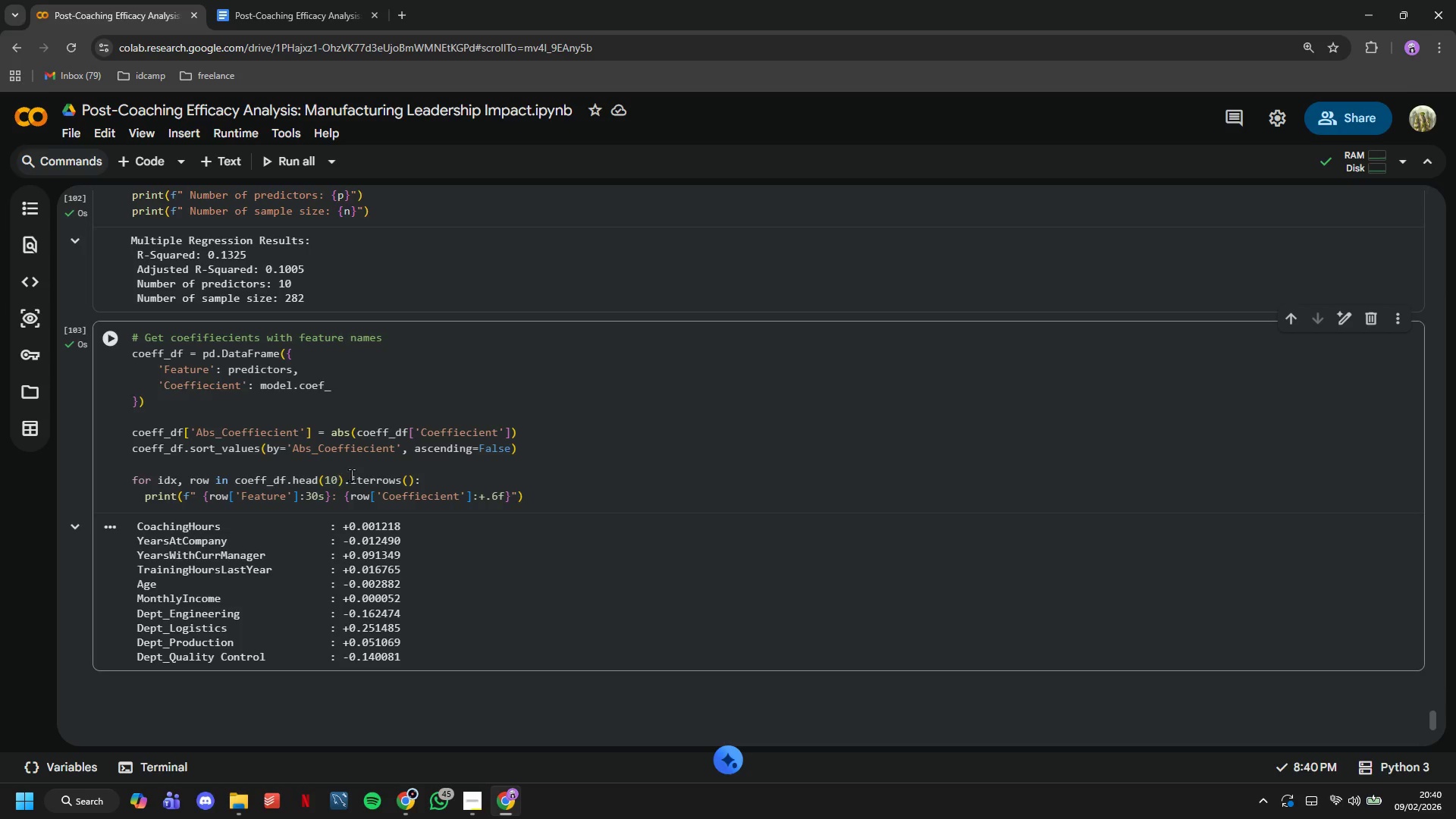 
scroll: coordinate [351, 475], scroll_direction: down, amount: 2.0
 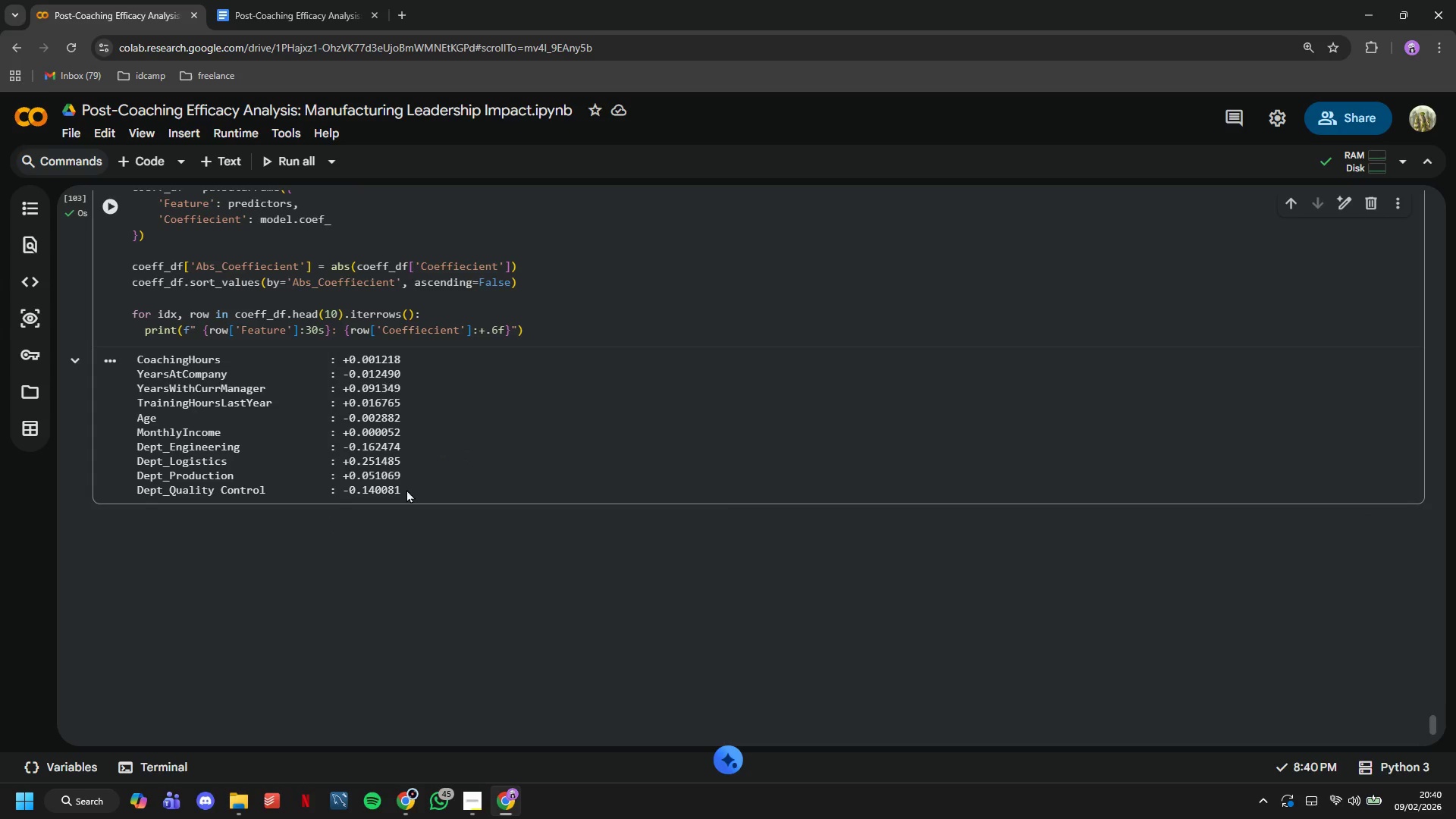 
left_click_drag(start_coordinate=[406, 489], to_coordinate=[125, 348])
 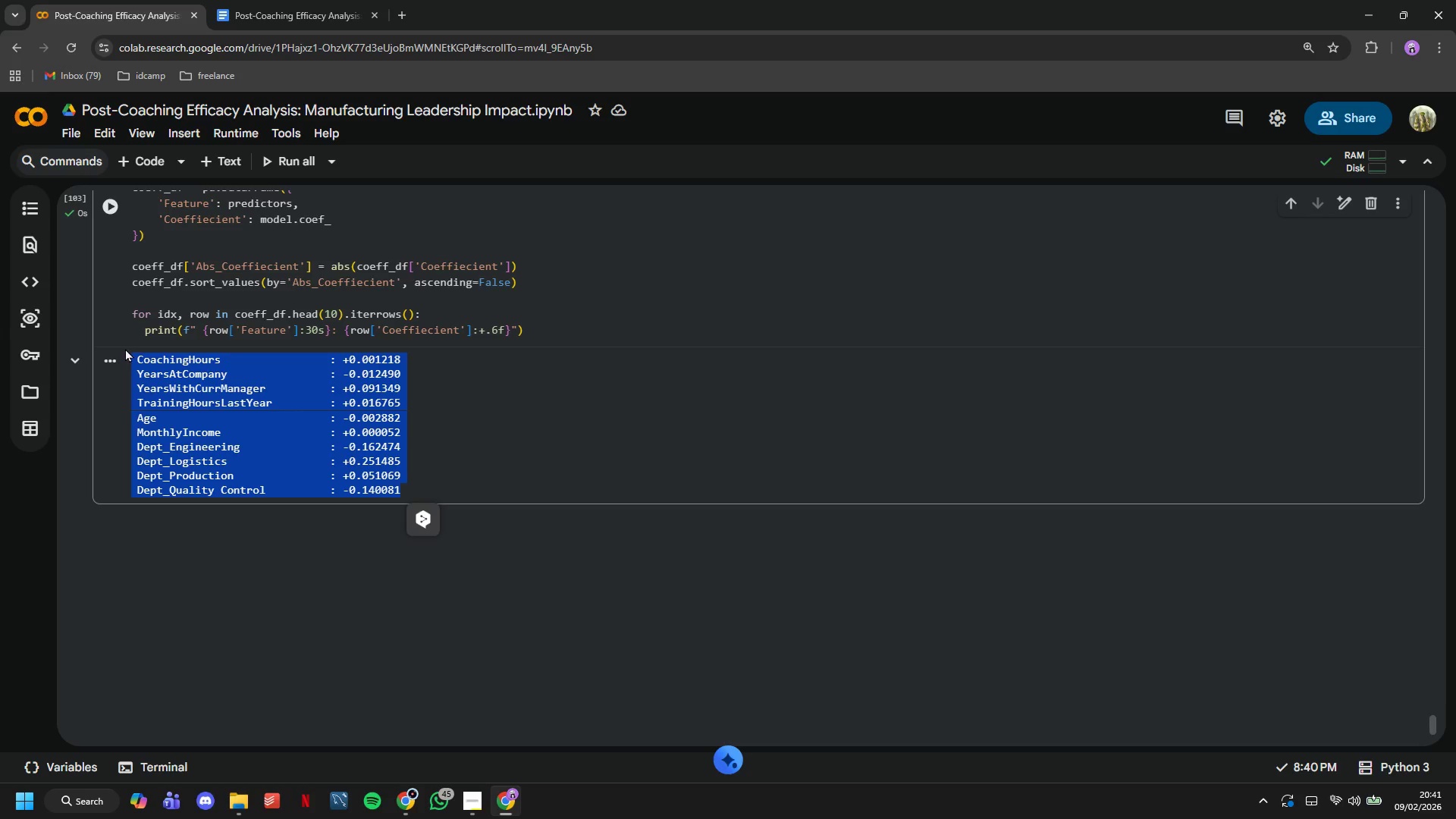 
wait(17.69)
 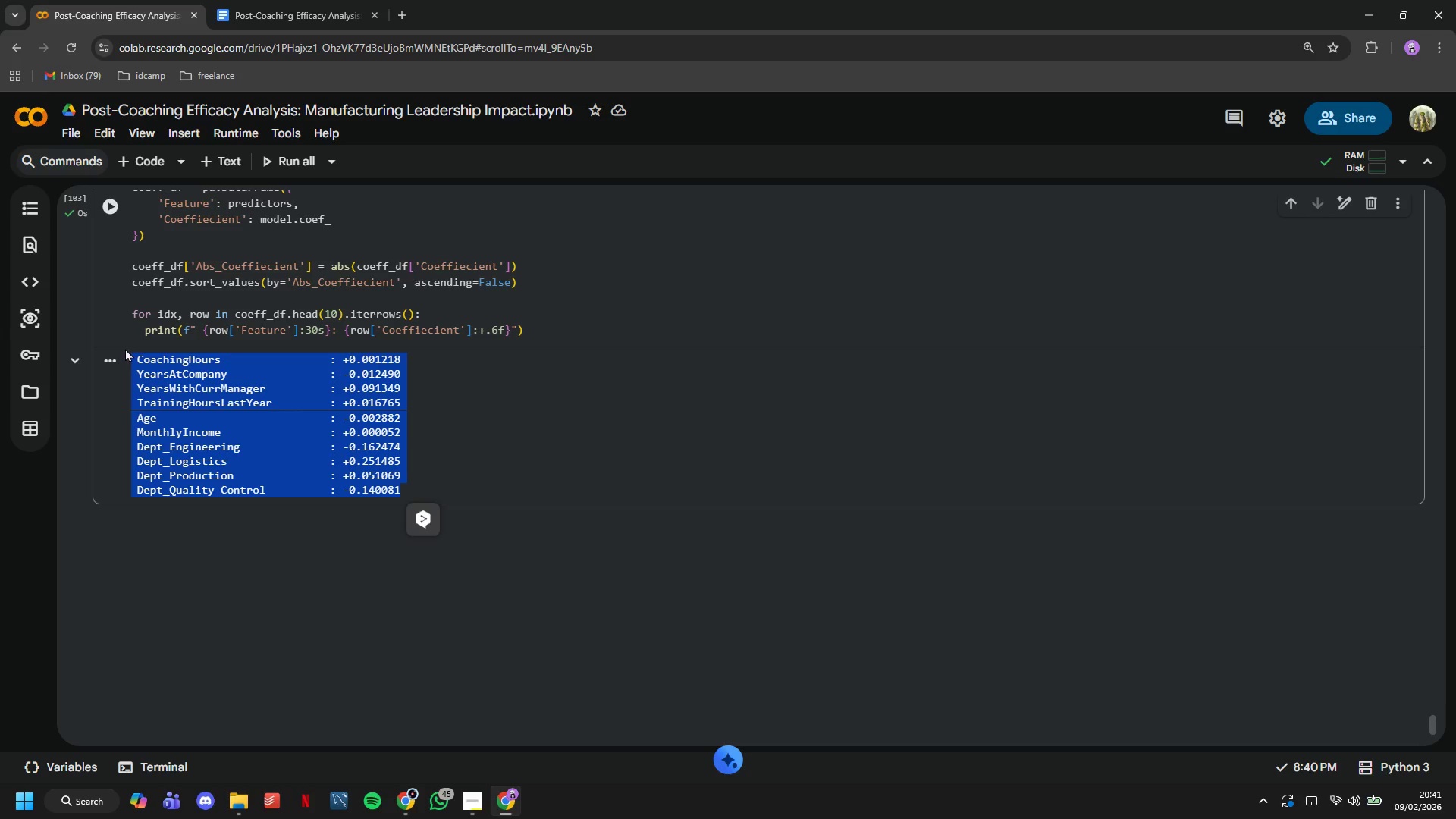 
scroll: coordinate [125, 348], scroll_direction: down, amount: 2.0
 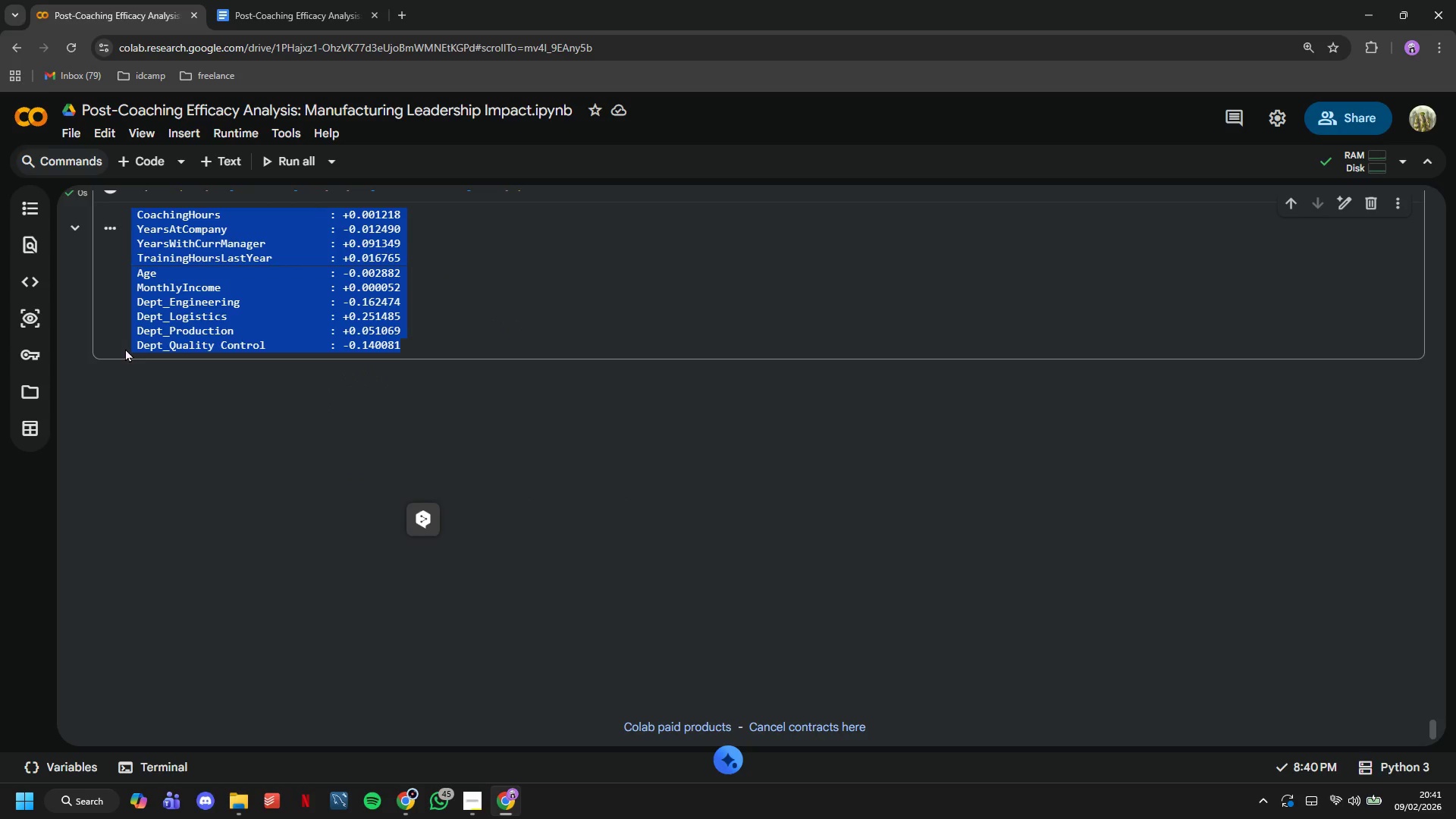 
scroll: coordinate [125, 348], scroll_direction: up, amount: 3.0
 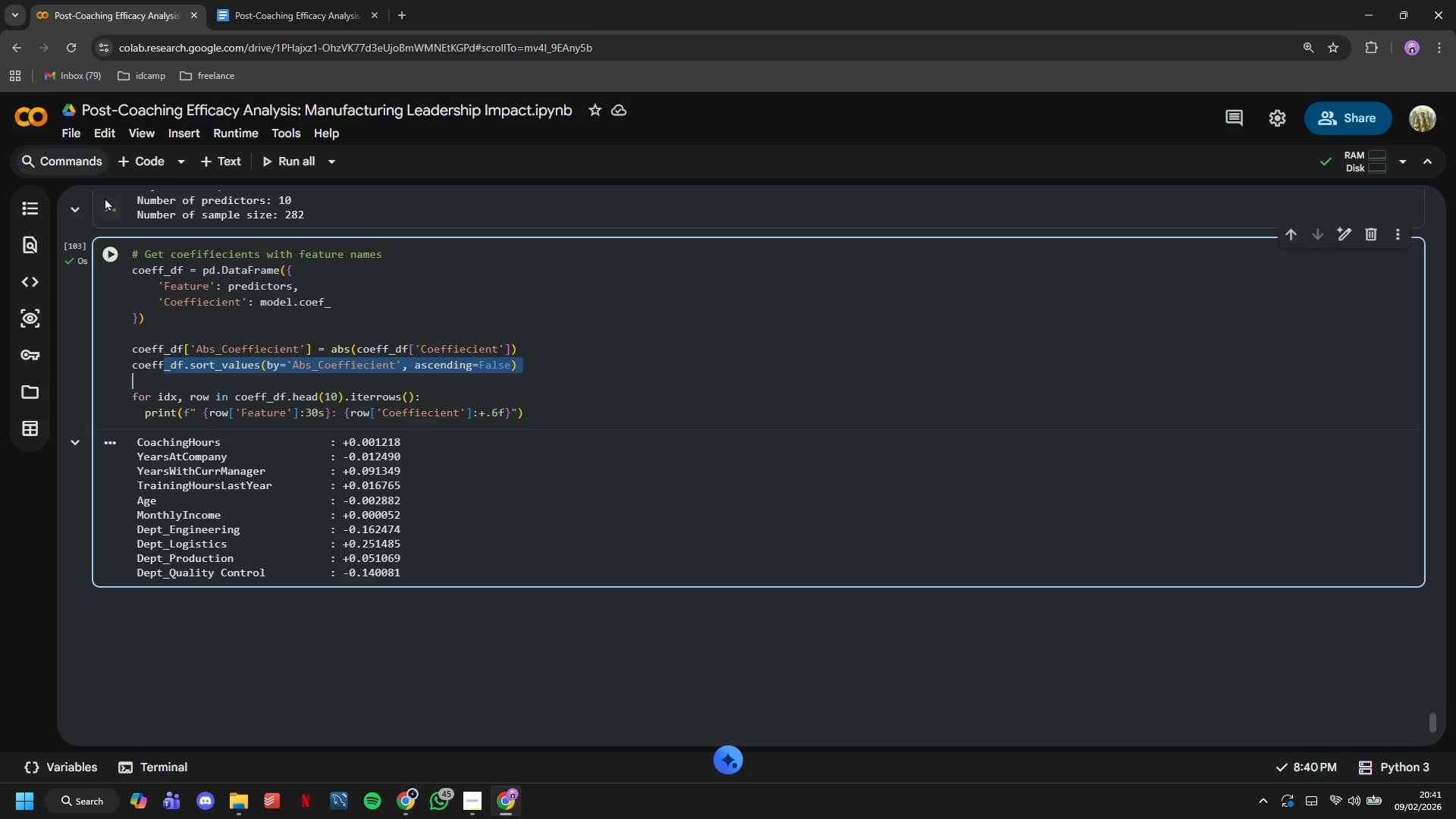 
left_click([127, 158])
 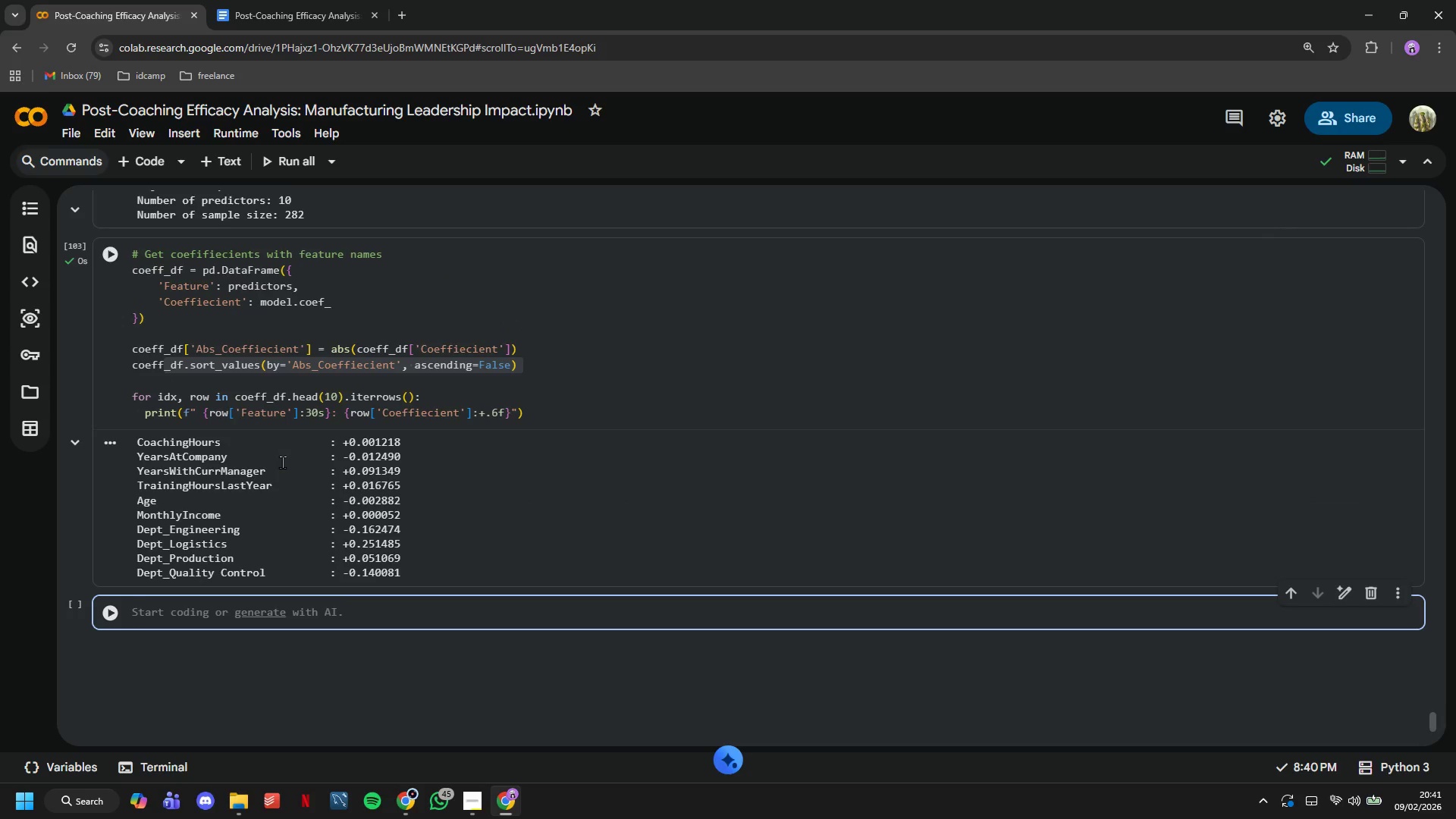 
type(V)
key(Backspace)
type(# Visualize)
 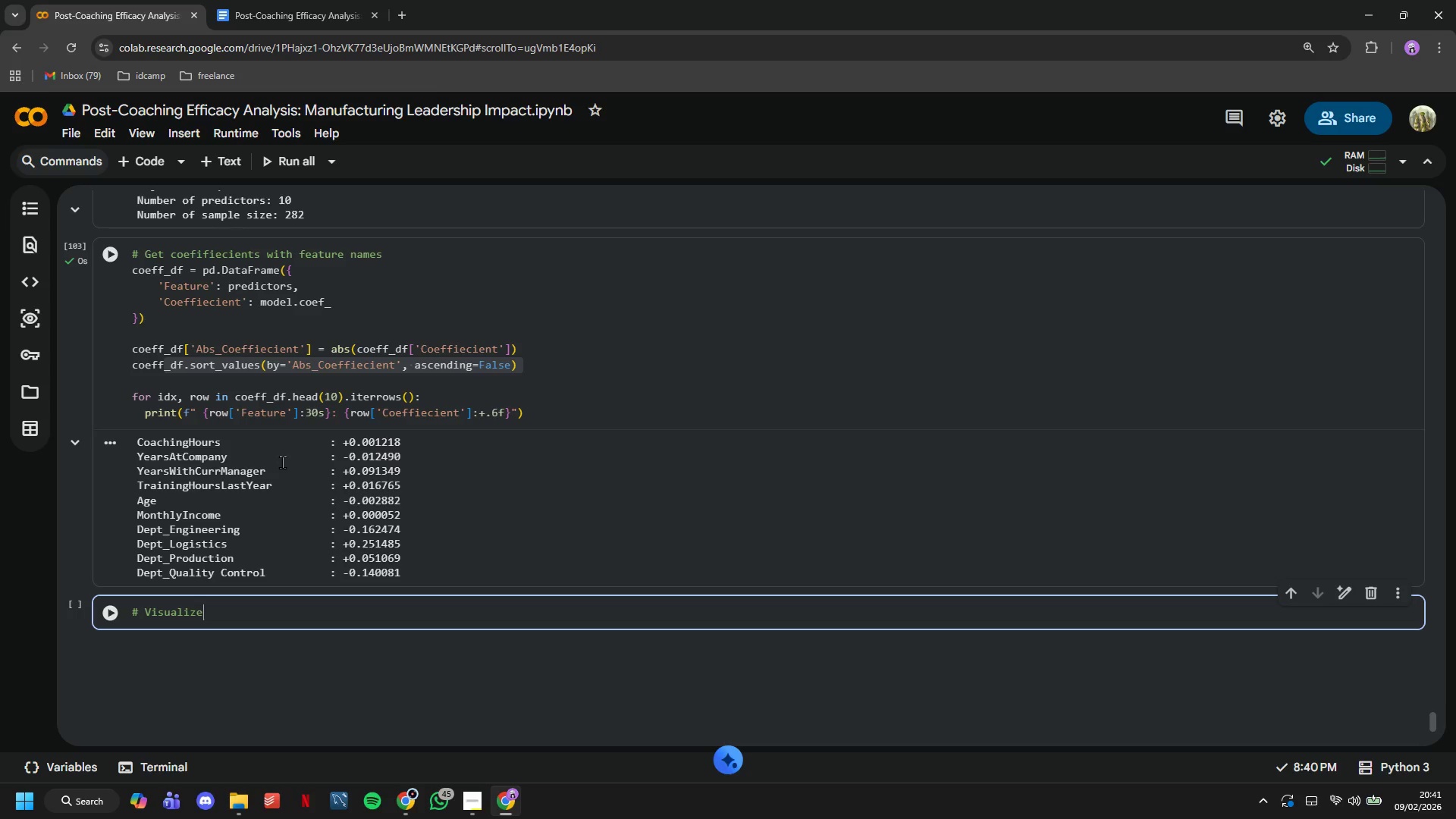 
wait(17.16)
 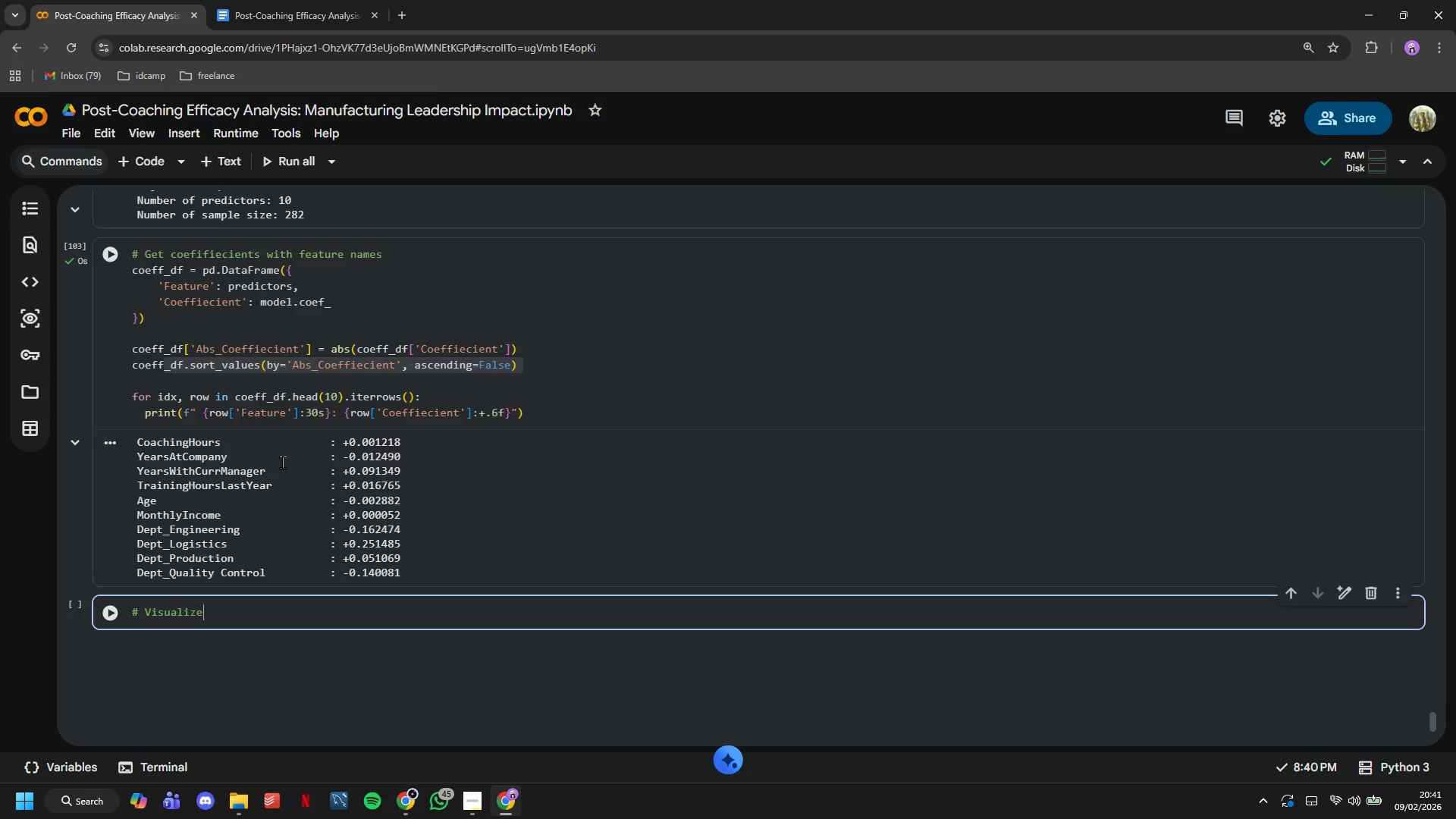 
type( Coeffie)
key(Backspace)
type(cient Plot)
 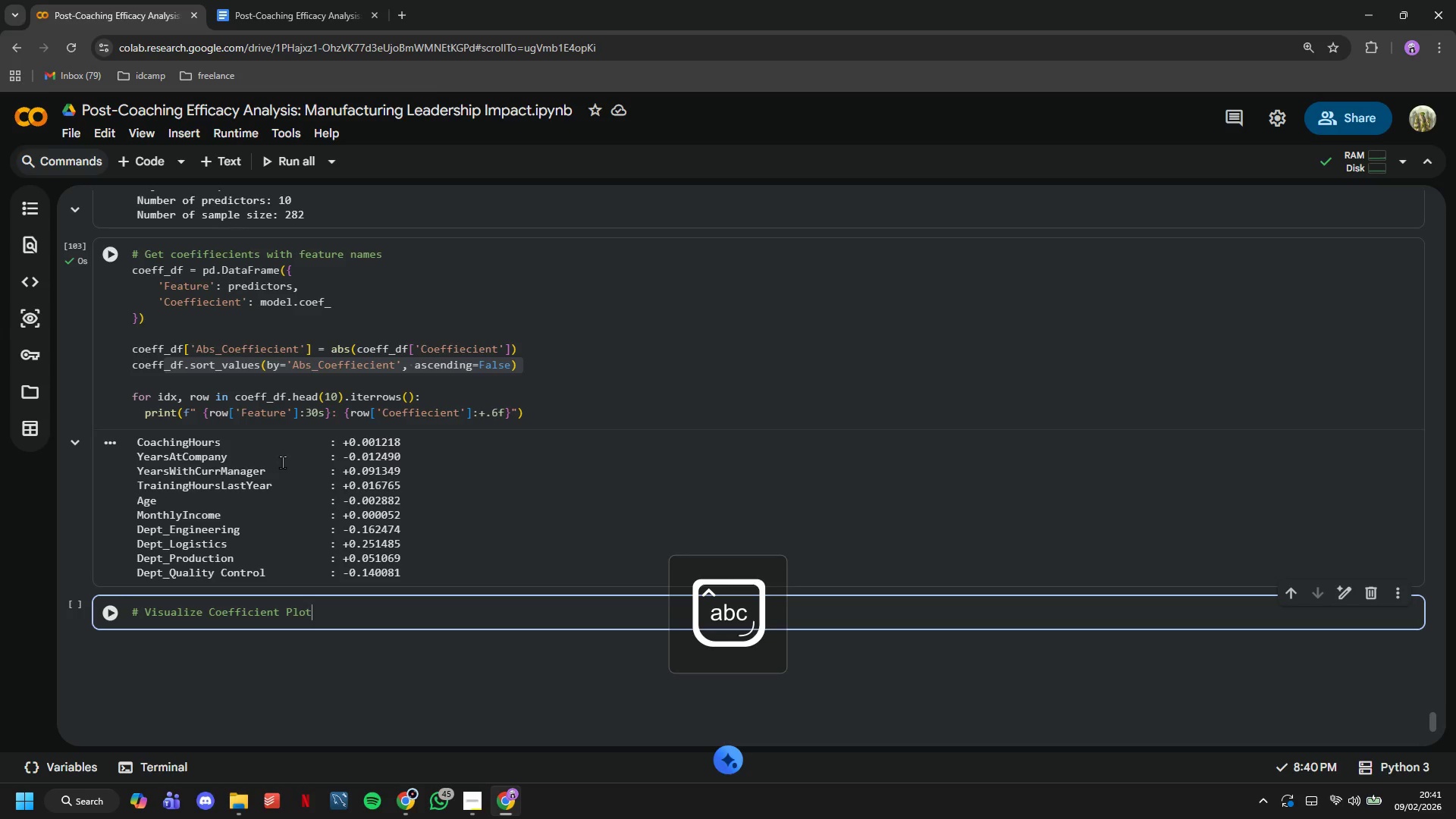 
key(Enter)
 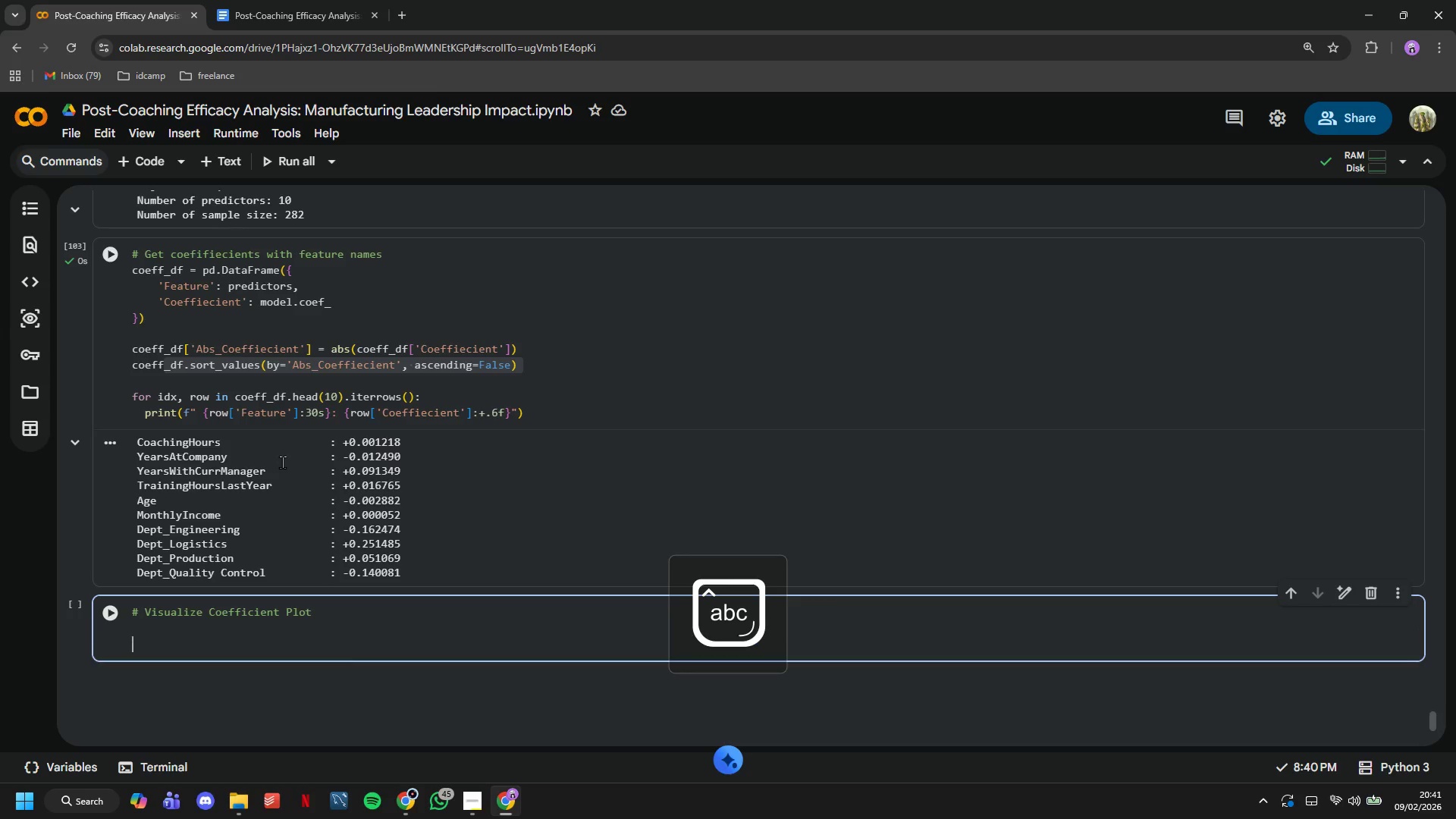 
key(Enter)
 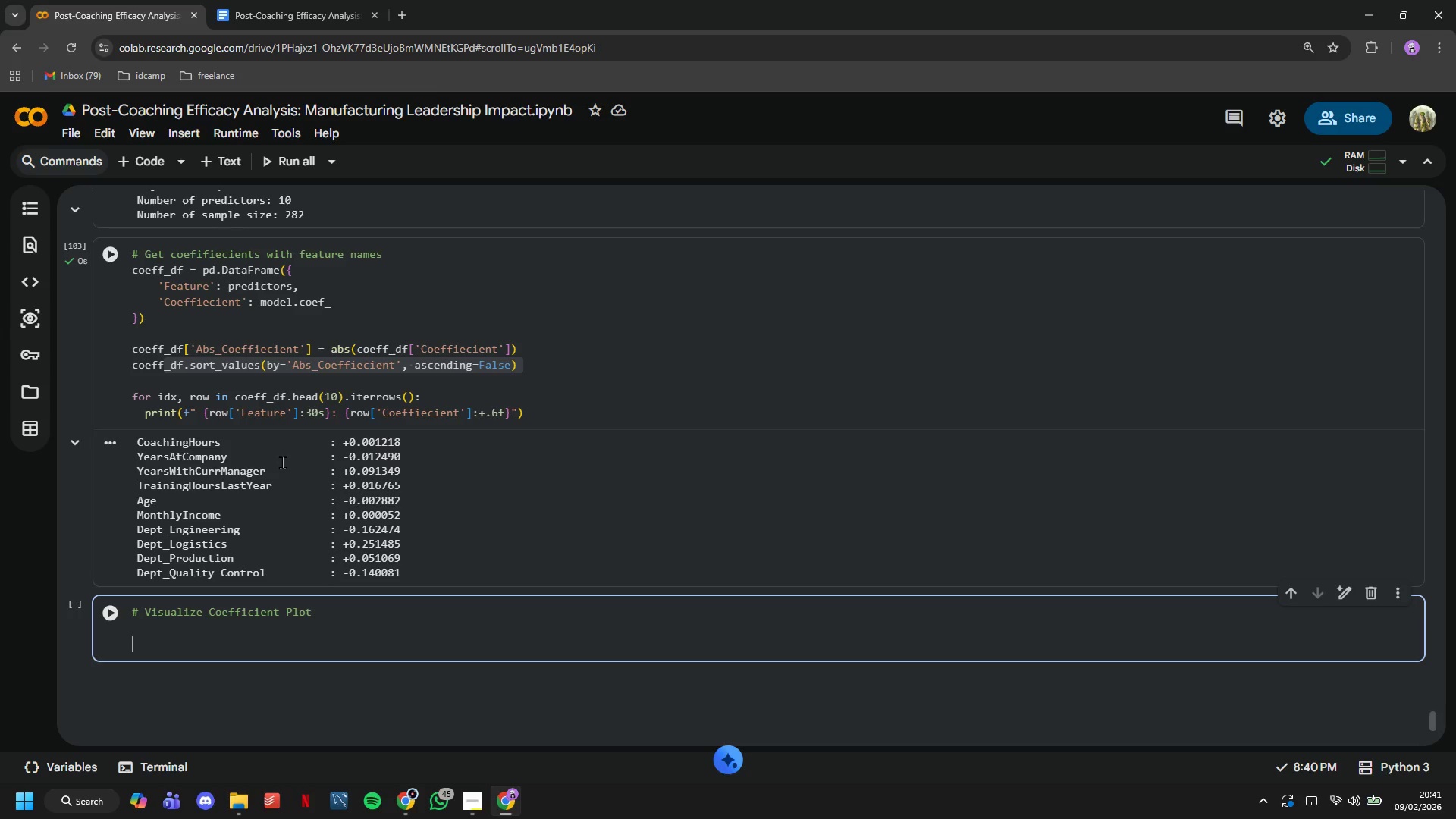 
wait(5.36)
 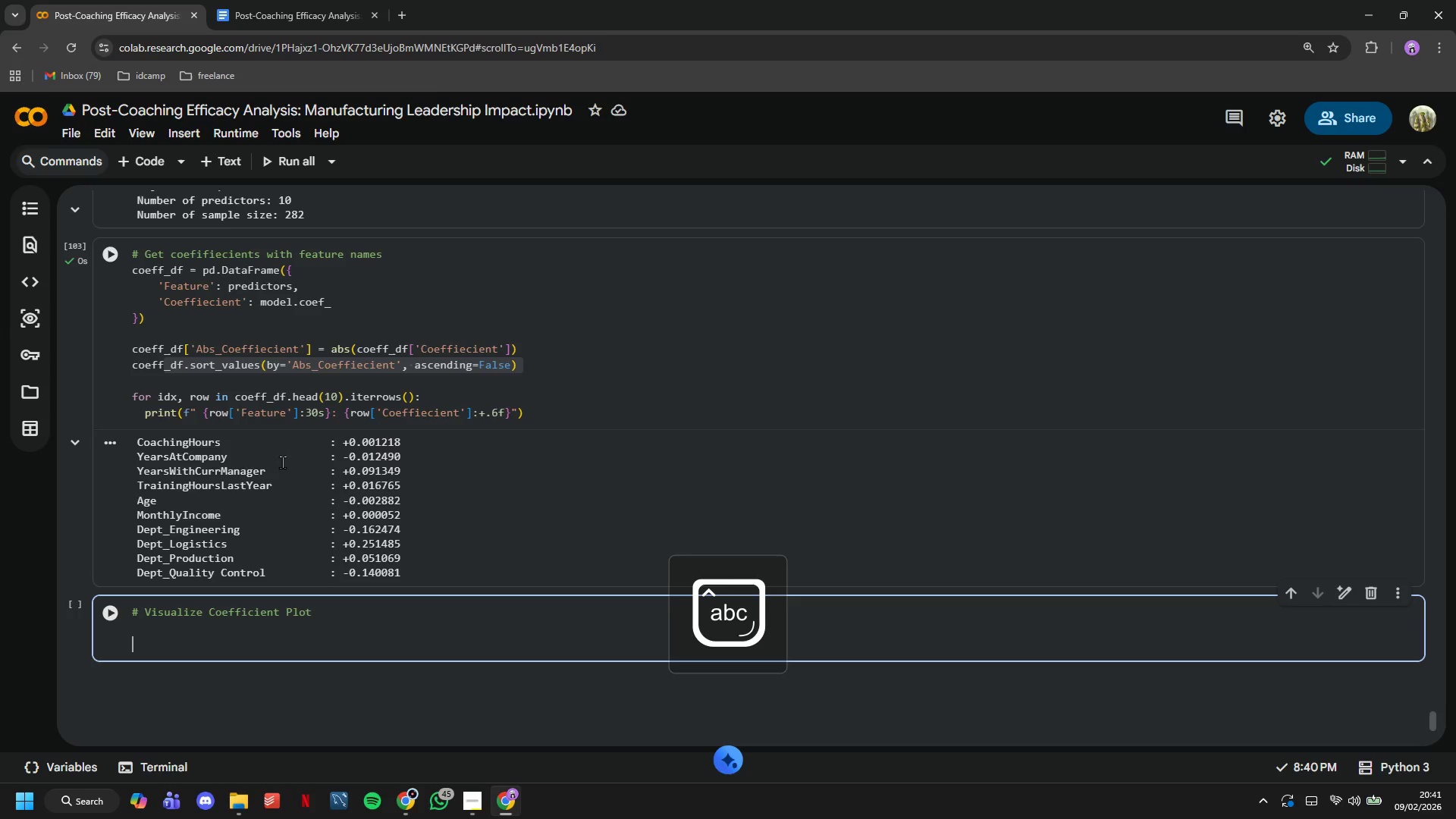 
type(plt.f)
key(Backspace)
type(figure(g)
key(Backspace)
type(figsize=(12,8)
 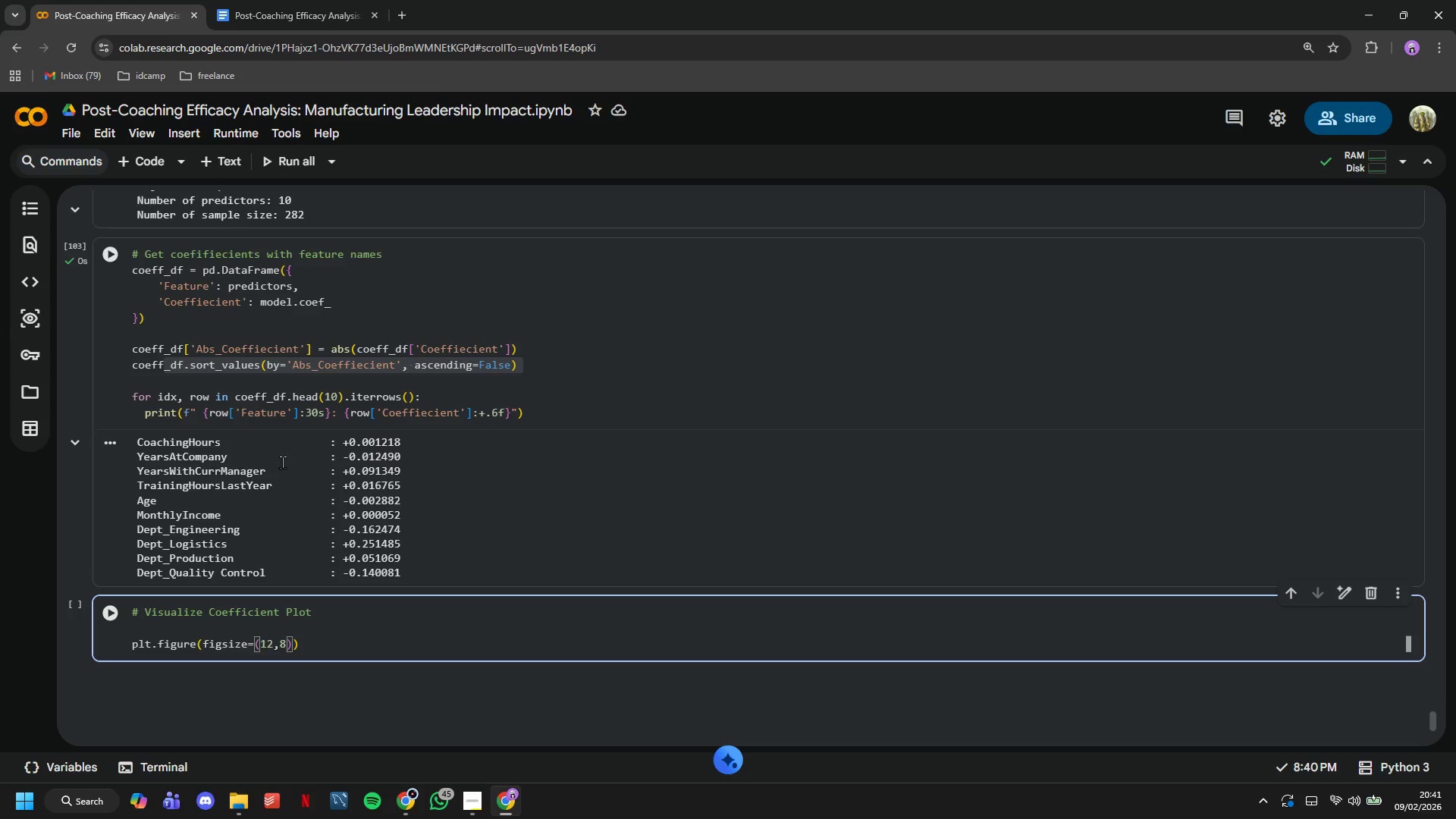 
key(ArrowRight)
 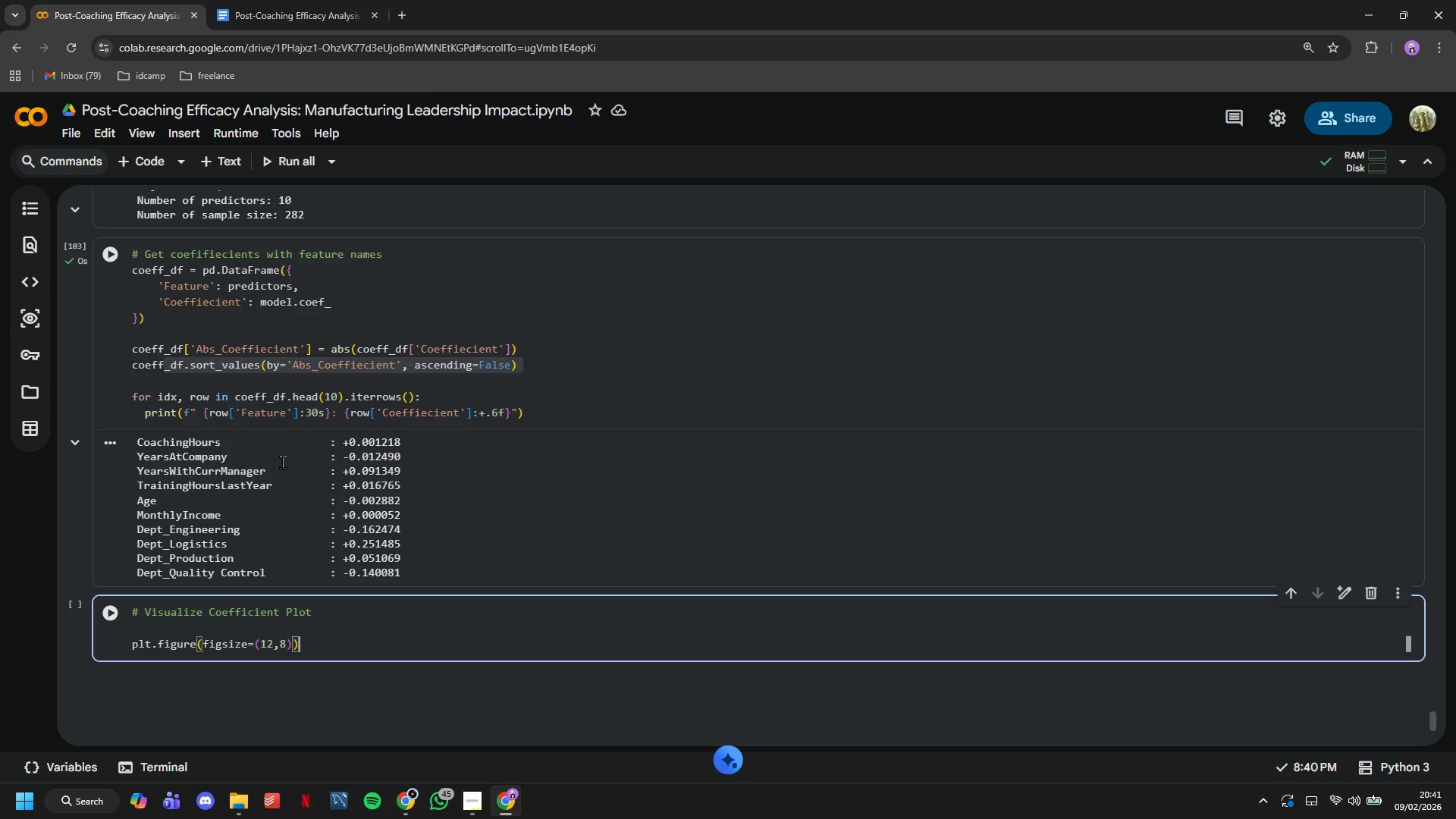 
key(ArrowRight)
 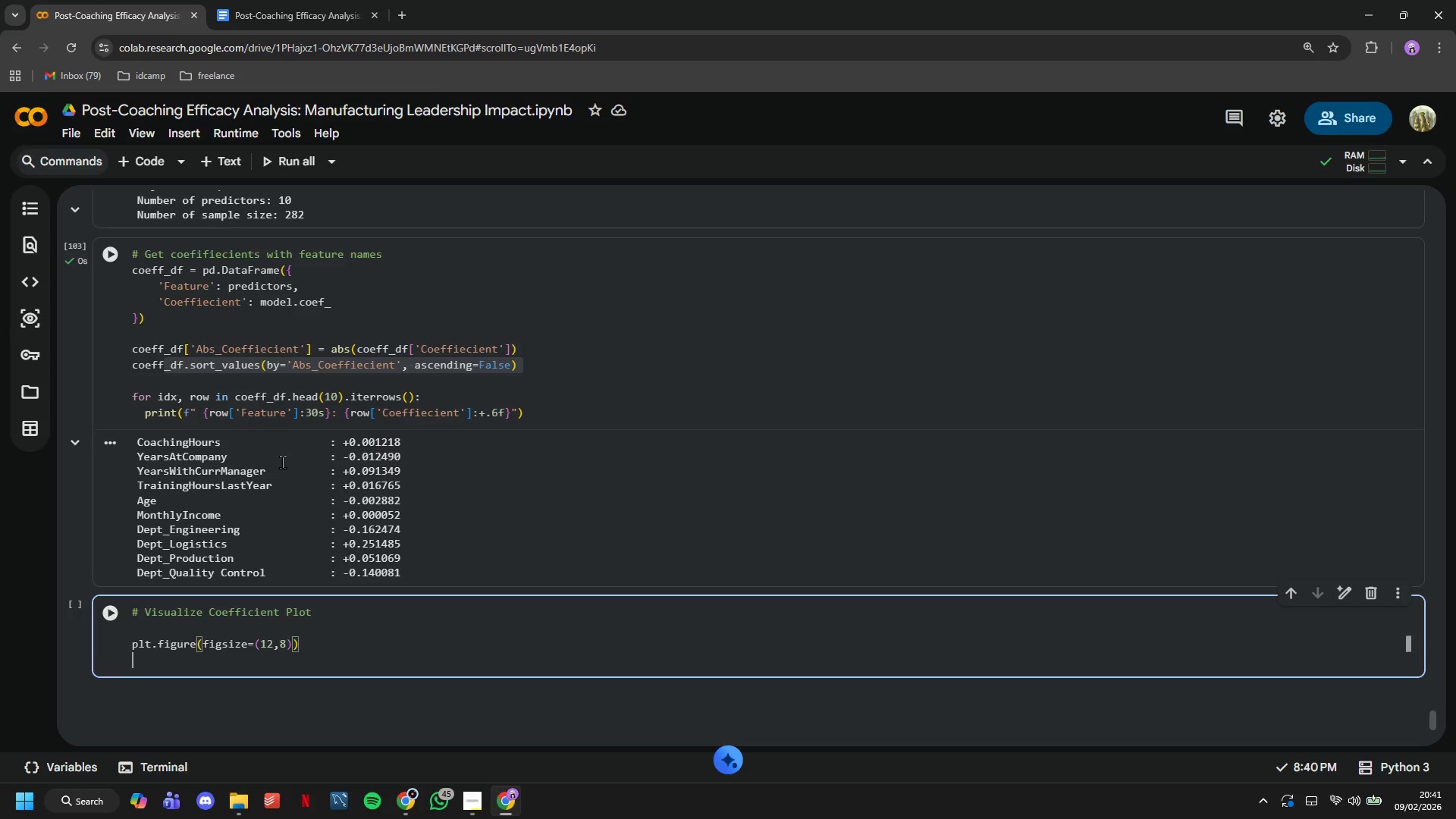 
key(Enter)
 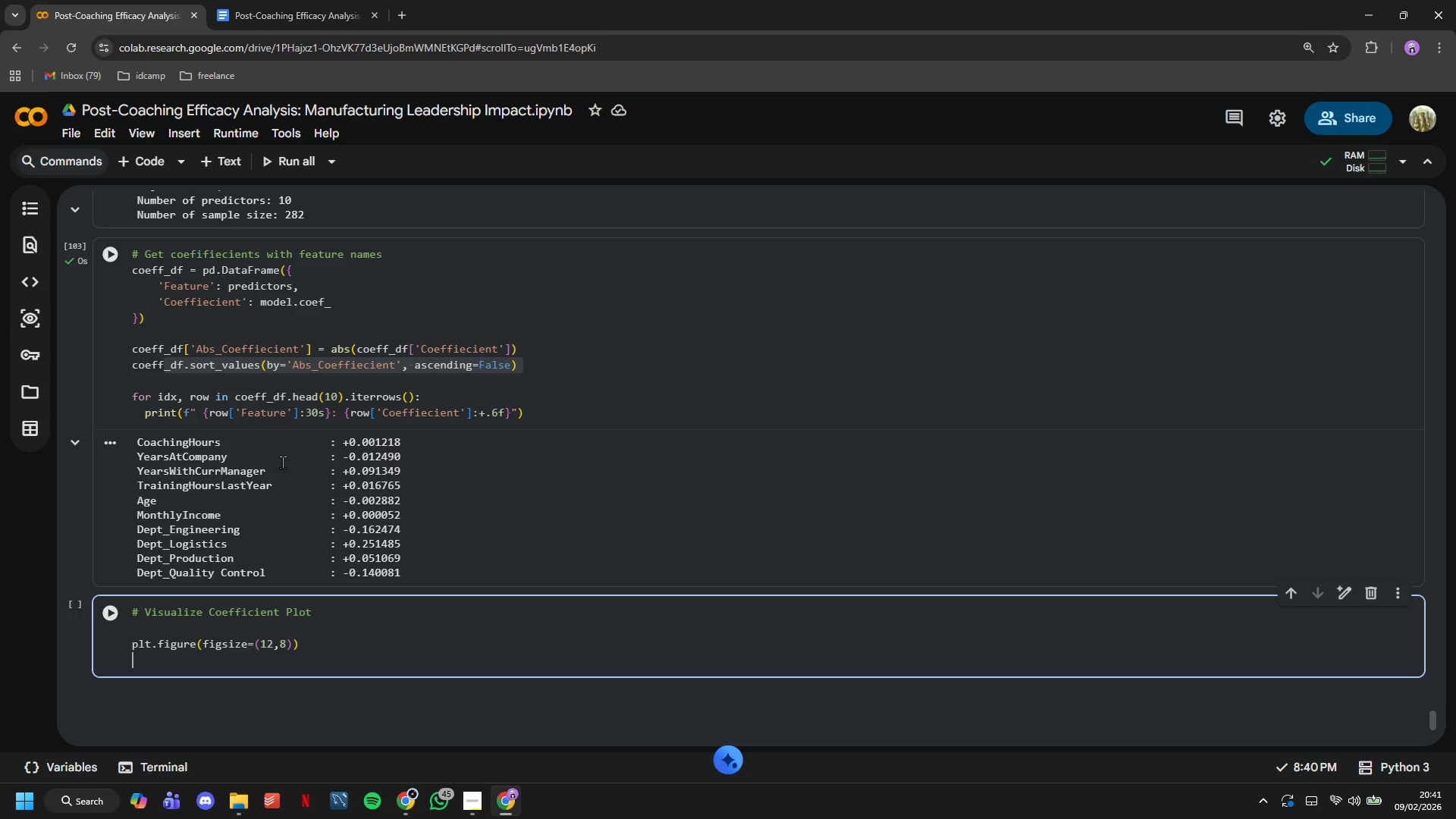 
type(top_features = coeff_df)
 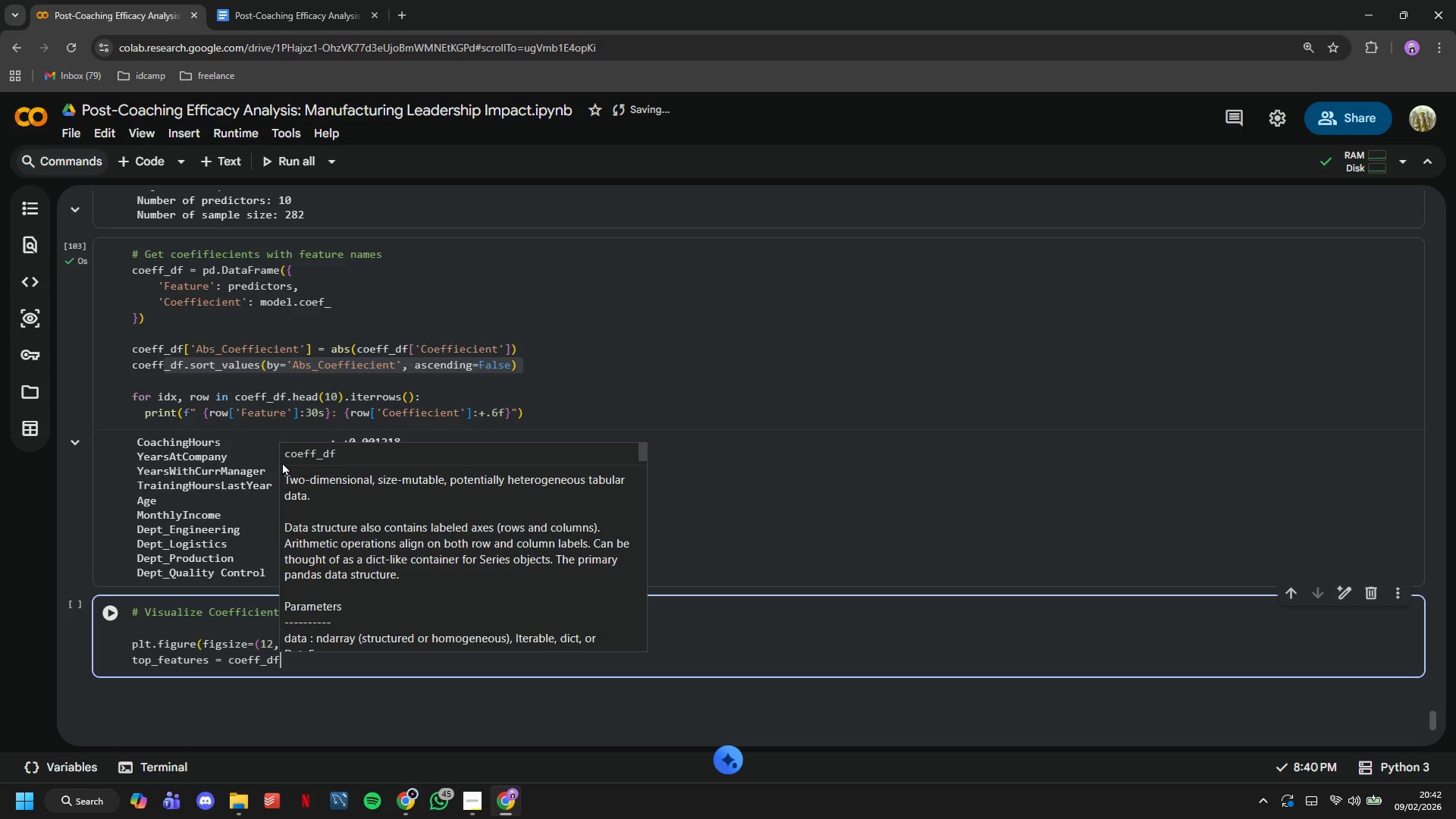 
type(.head(15)
 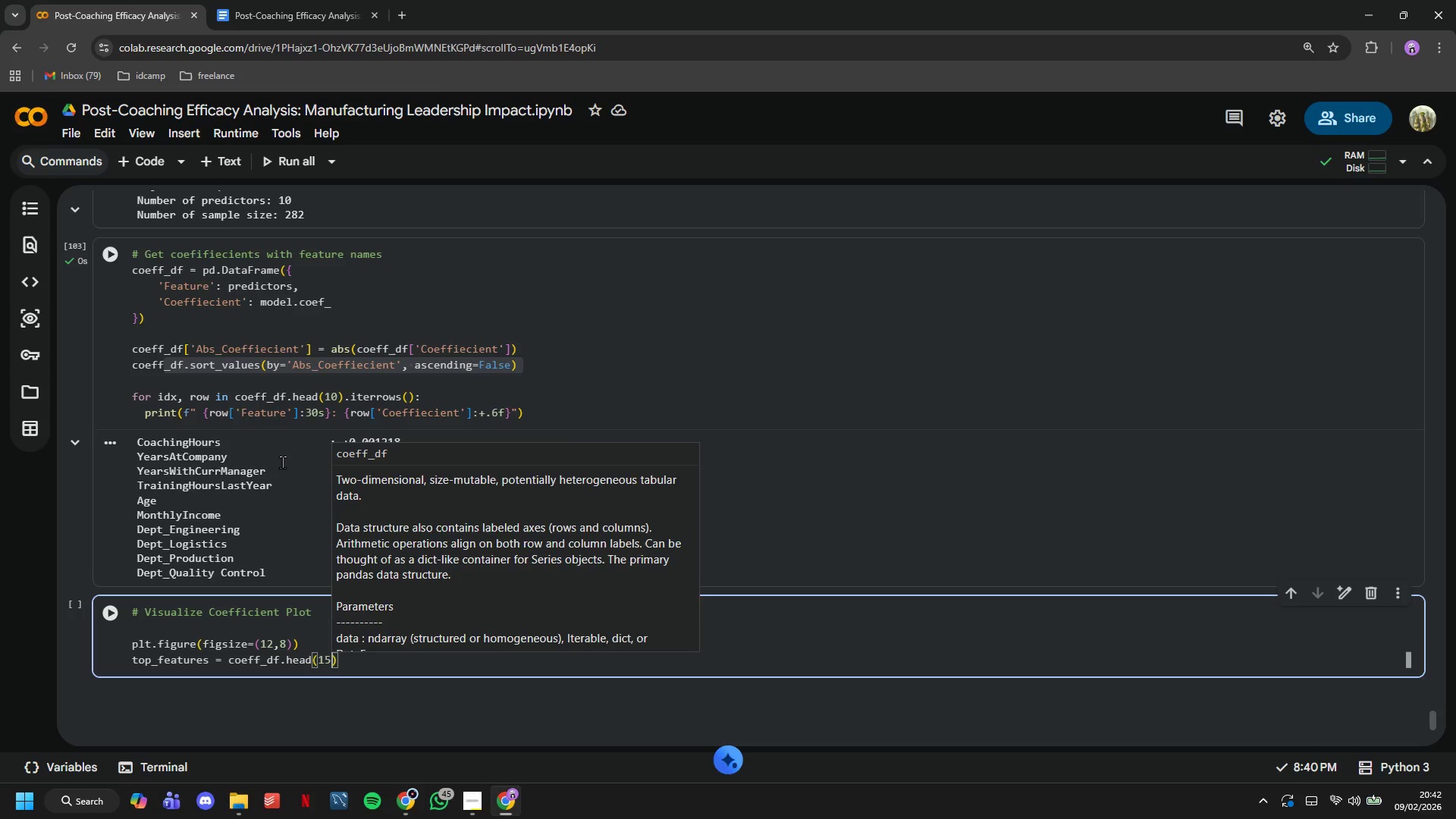 
key(ArrowRight)
 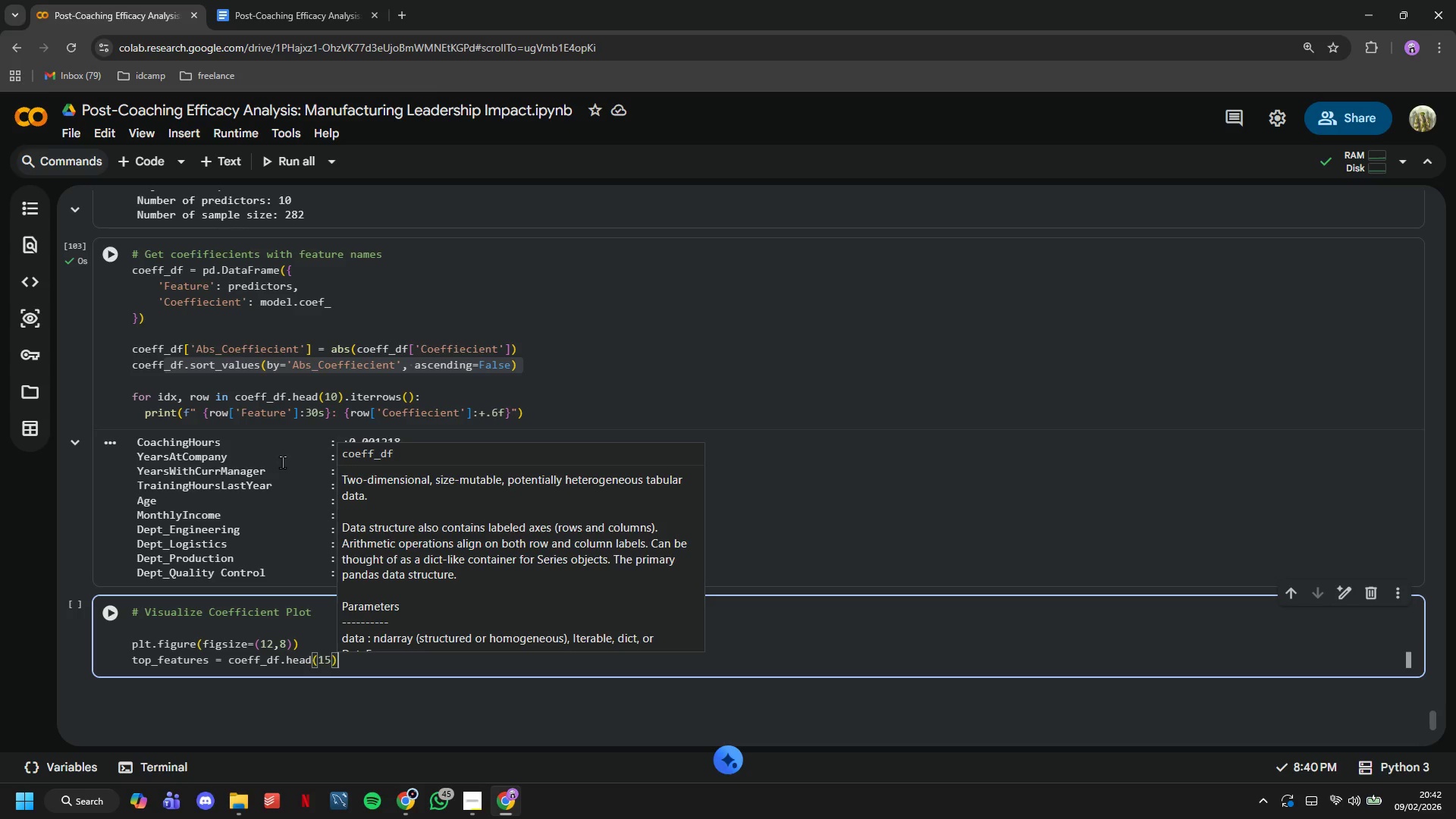 
key(ArrowRight)
 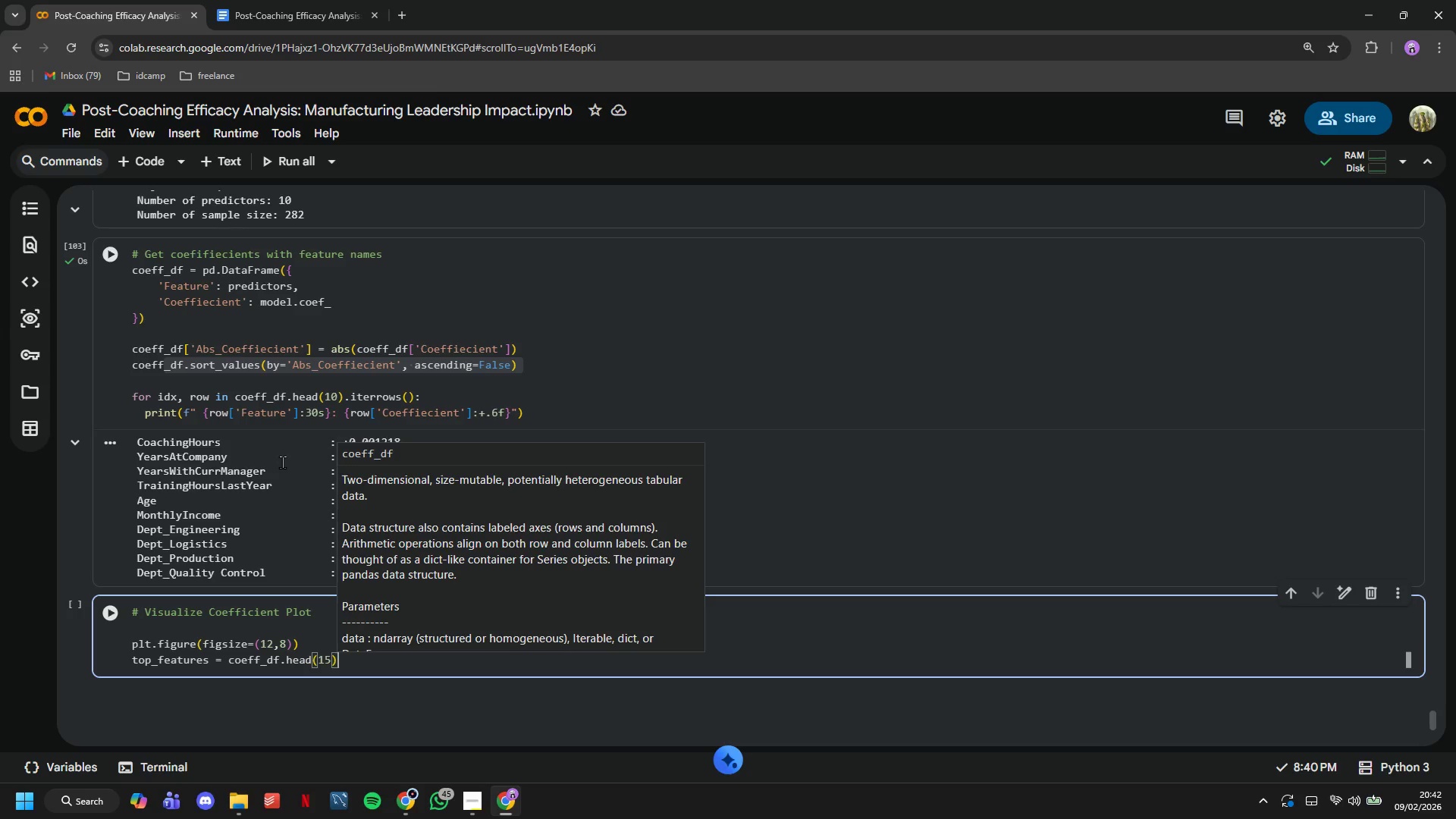 
key(Enter)
 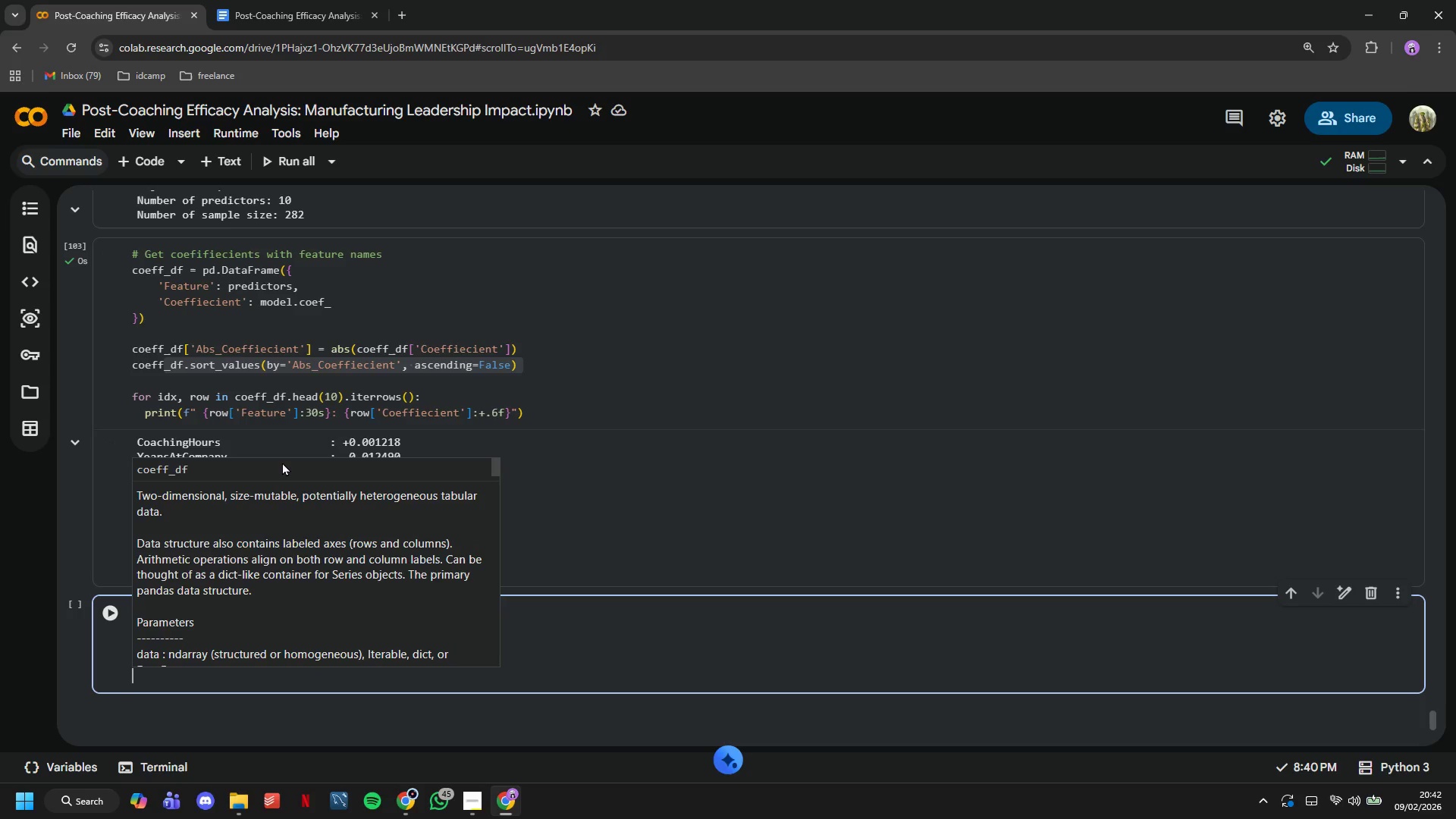 
type(colors = [VANTAGEPOINT_COLORS)
 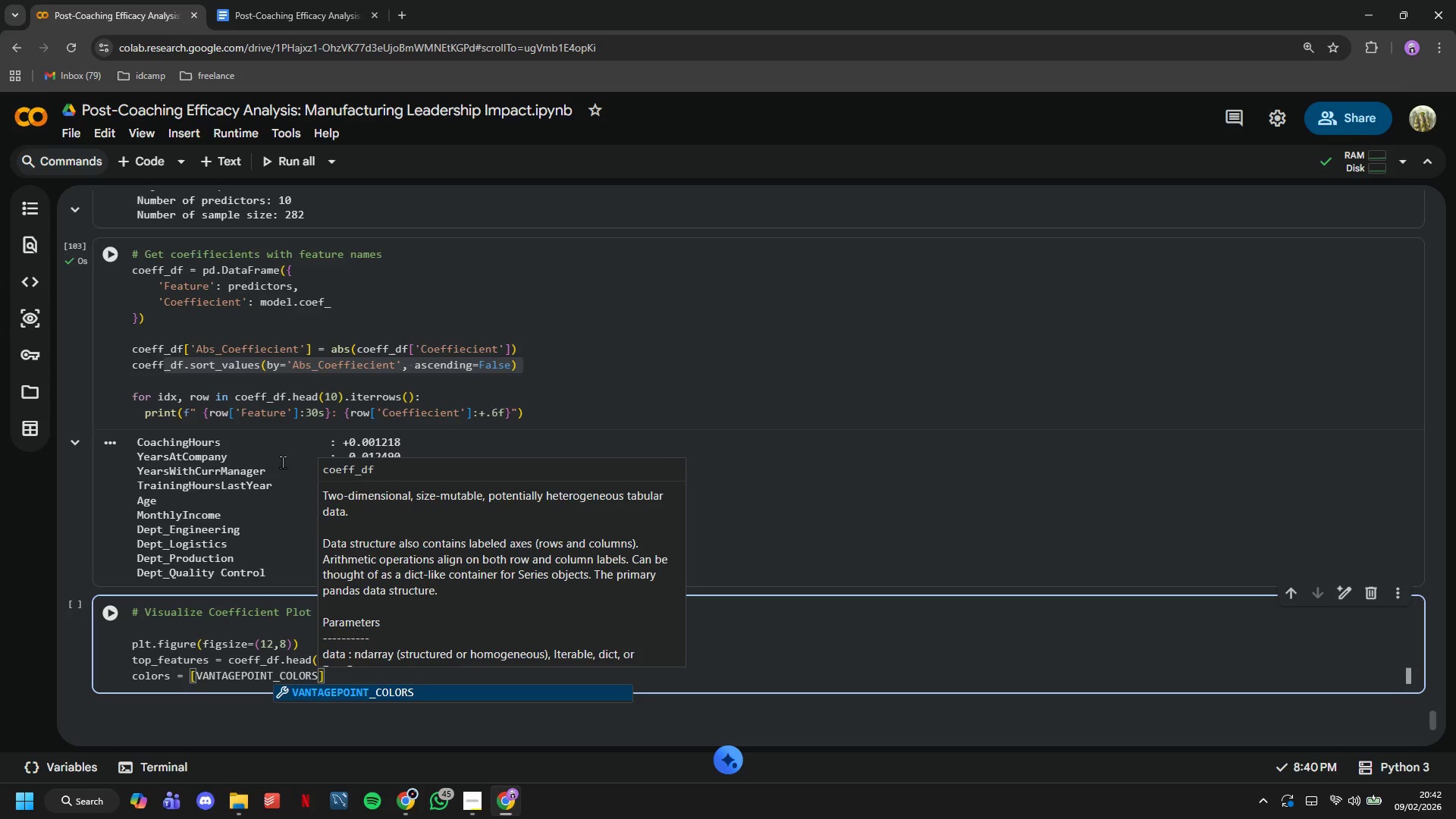 
wait(39.14)
 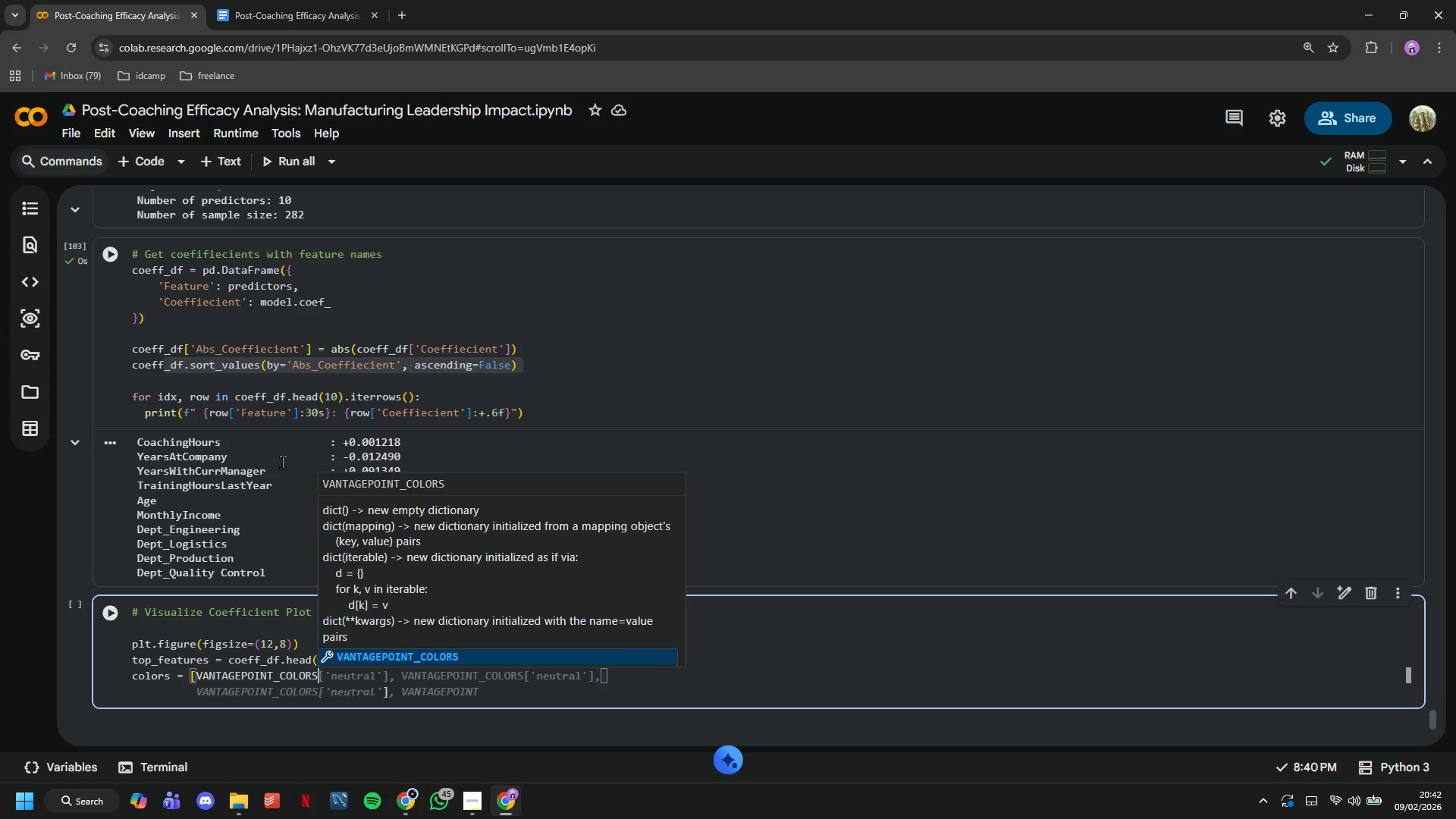 
key(BracketLeft)
 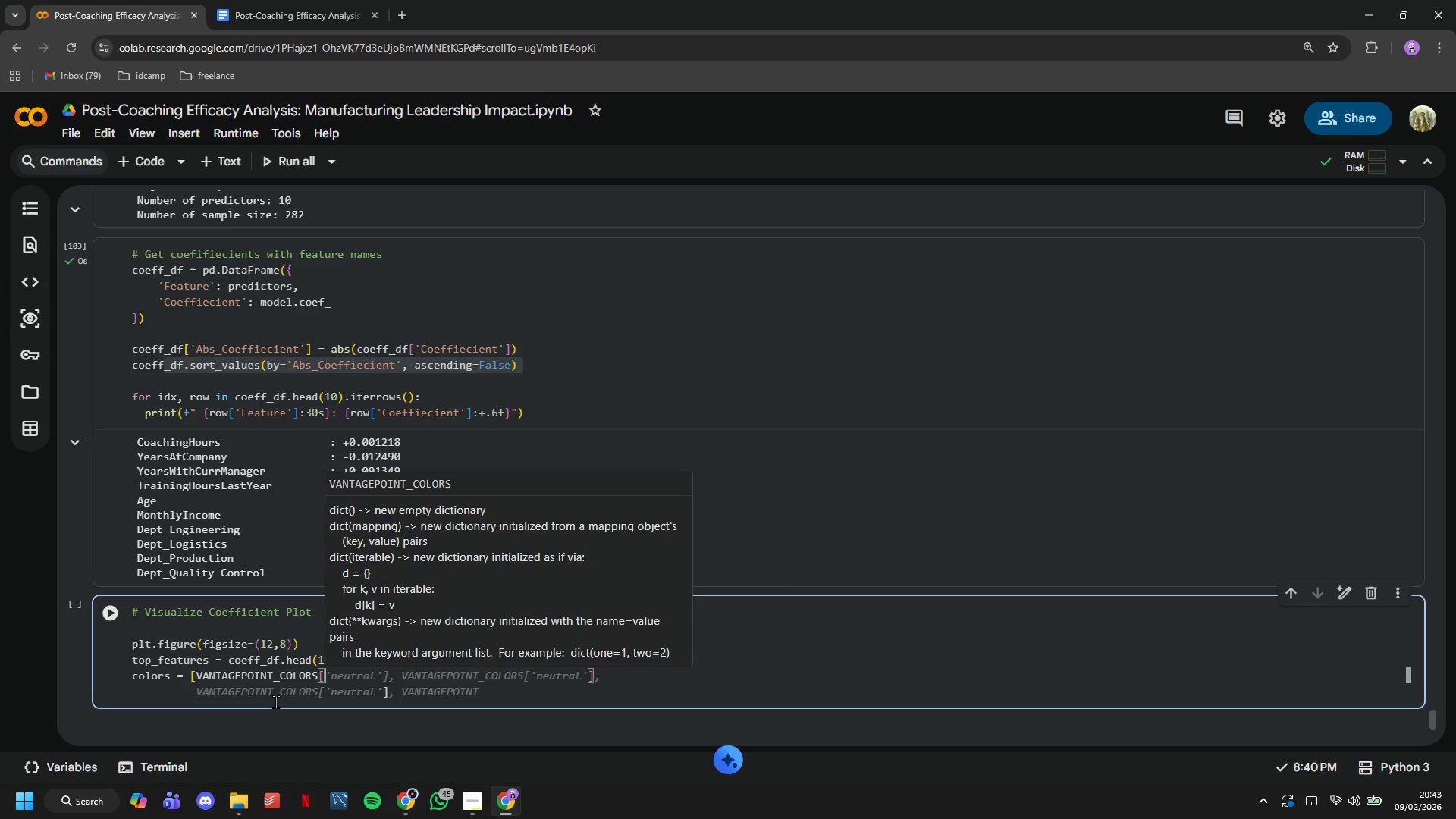 
key(Quote)
 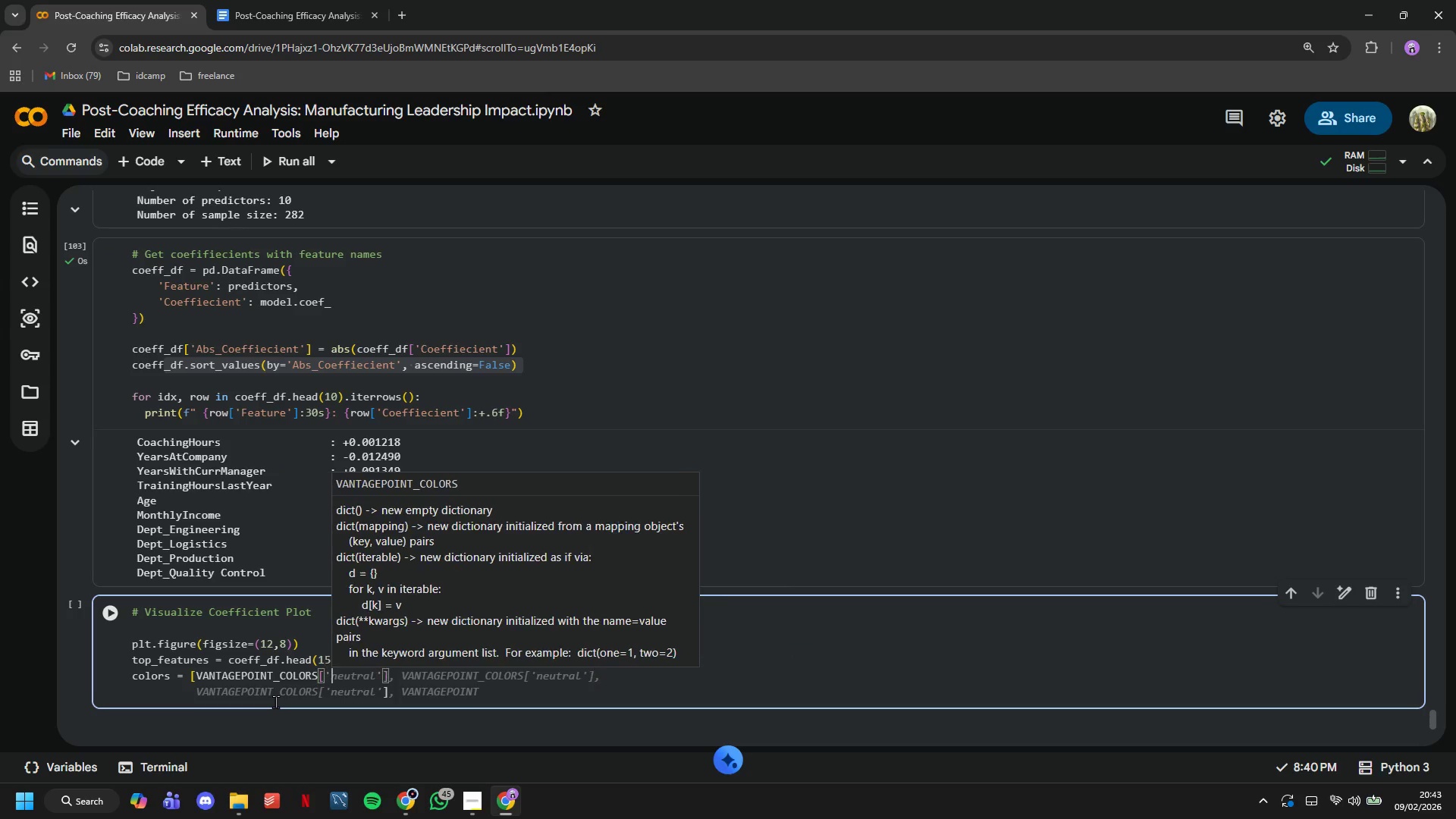 
key(CapsLock)
 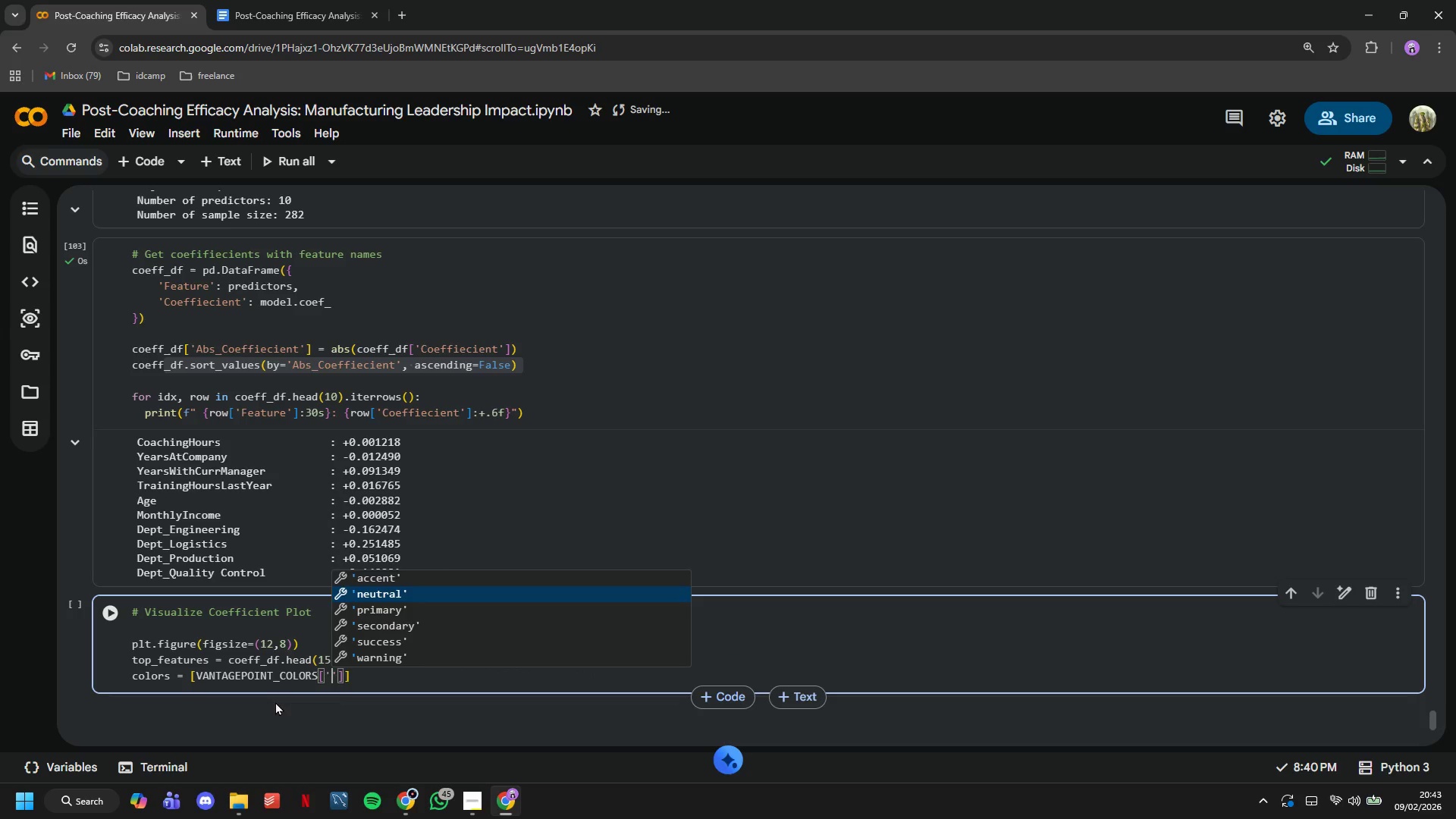 
wait(14.81)
 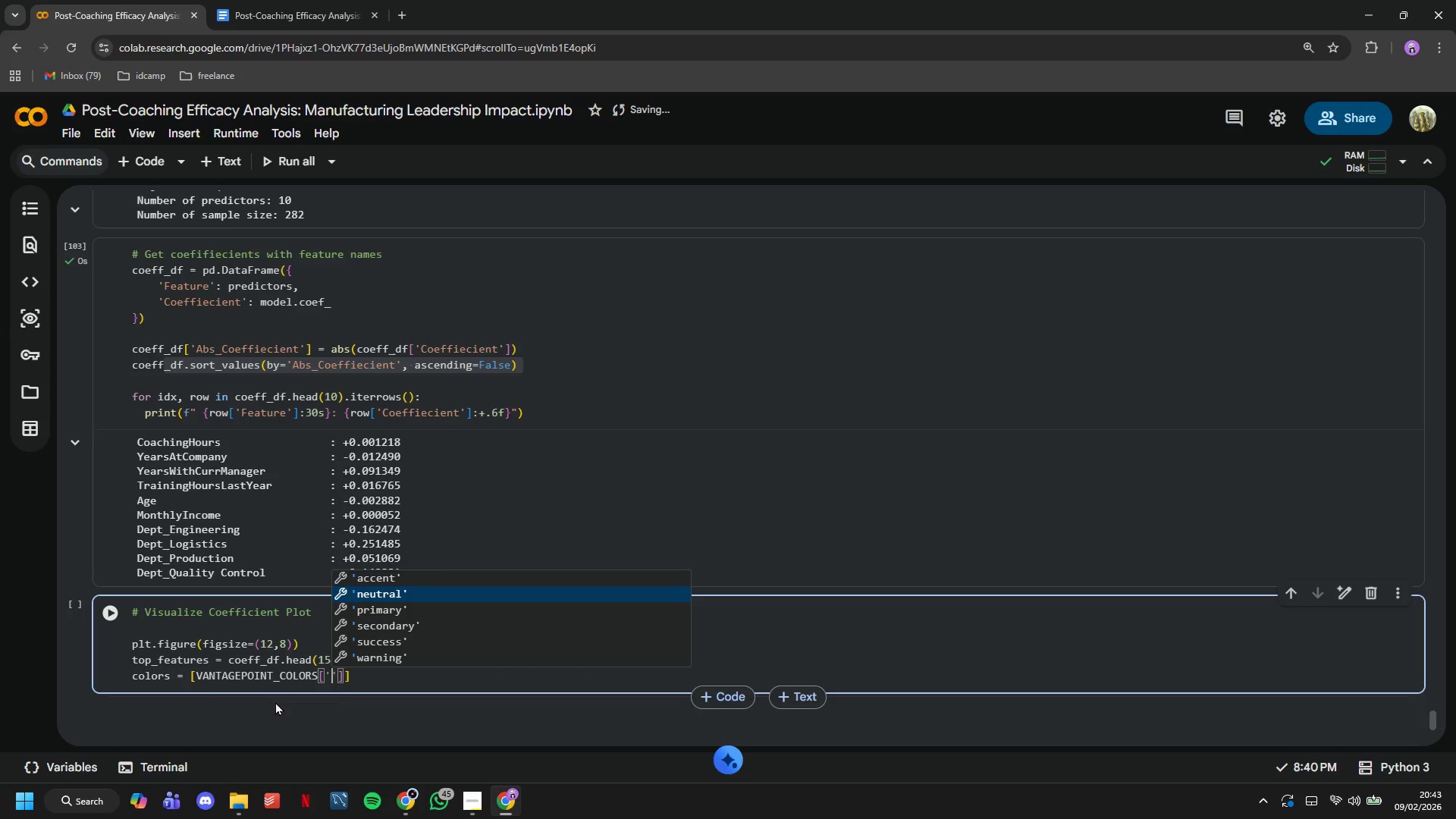 
left_click([334, 679])
 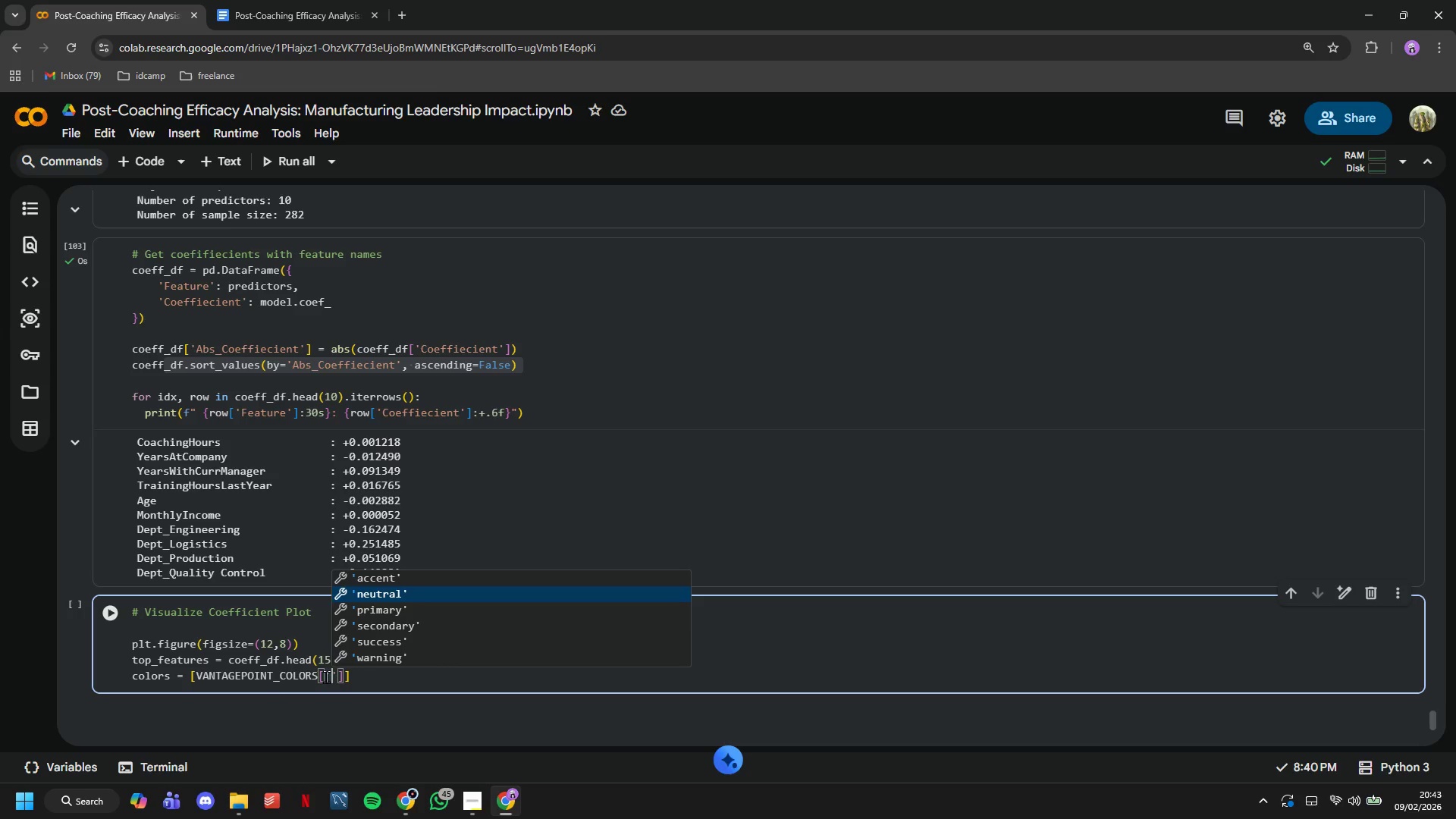 
type(success)
 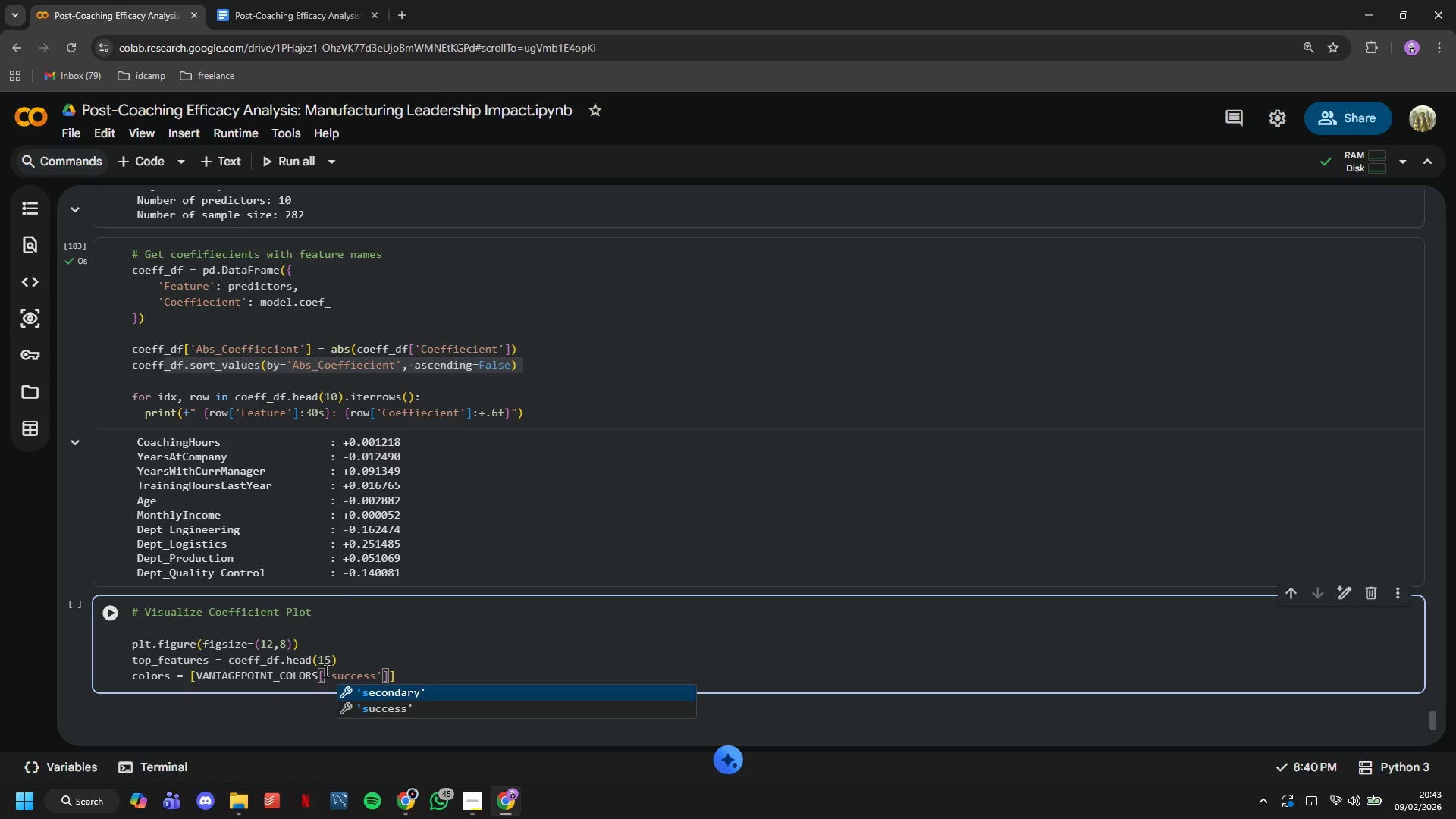 
key(ArrowRight)
 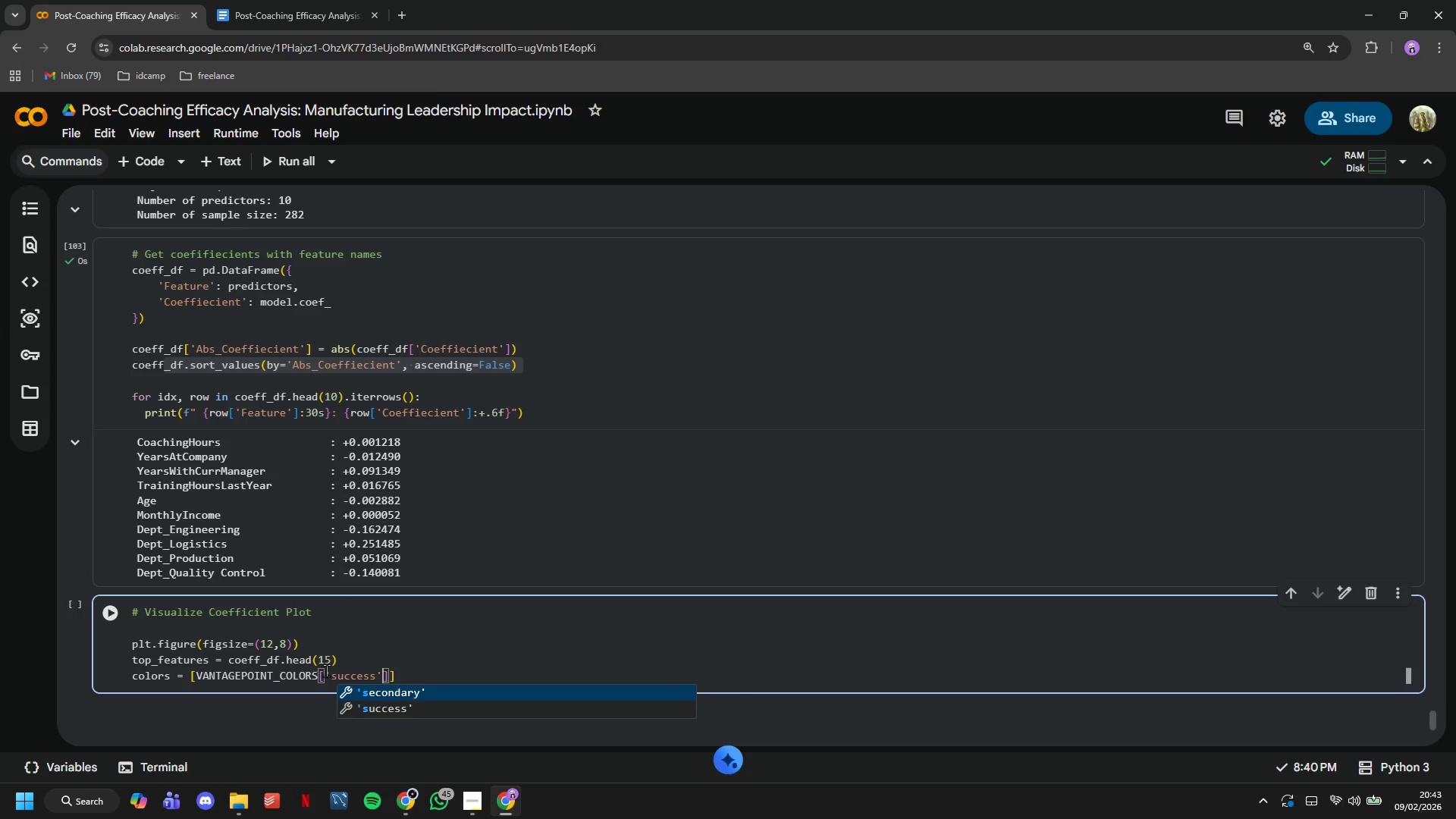 
key(ArrowRight)
 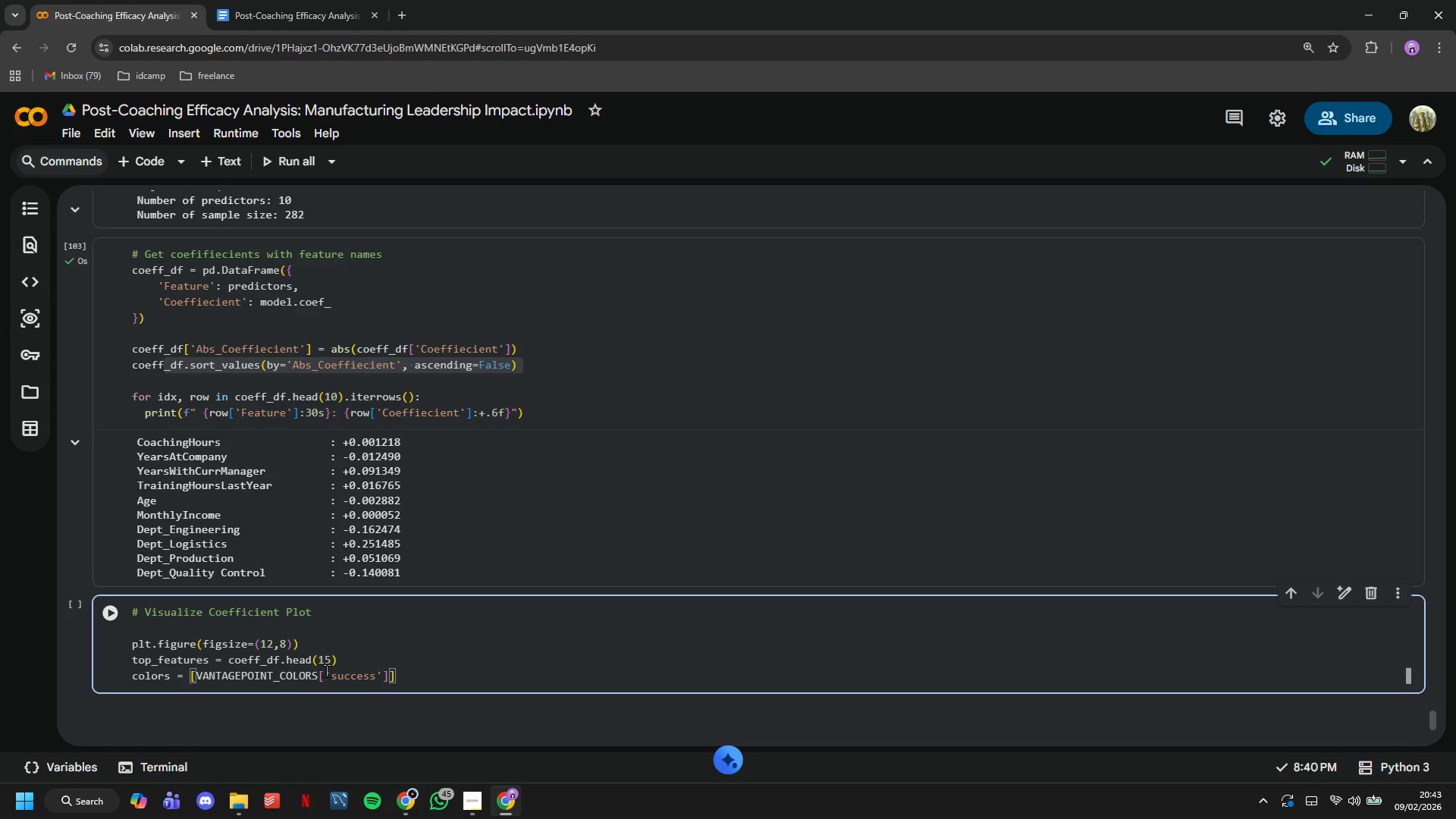 
key(ArrowRight)
 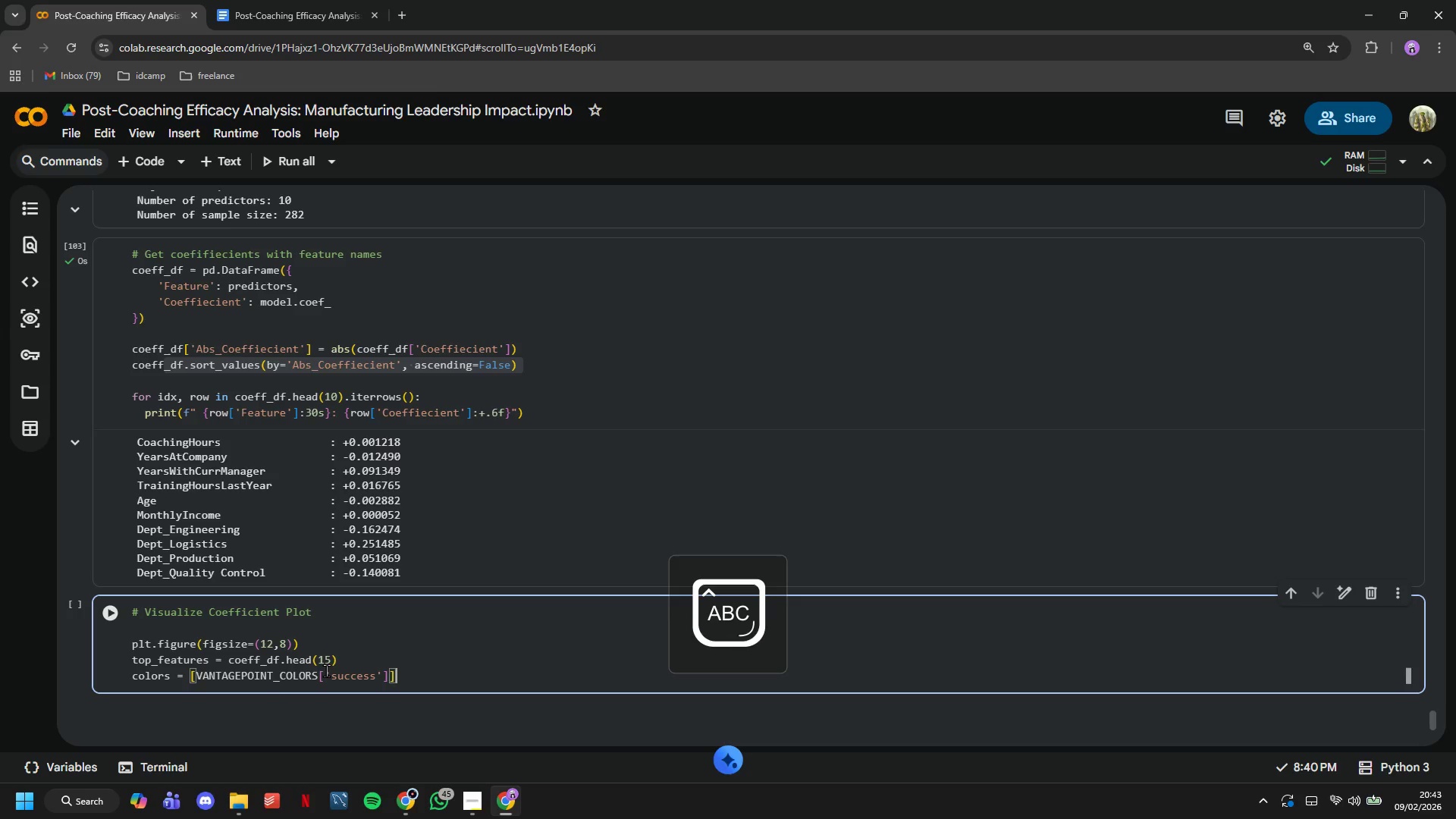 
key(CapsLock)
 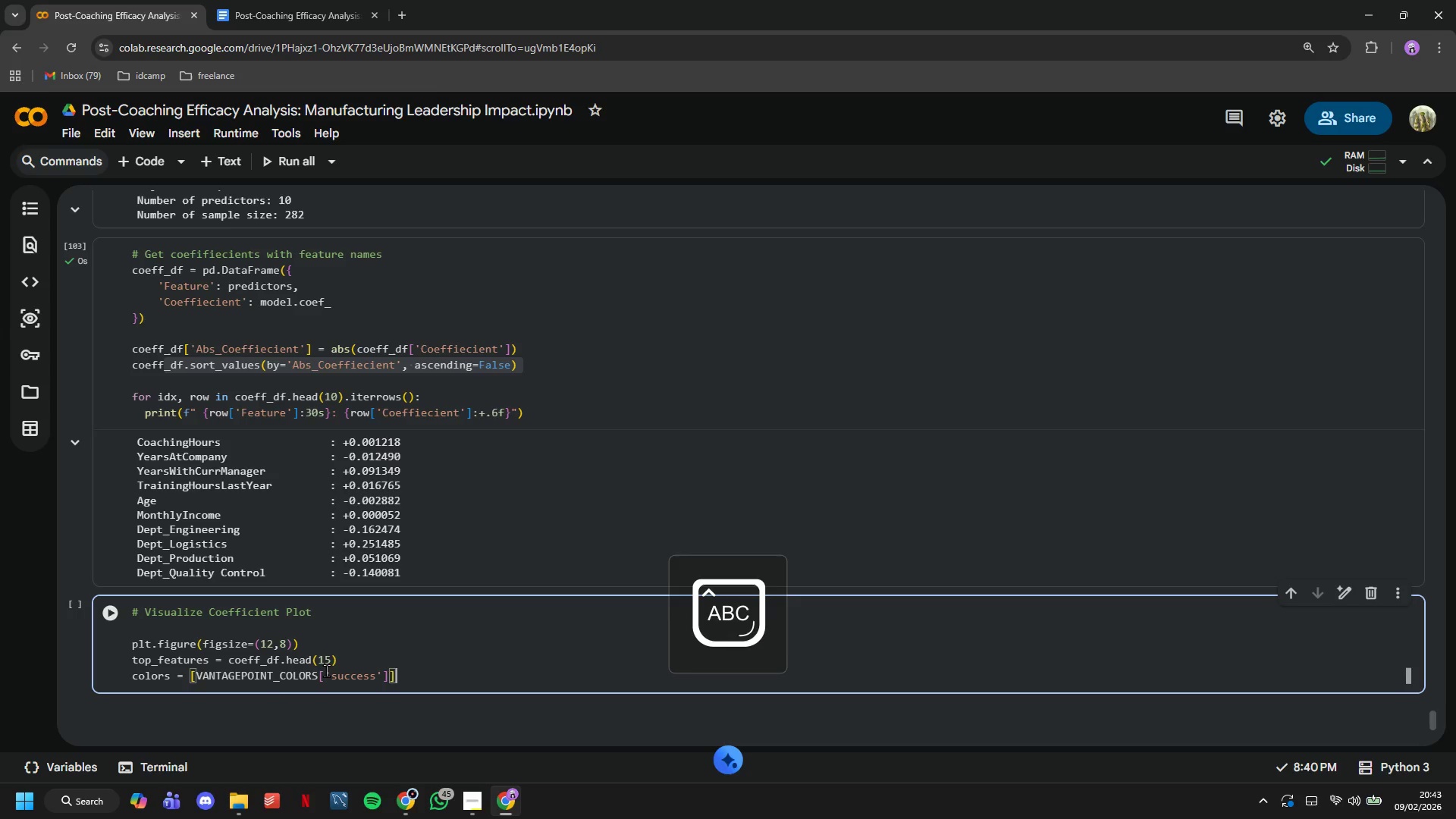 
key(ArrowLeft)
 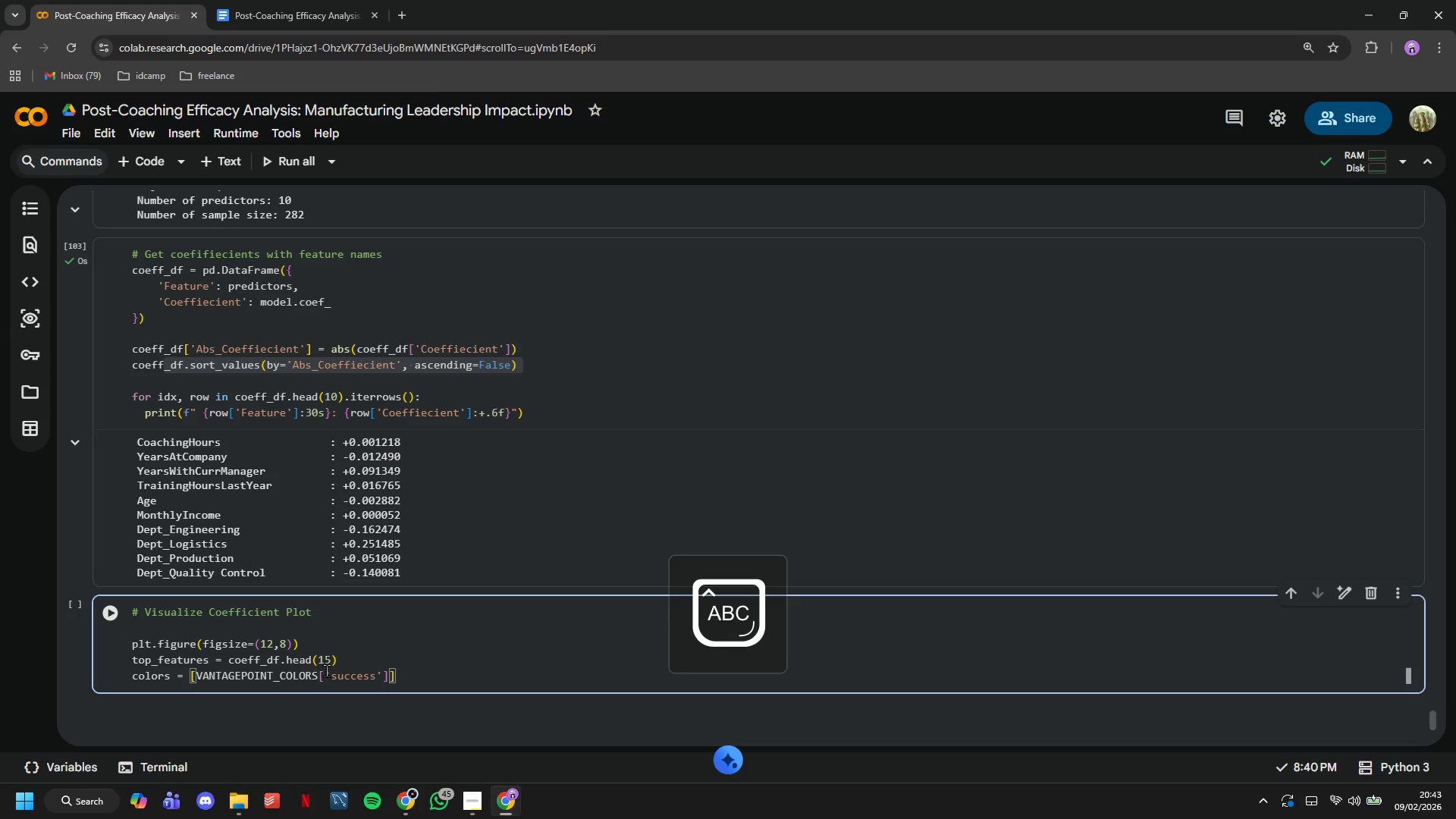 
key(CapsLock)
 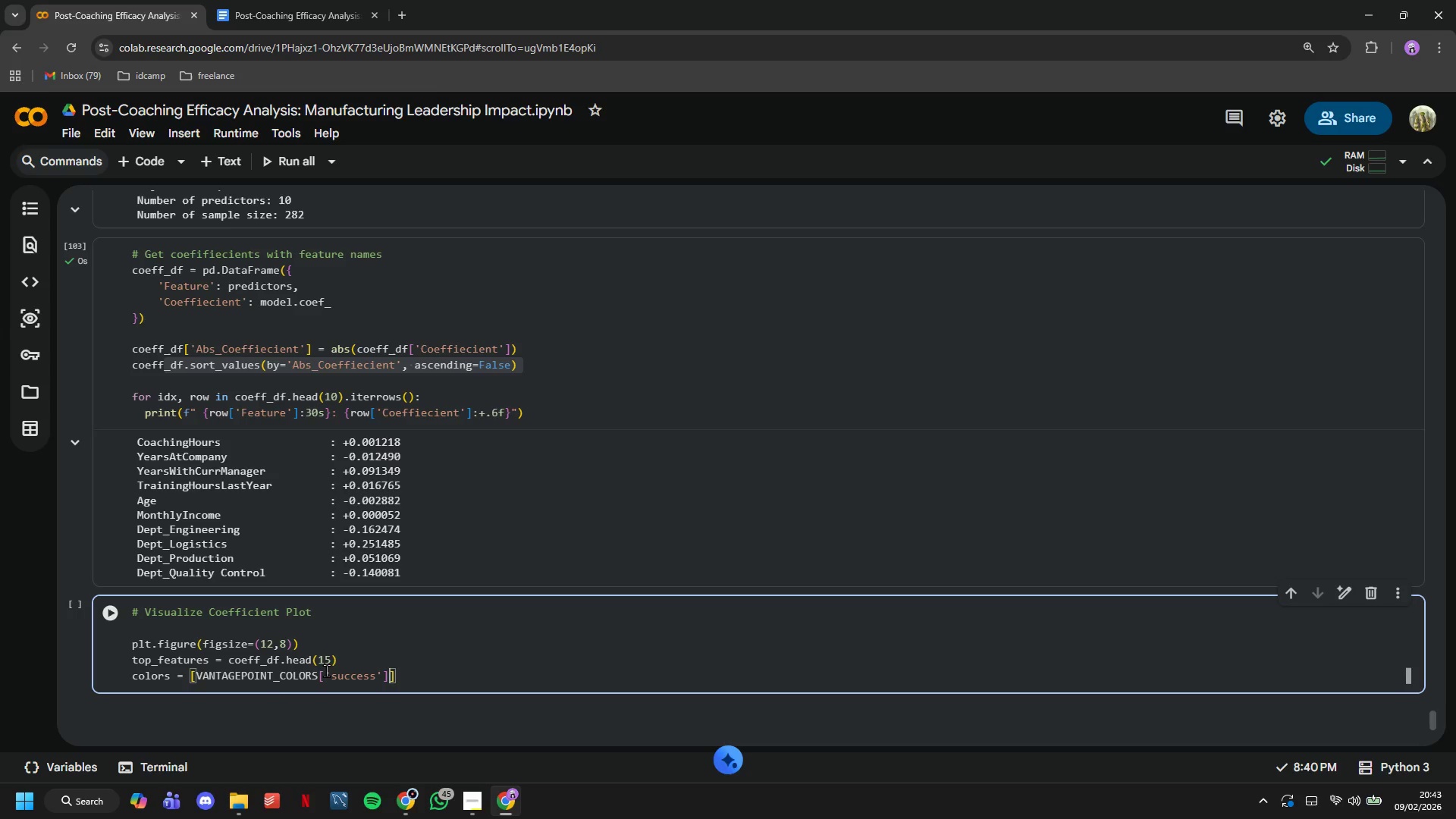 
wait(7.62)
 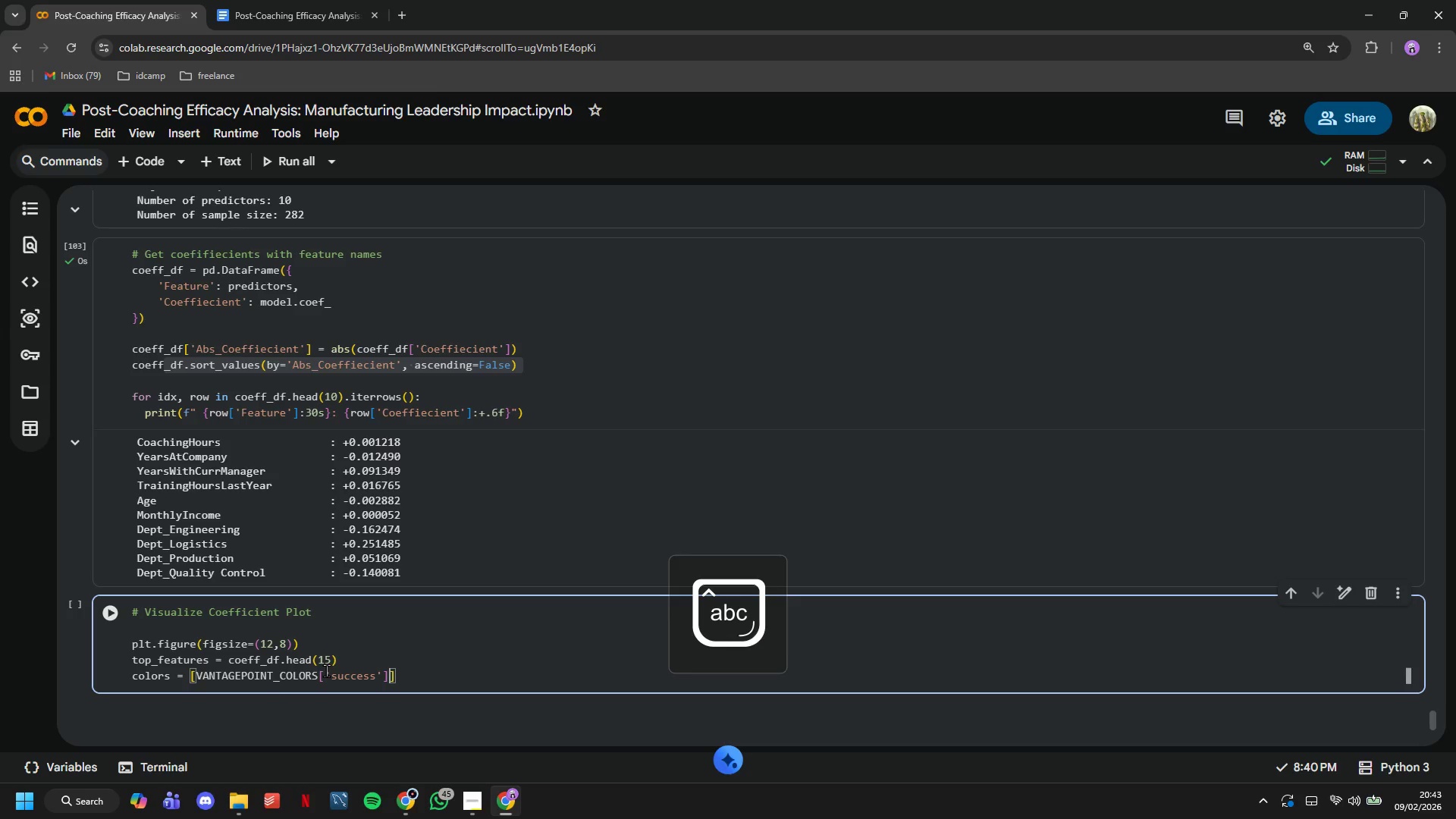 
key(ArrowRight)
 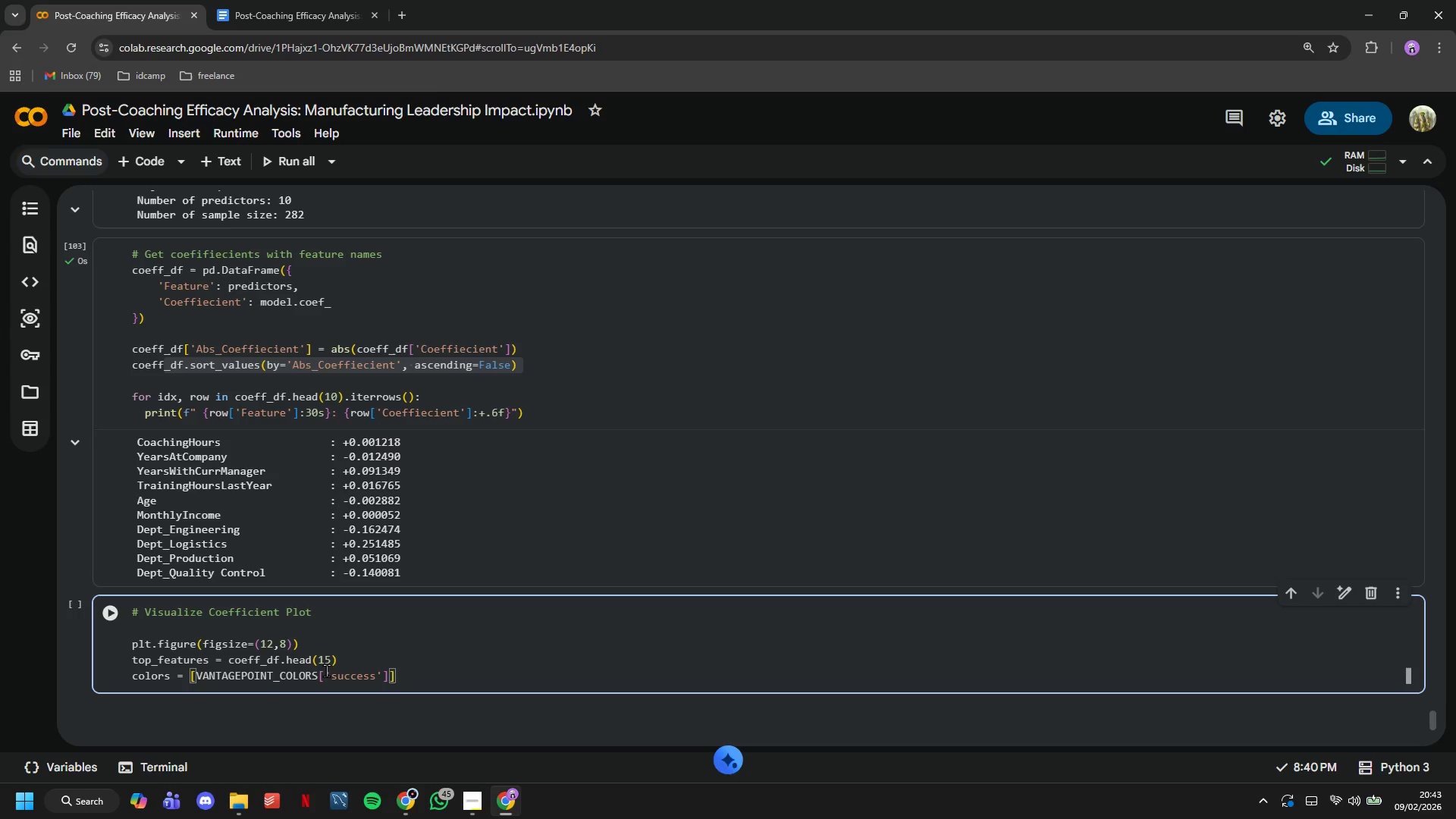 
key(ArrowLeft)
 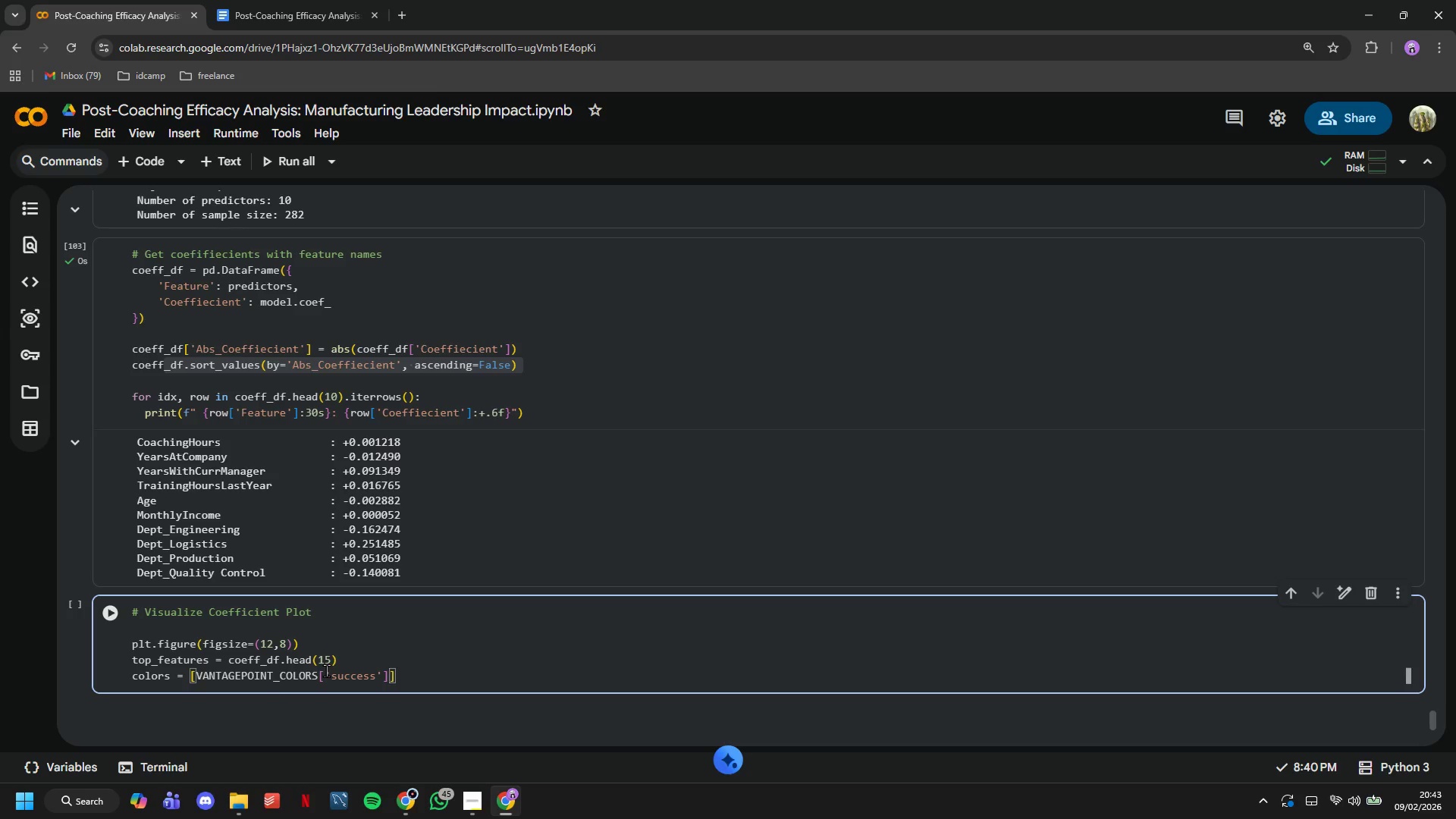 
type( if x>0 else VANTAGEPOINT_COLORS['a)
key(Backspace)
type(warning)
 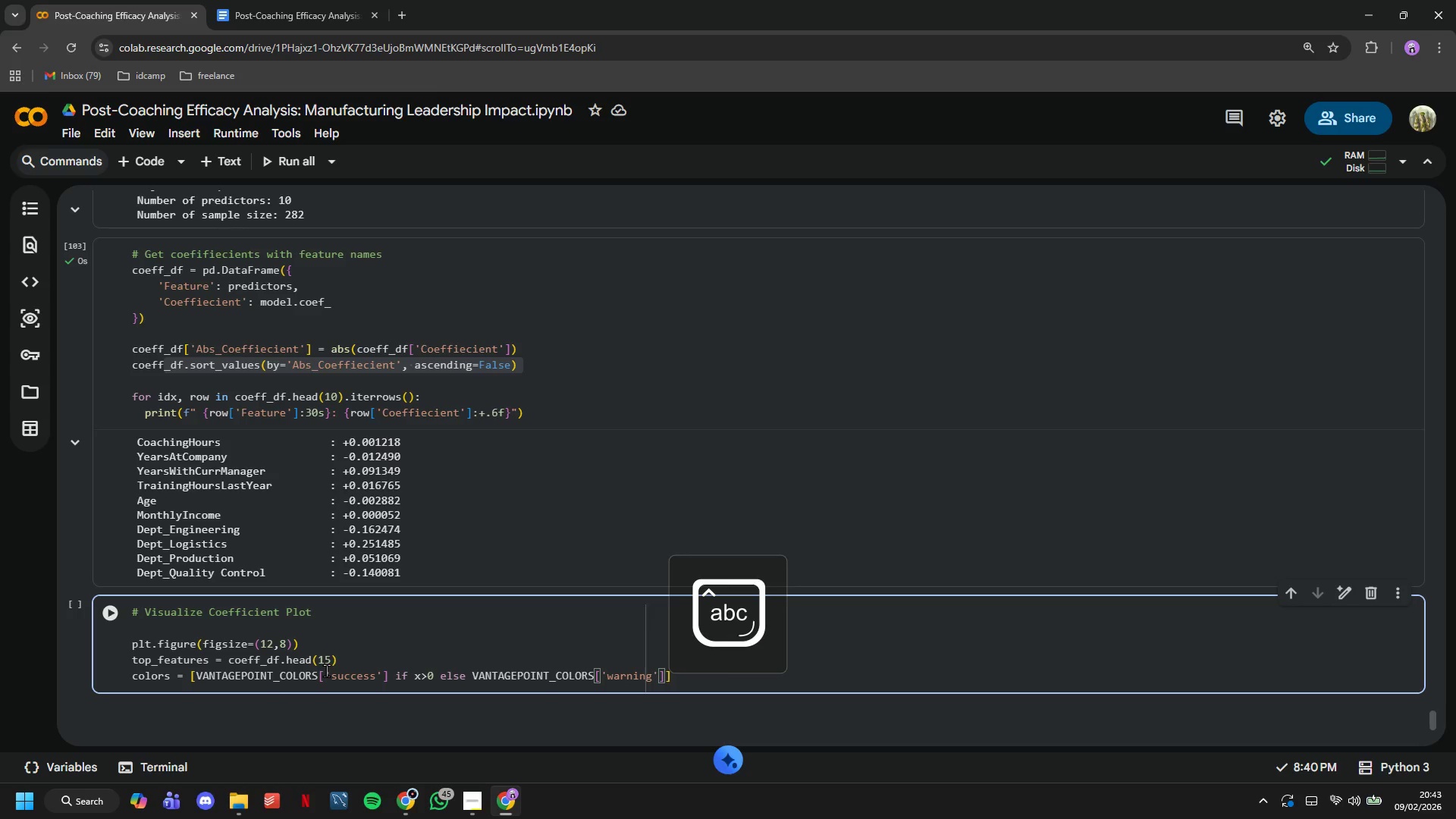 
wait(5.12)
 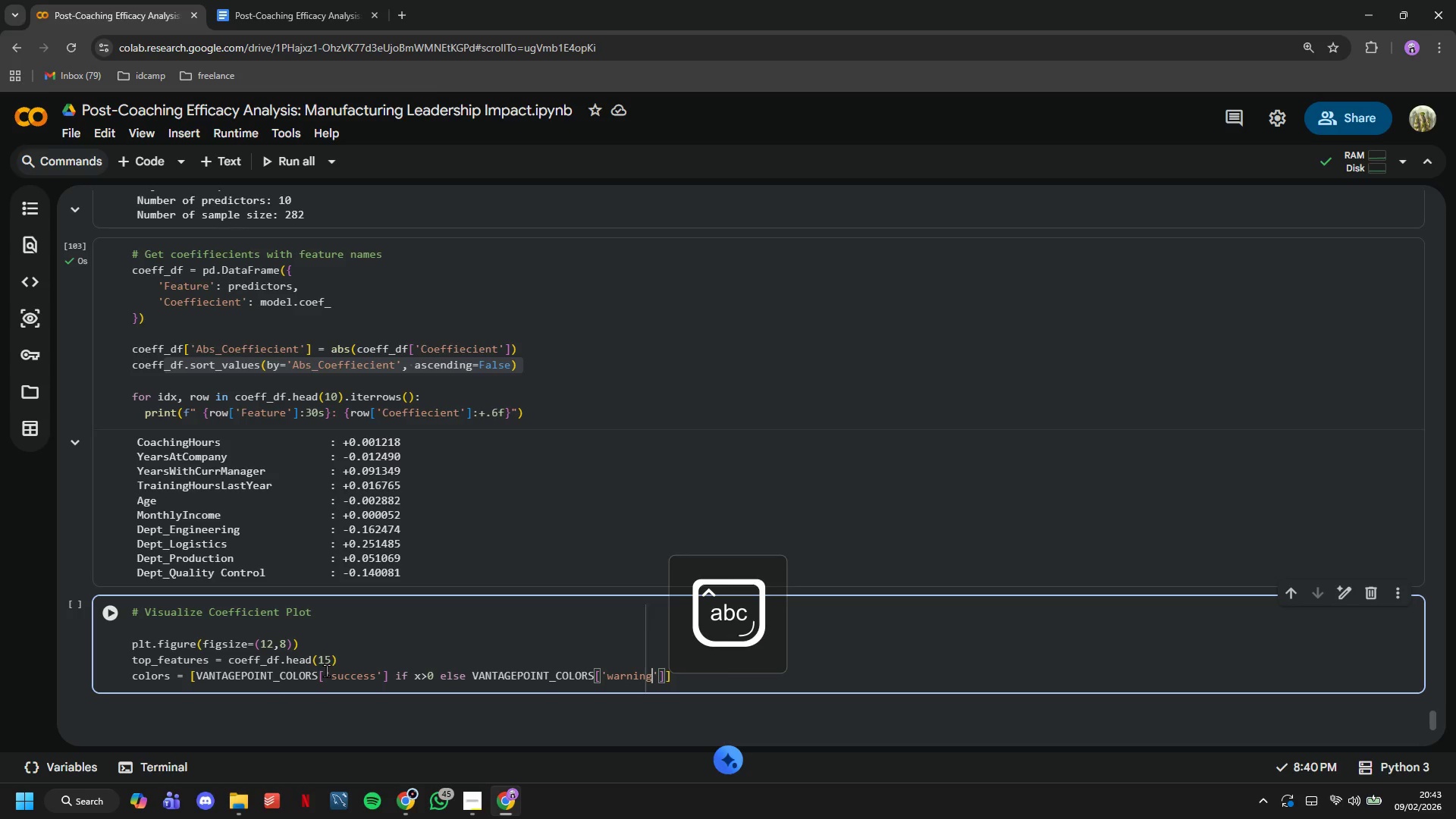 
left_click([702, 672])
 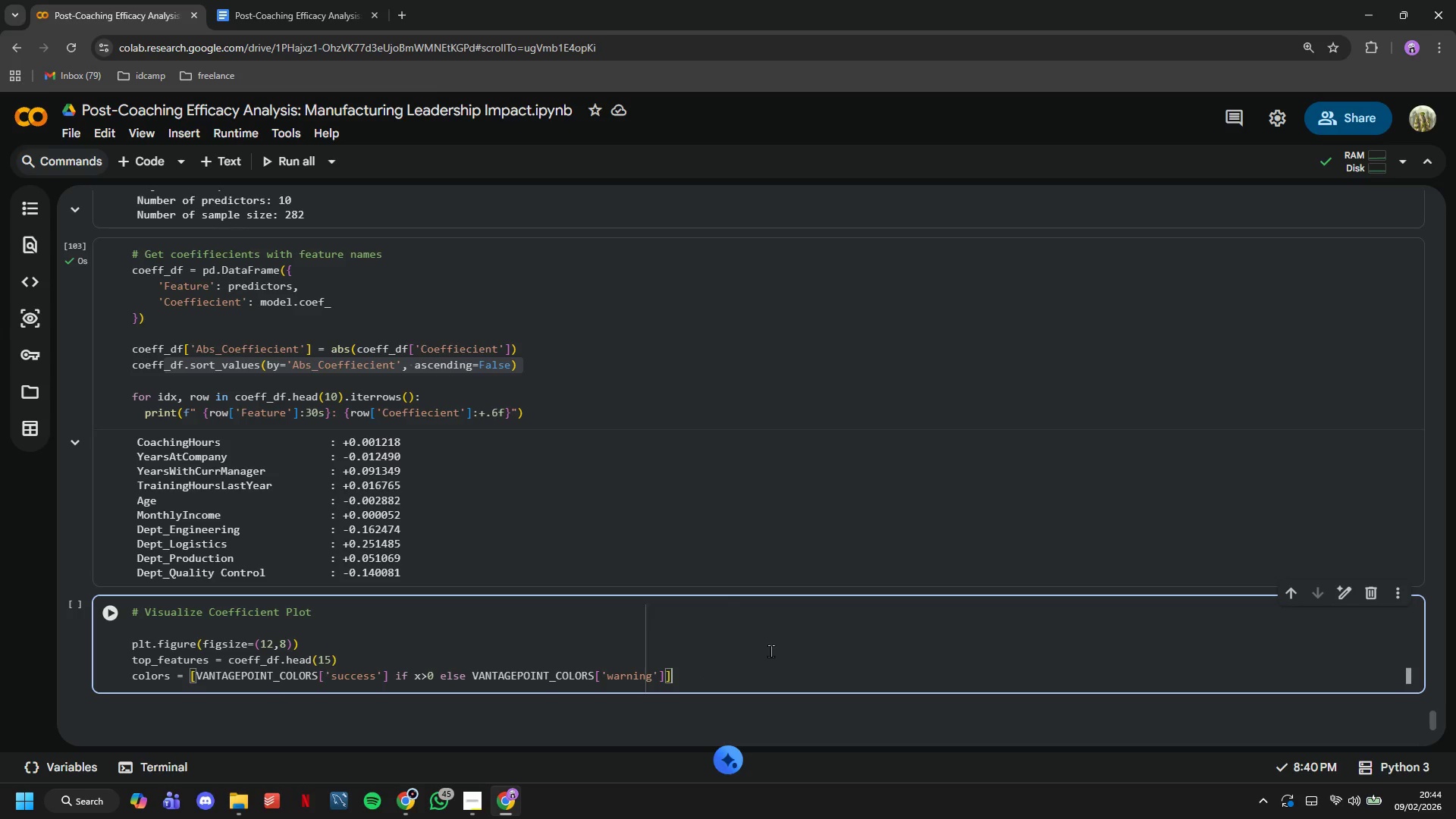 
key(ArrowLeft)
 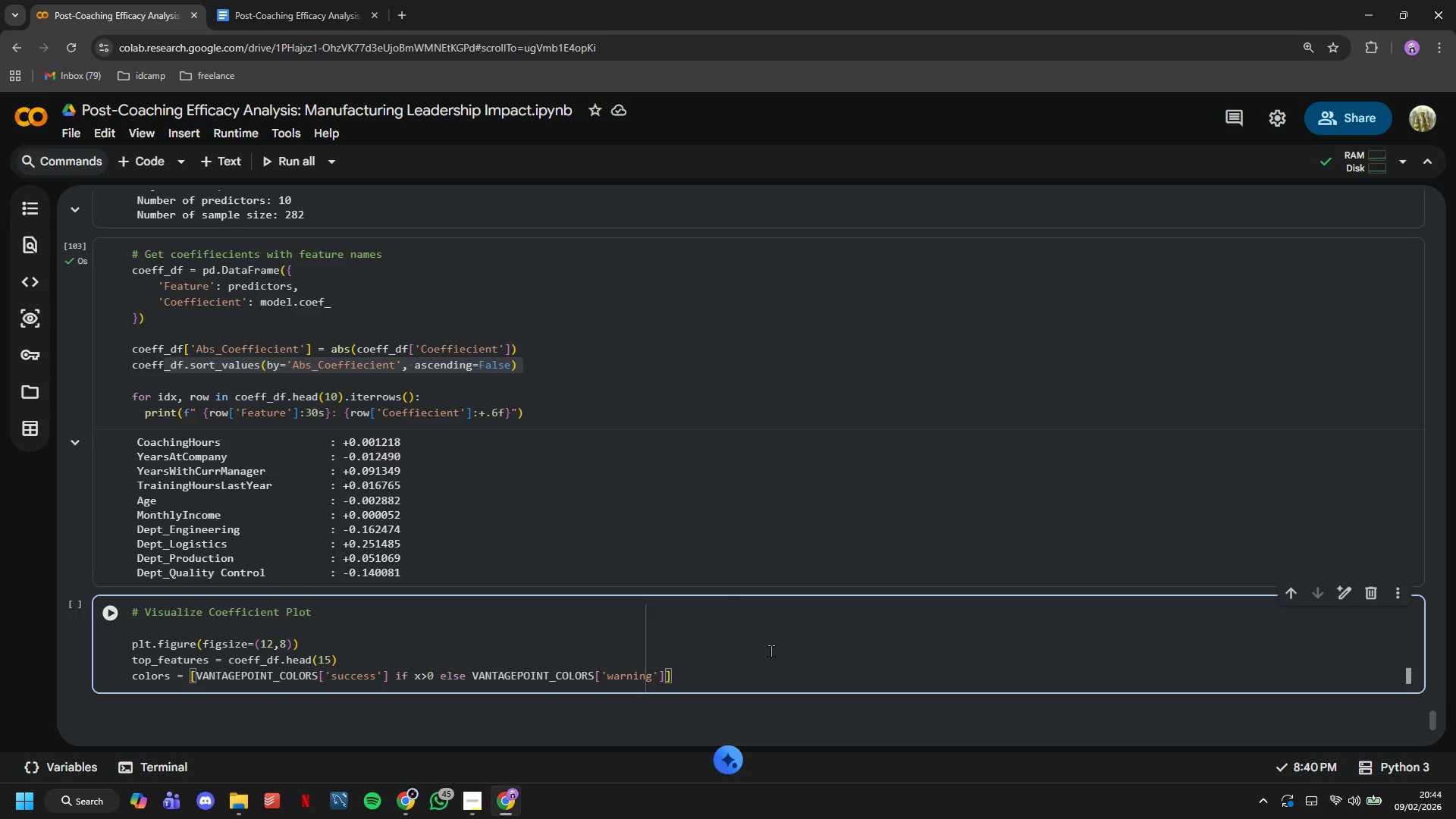 
key(Space)
 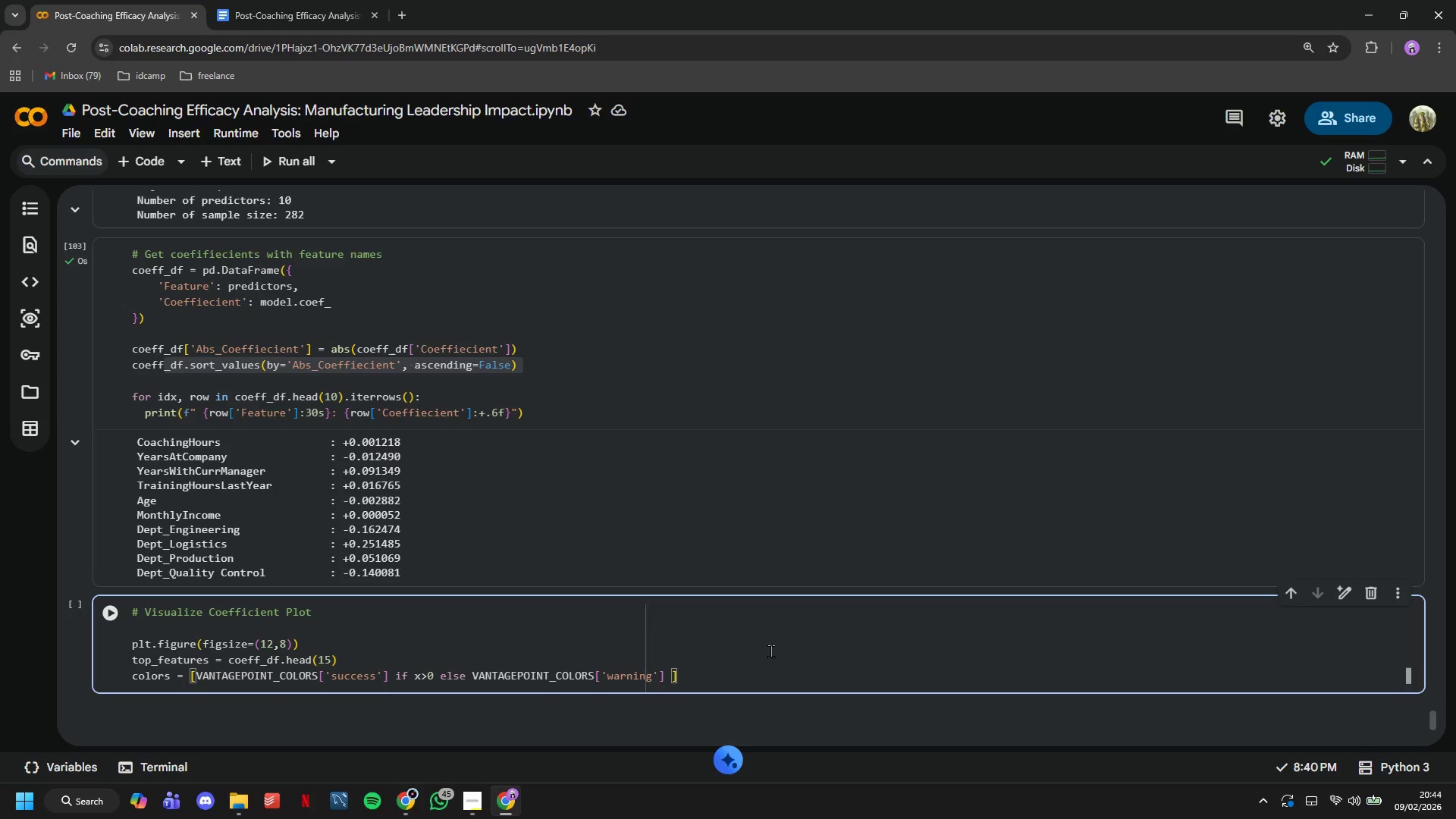 
key(Enter)
 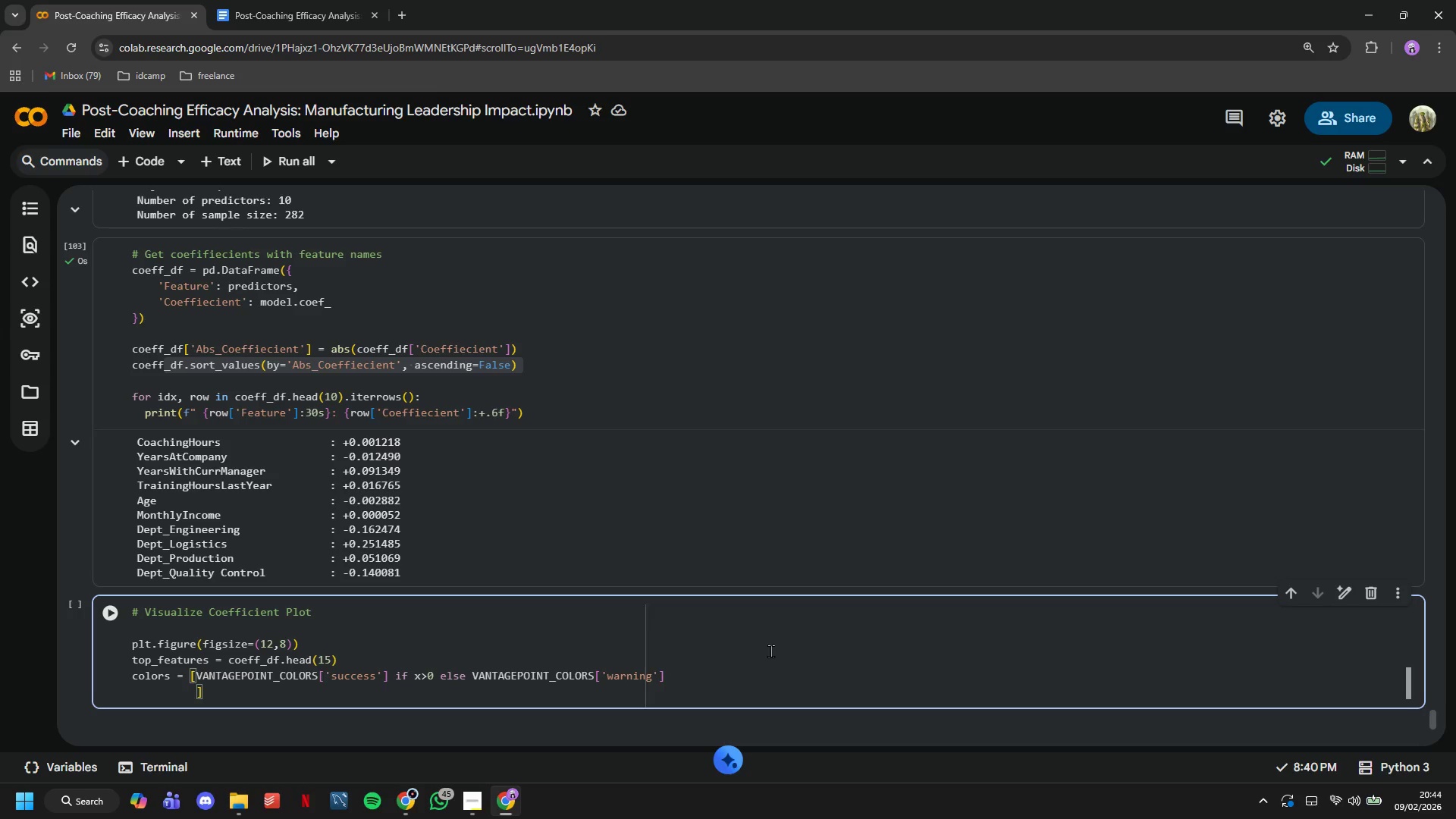 
type(for x )
 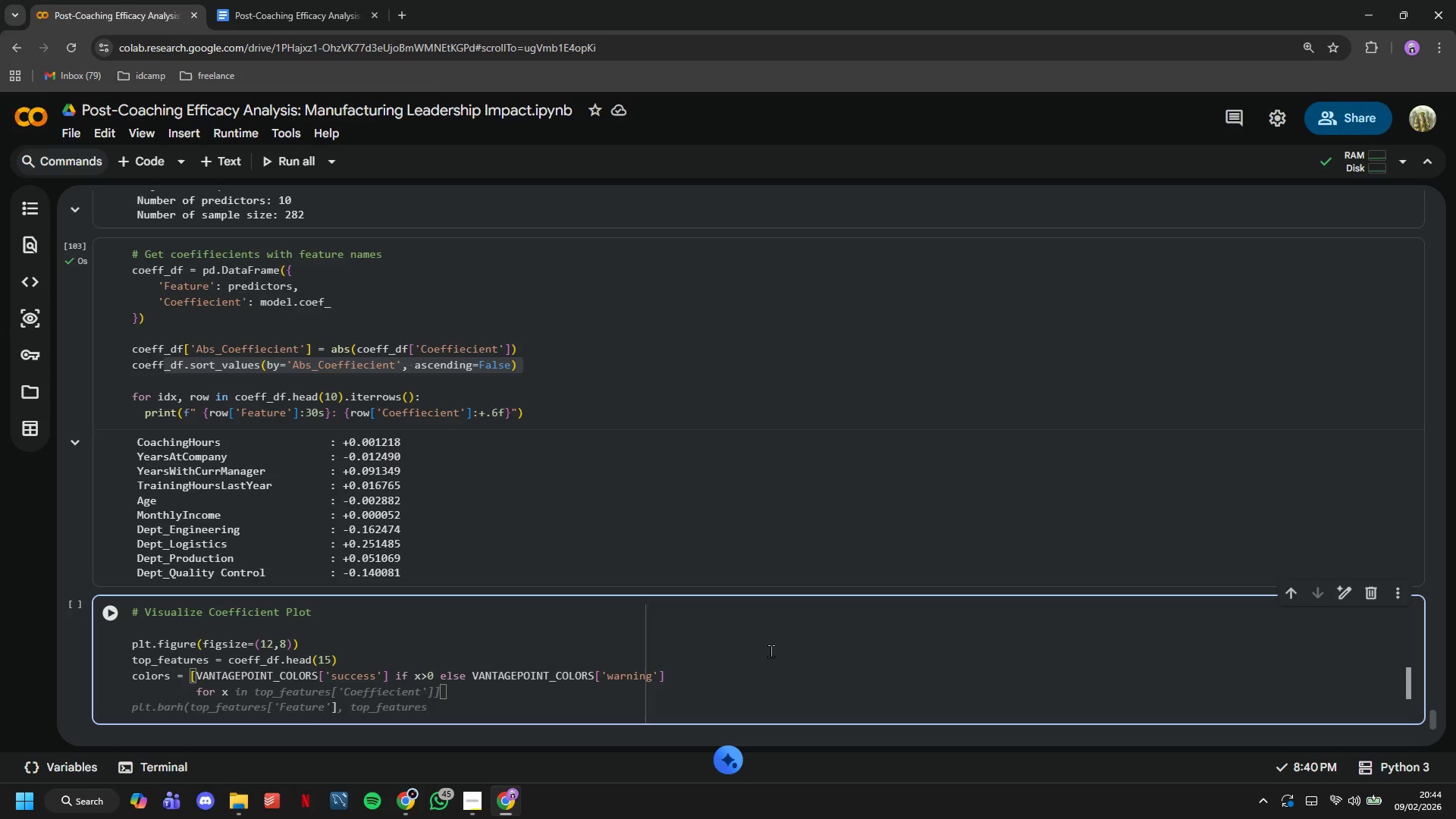 
type(in top_features['Coeffiecient)
 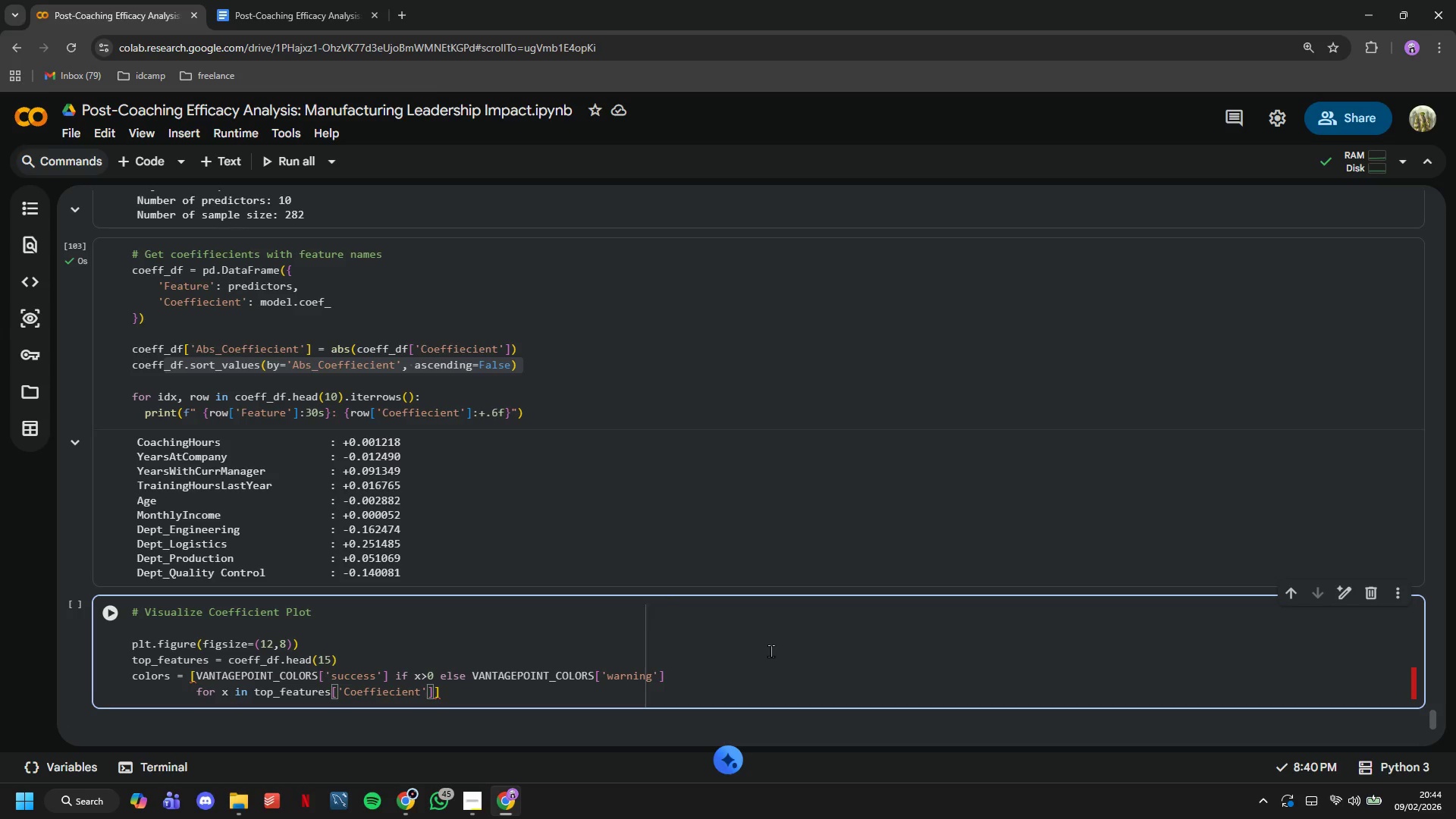 
key(ArrowRight)
 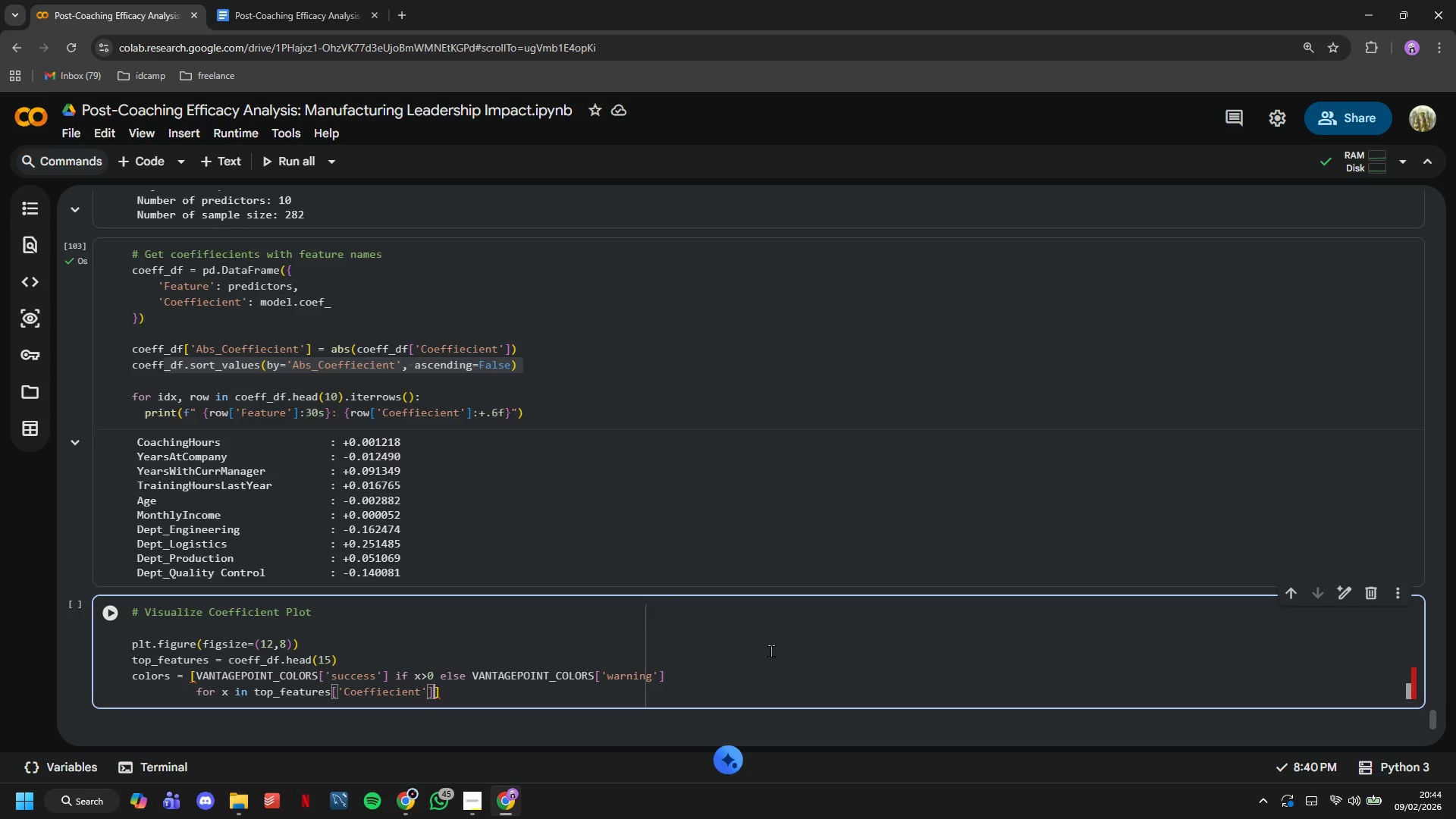 
key(ArrowRight)
 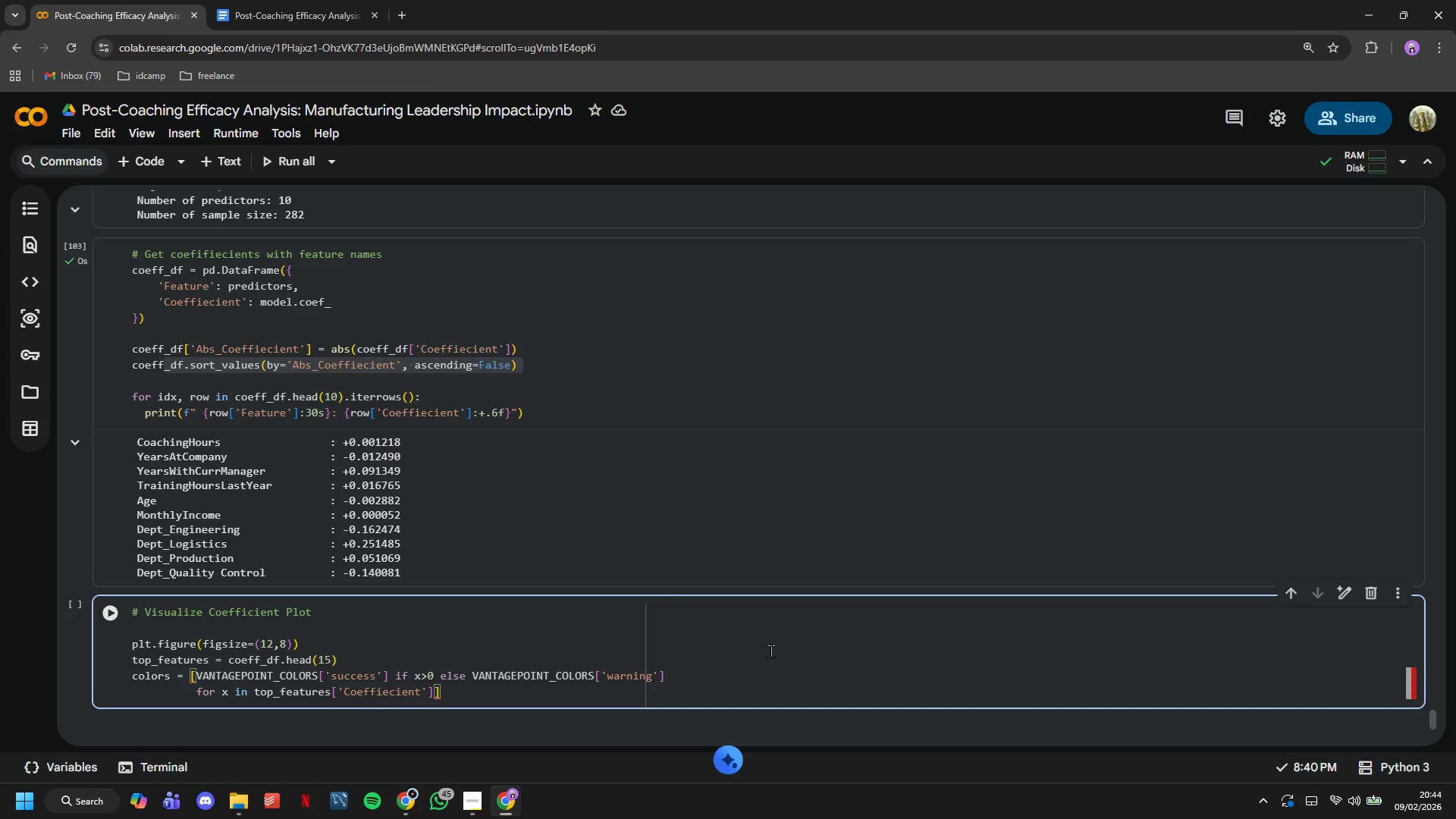 
key(ArrowRight)
 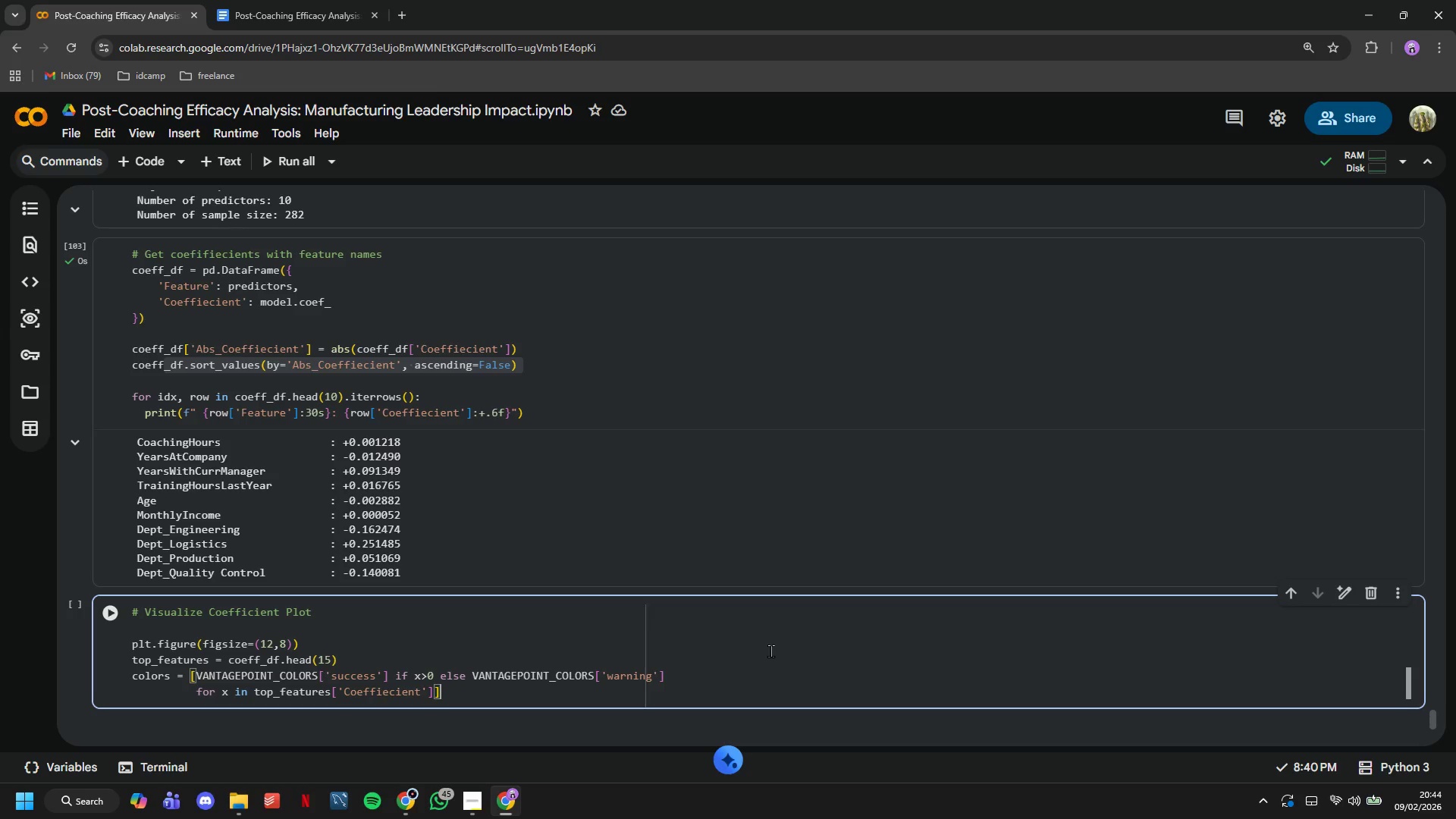 
key(Enter)
 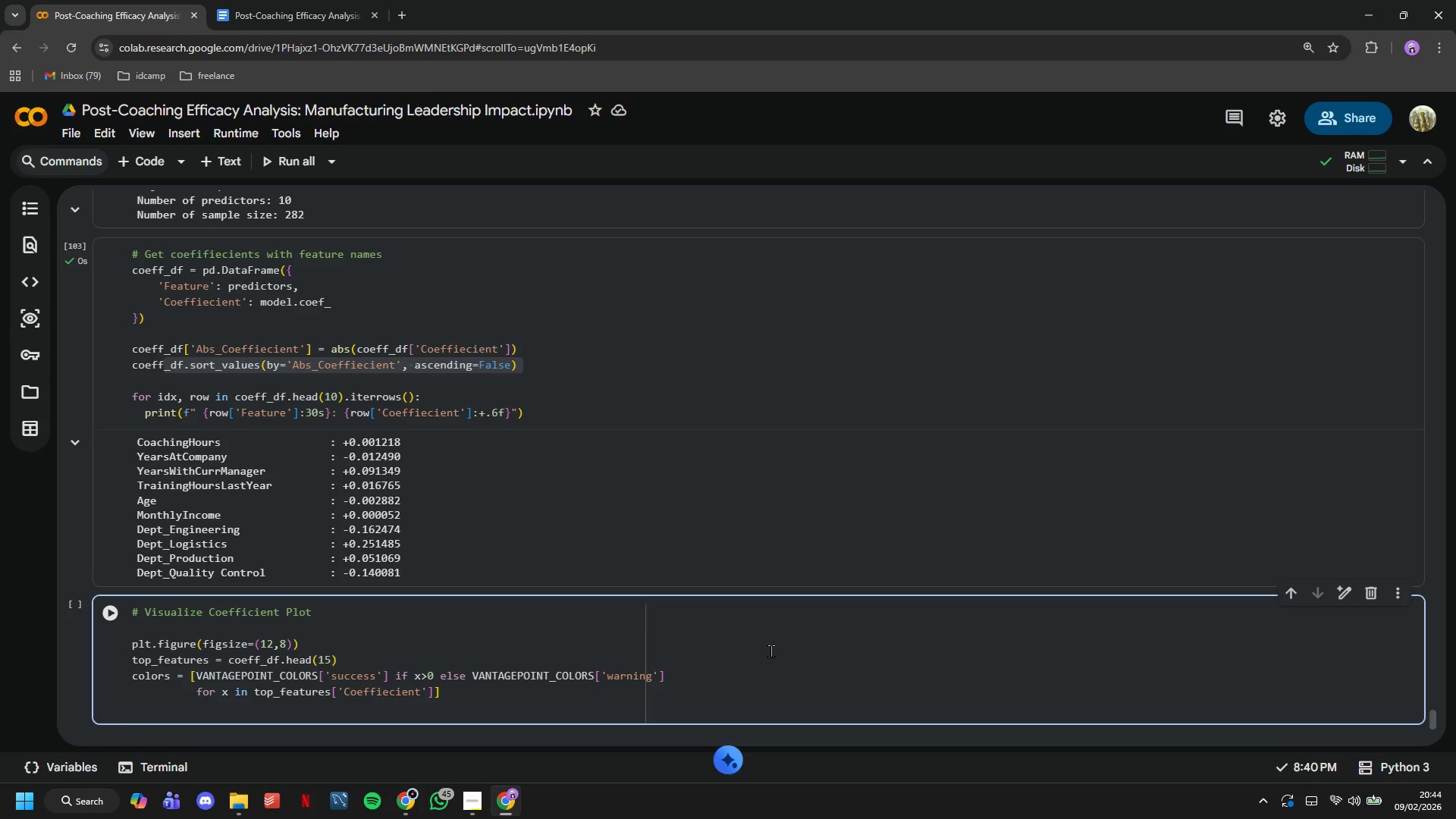 
key(Backspace)
key(Backspace)
key(Backspace)
key(Backspace)
key(Backspace)
type(plt.bar)
key(Backspace)
type(h)
key(Backspace)
type(rh(range(len(top)
 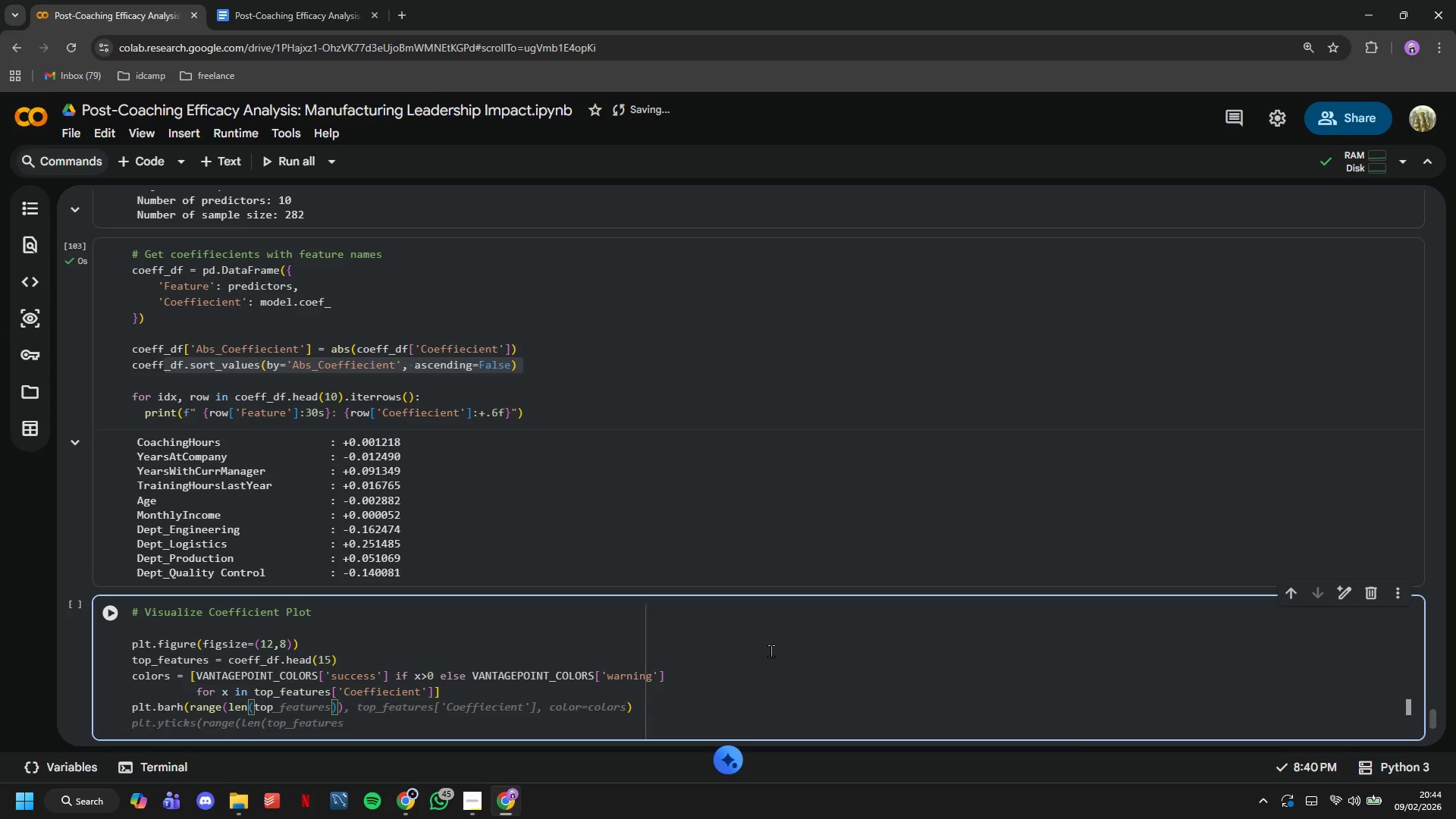 
type(_features)
 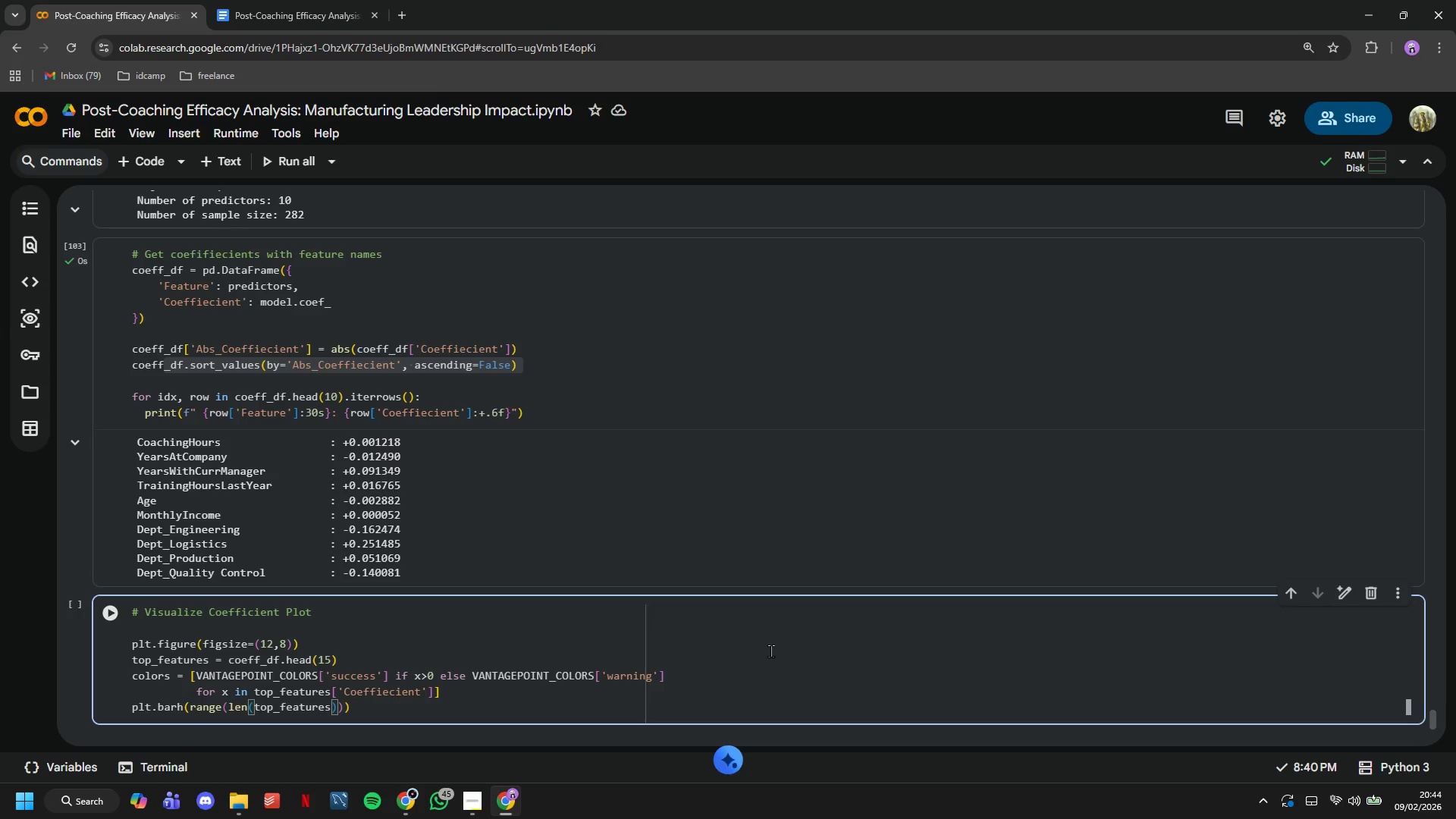 
key(ArrowRight)
 